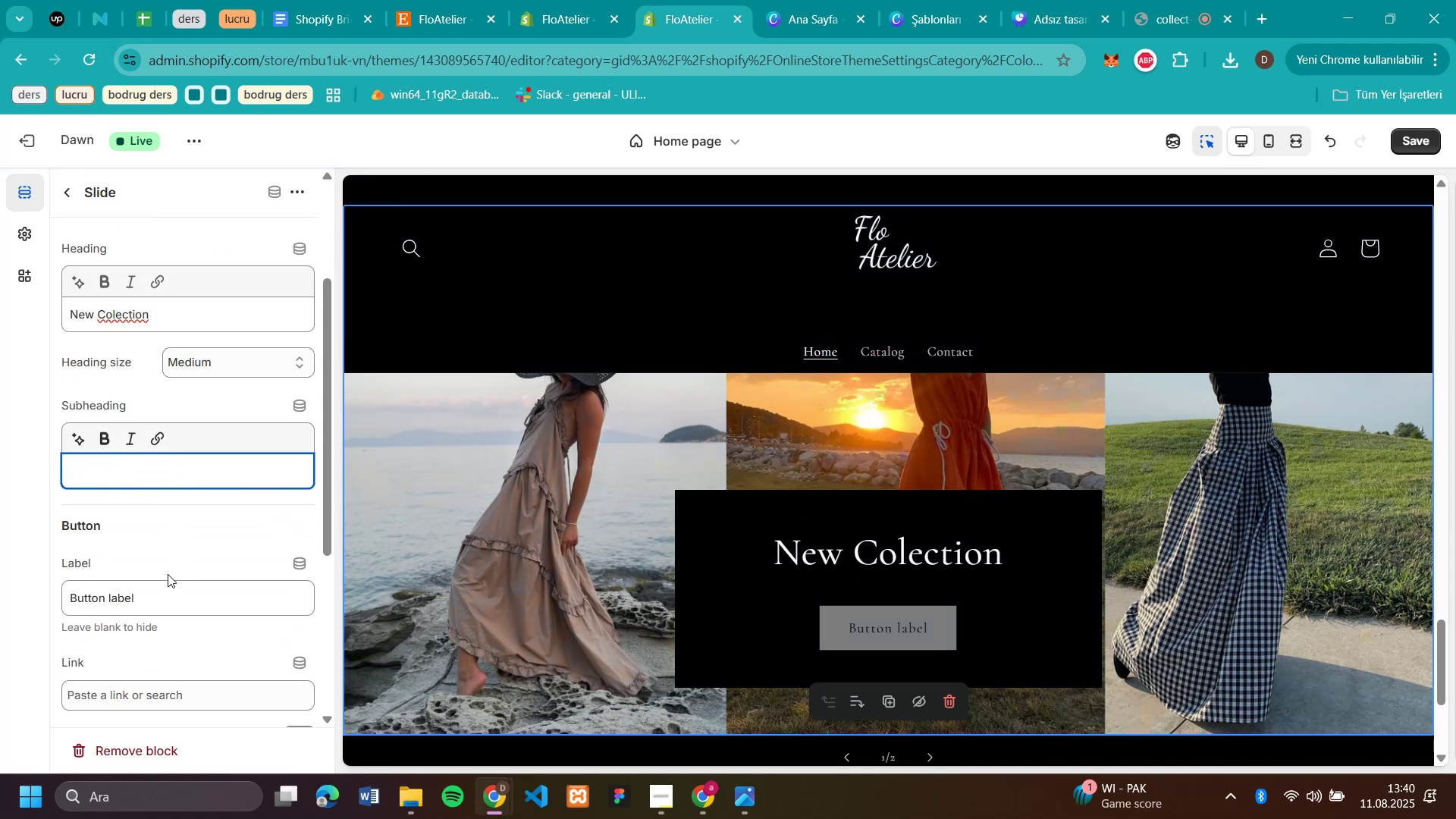 
left_click_drag(start_coordinate=[176, 595], to_coordinate=[5, 609])
 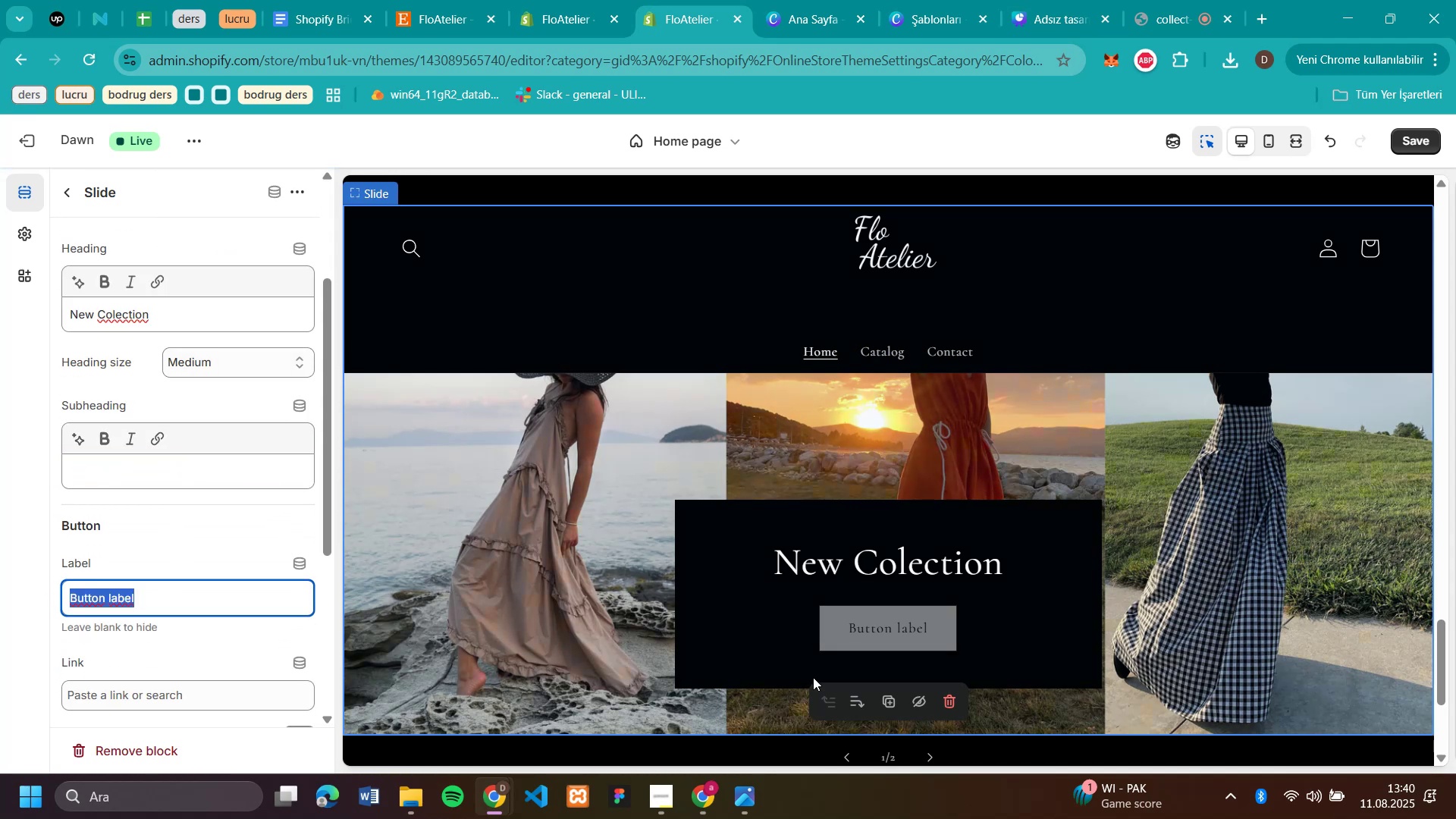 
type(Show )
 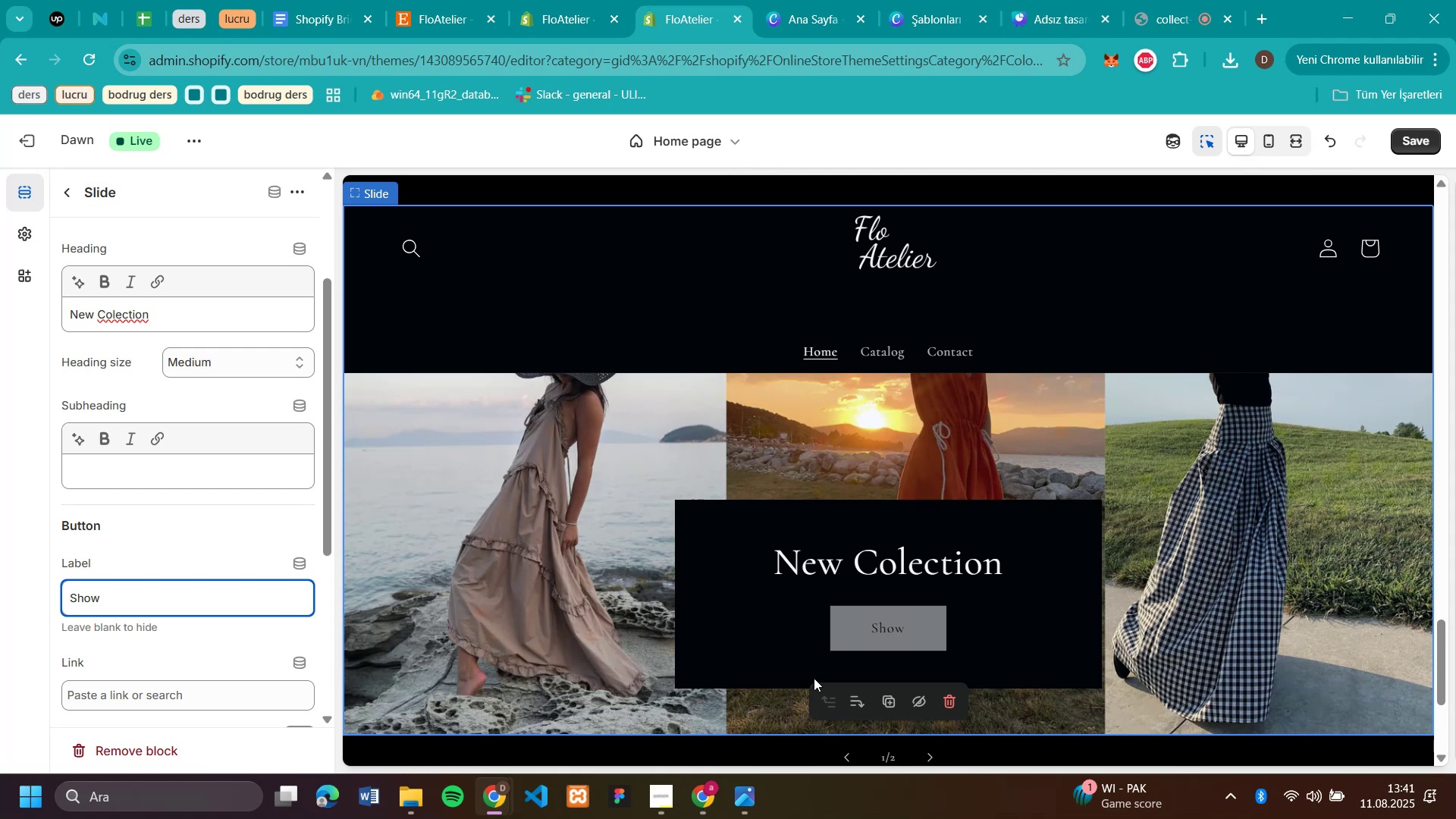 
wait(5.1)
 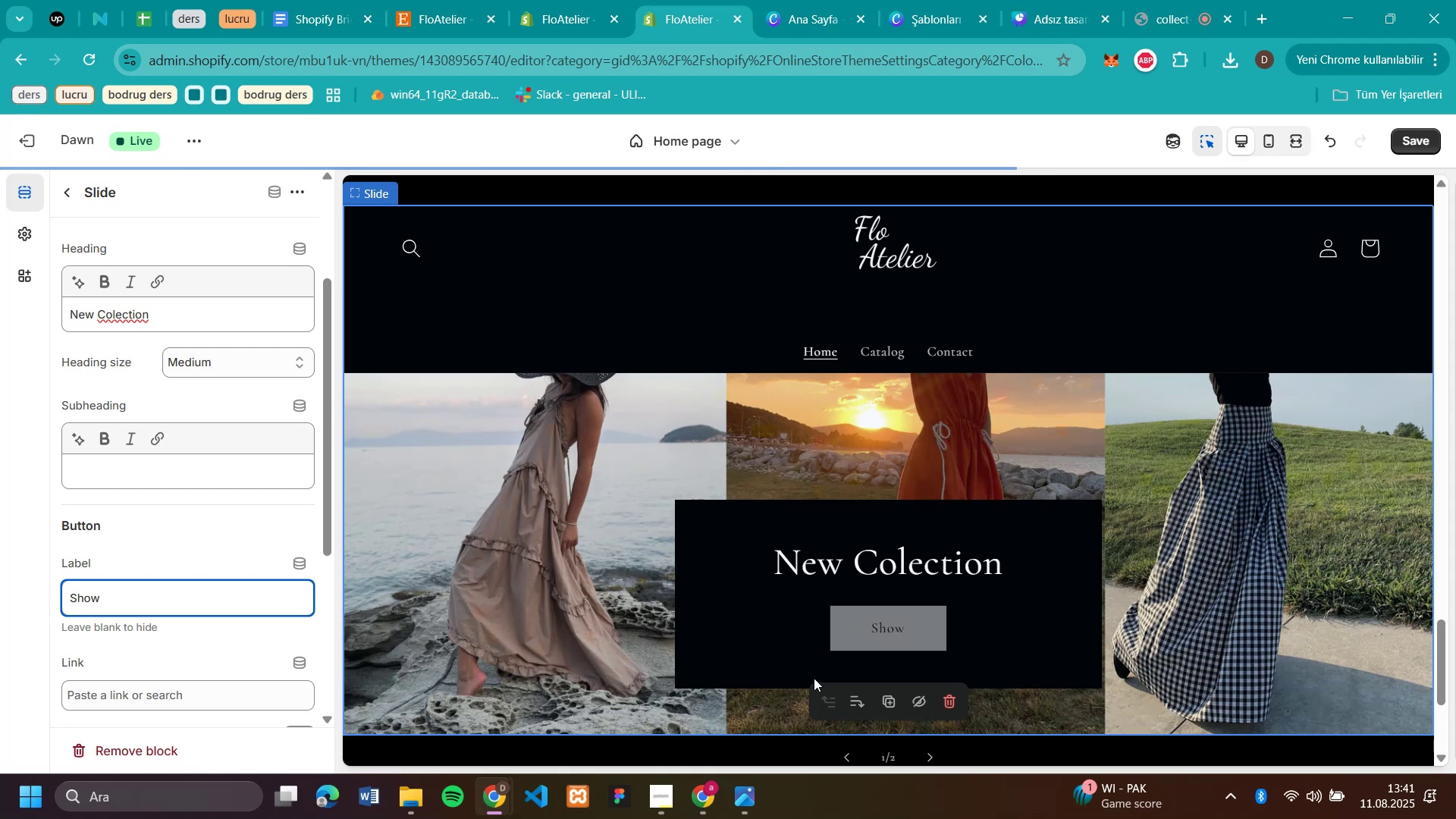 
type(Th's Collect'on)
 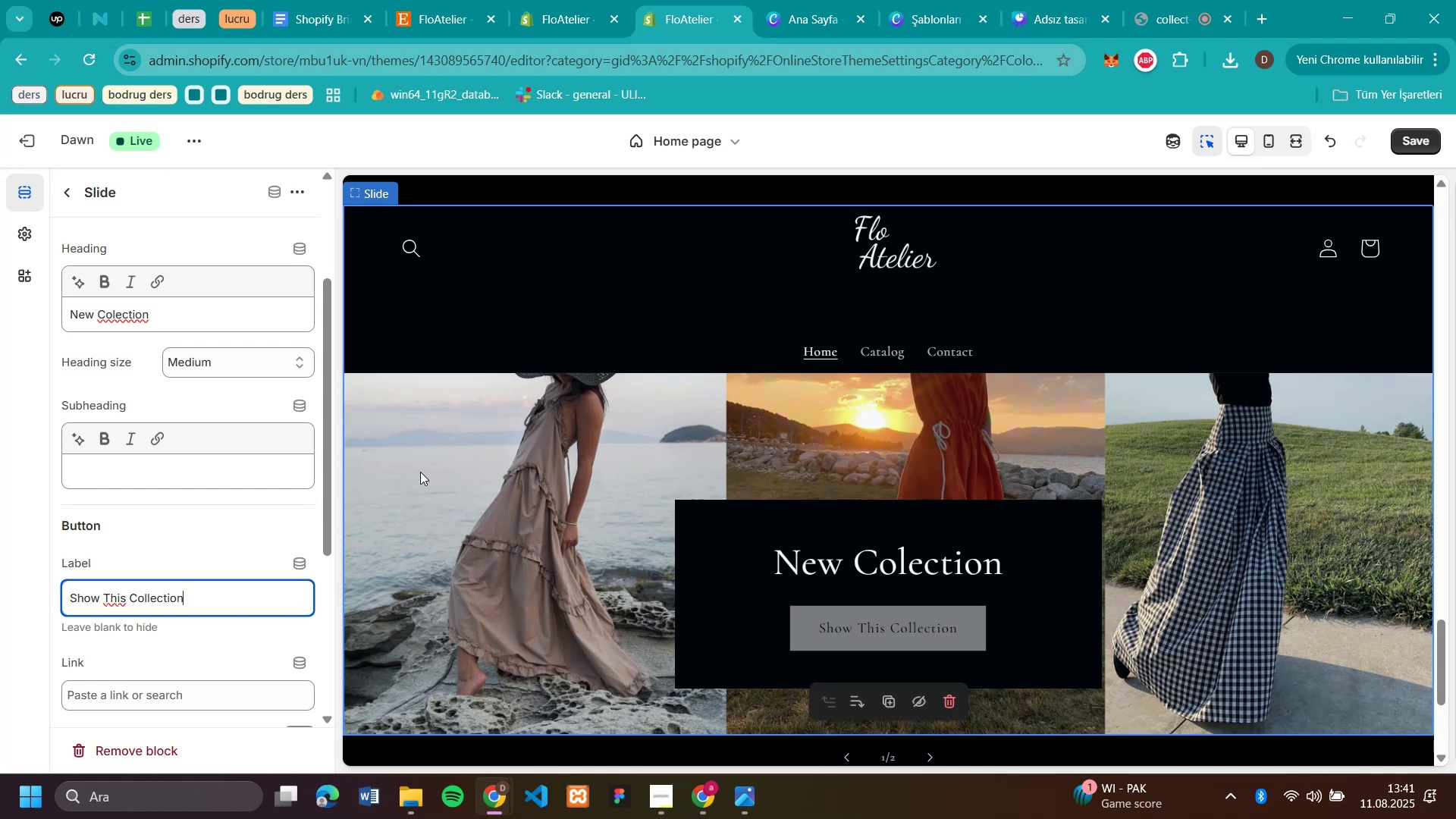 
scroll: coordinate [203, 525], scroll_direction: down, amount: 1.0
 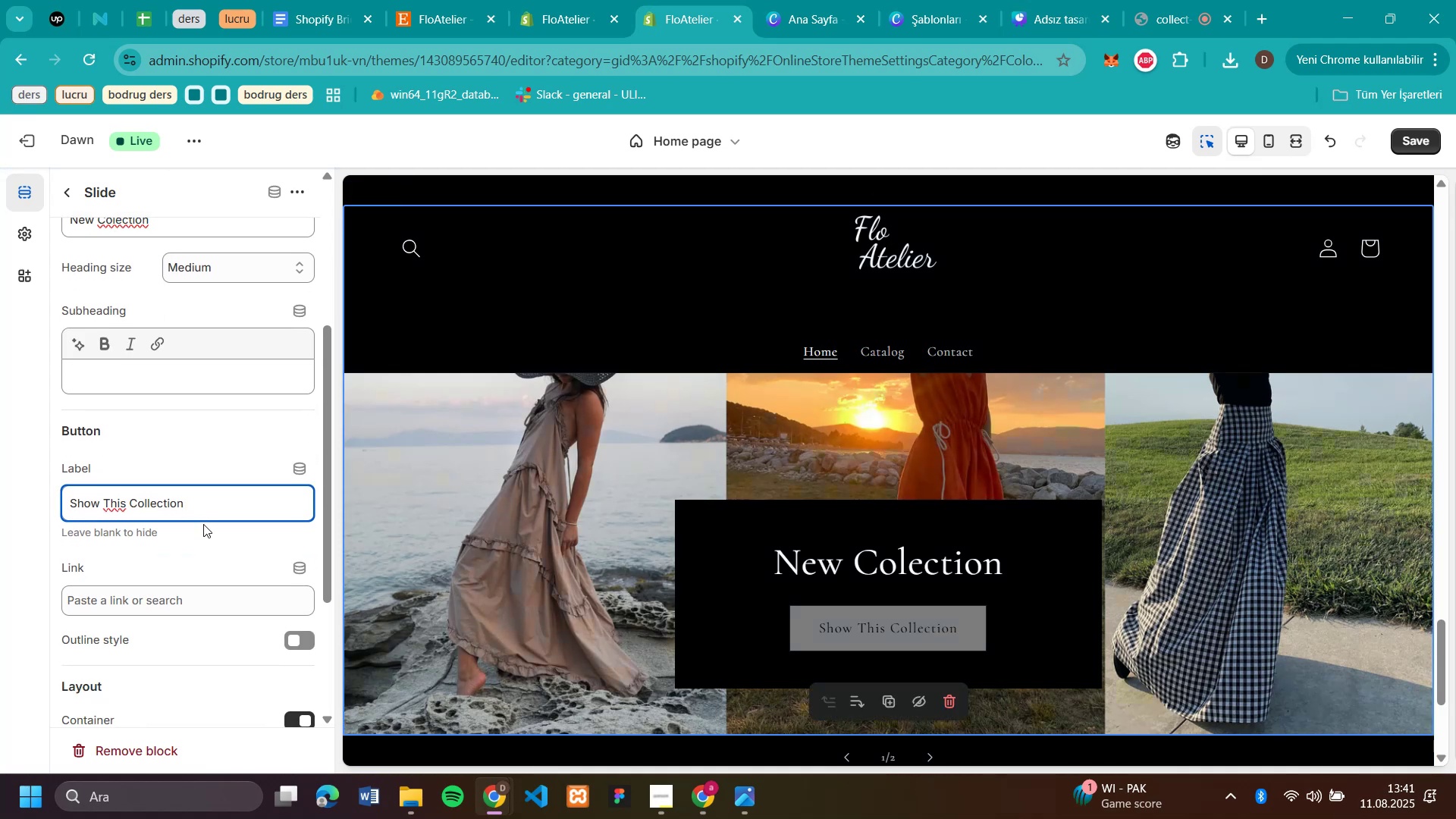 
scroll: coordinate [215, 479], scroll_direction: up, amount: 1.0
 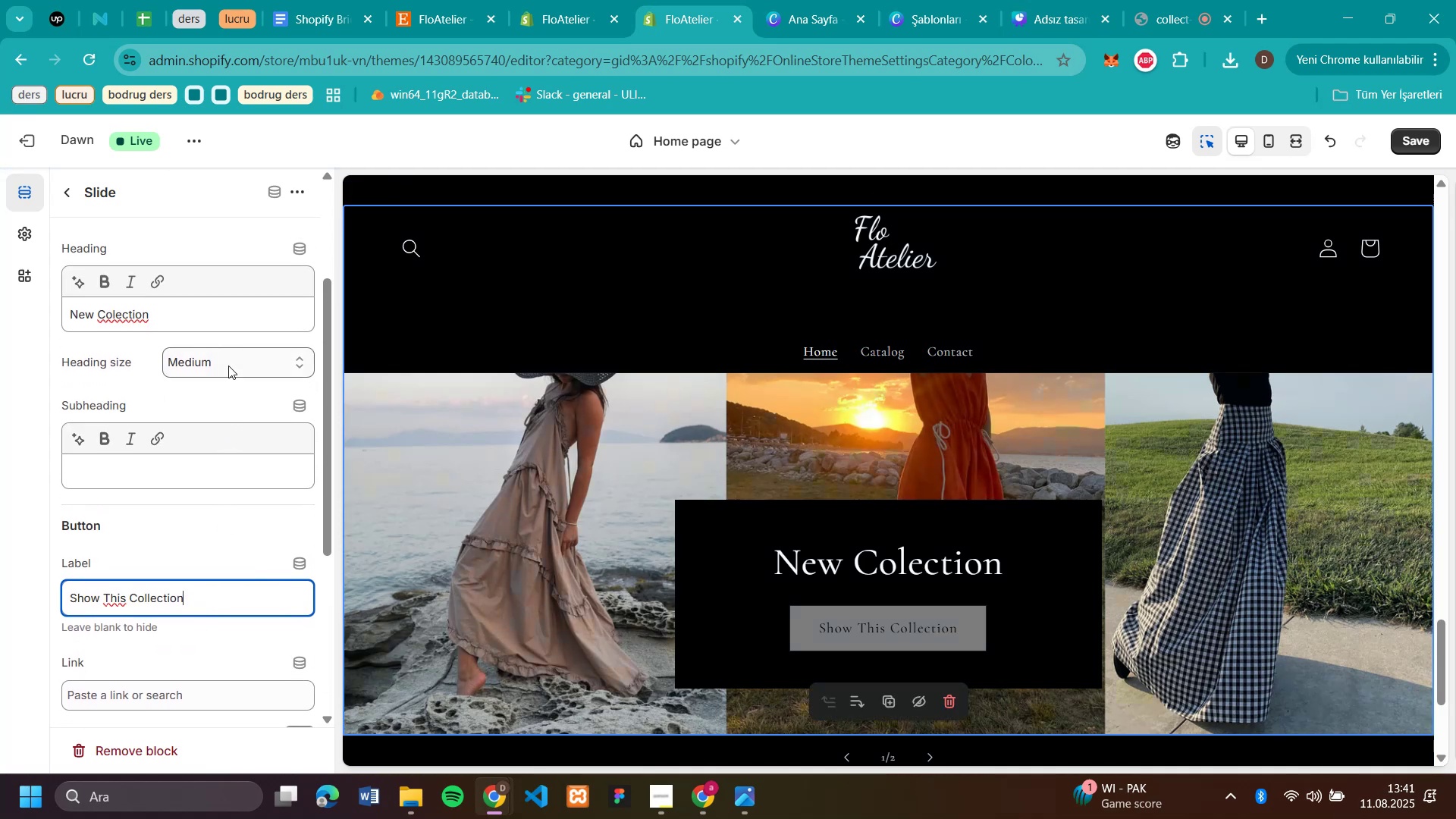 
left_click([228, 366])
 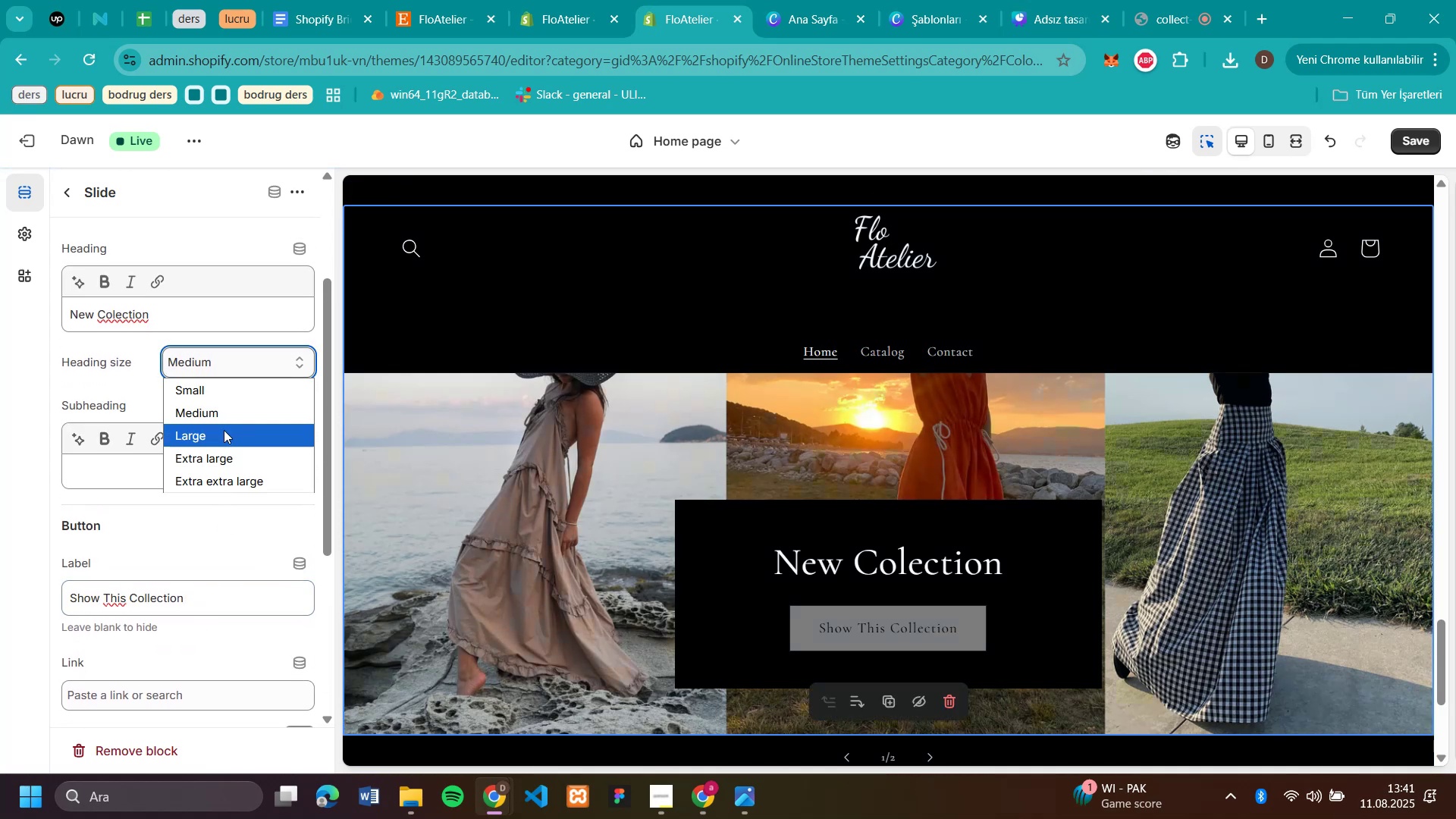 
left_click([223, 438])
 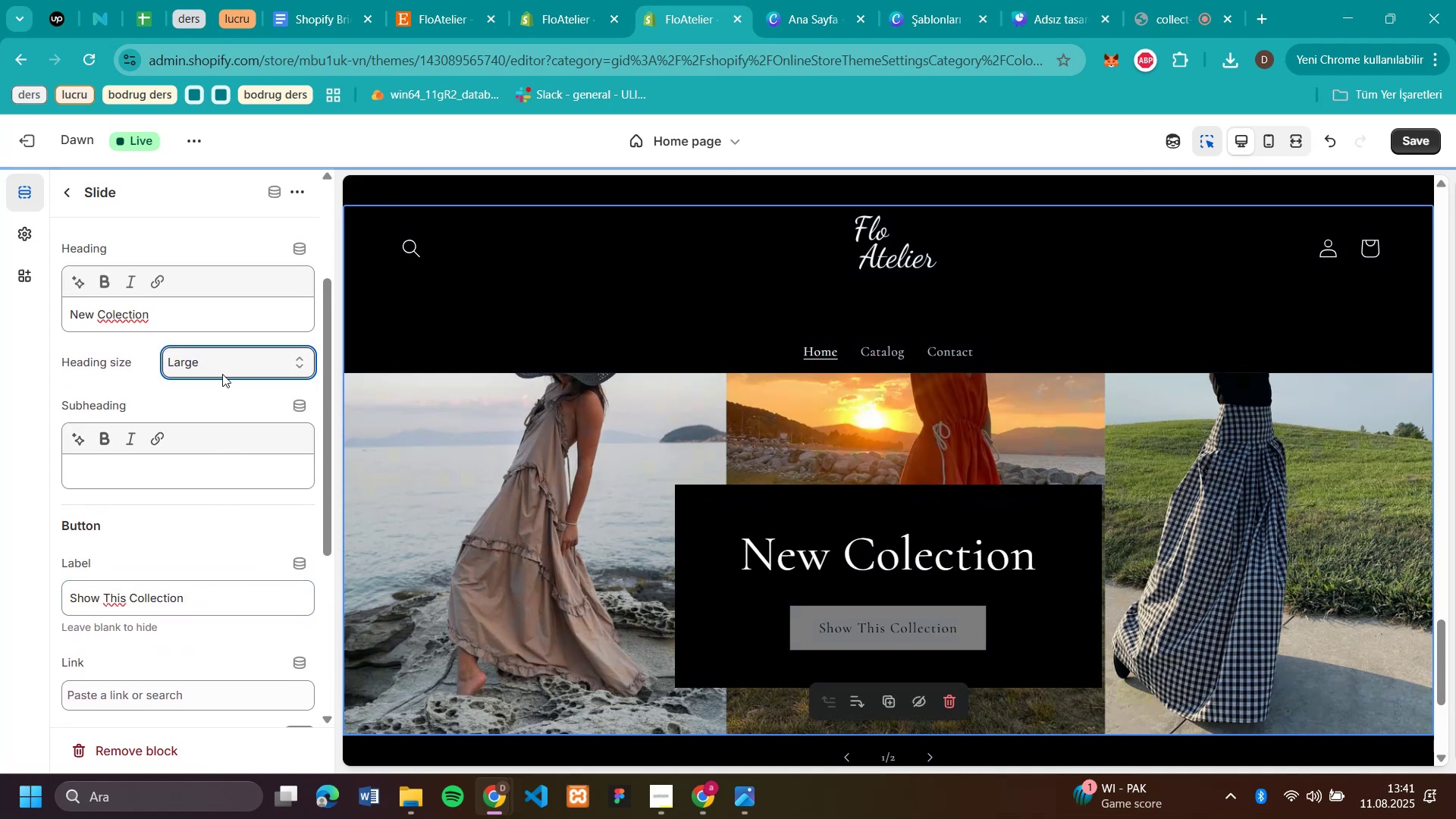 
scroll: coordinate [1211, 511], scroll_direction: up, amount: 4.0
 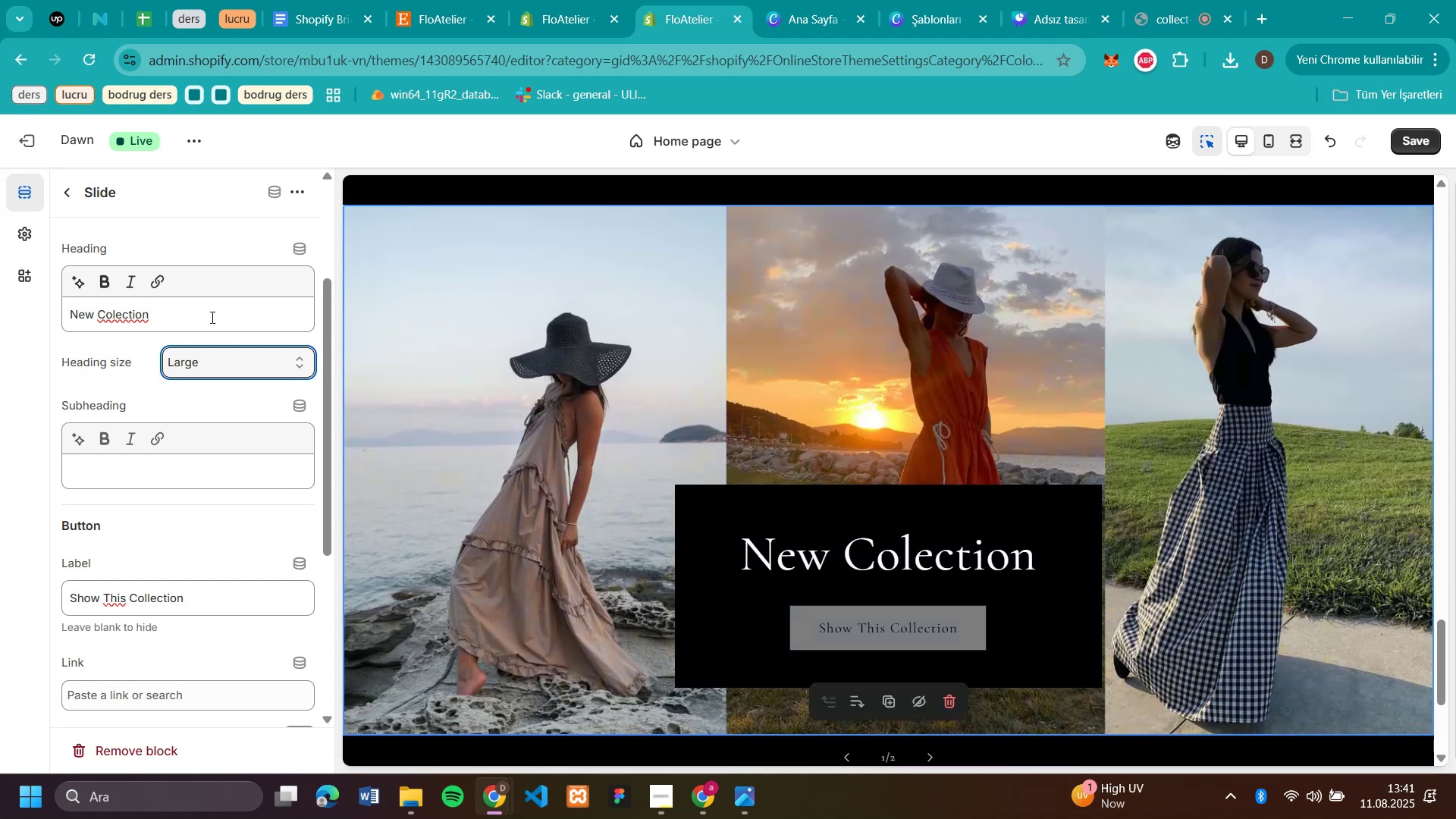 
left_click([226, 362])
 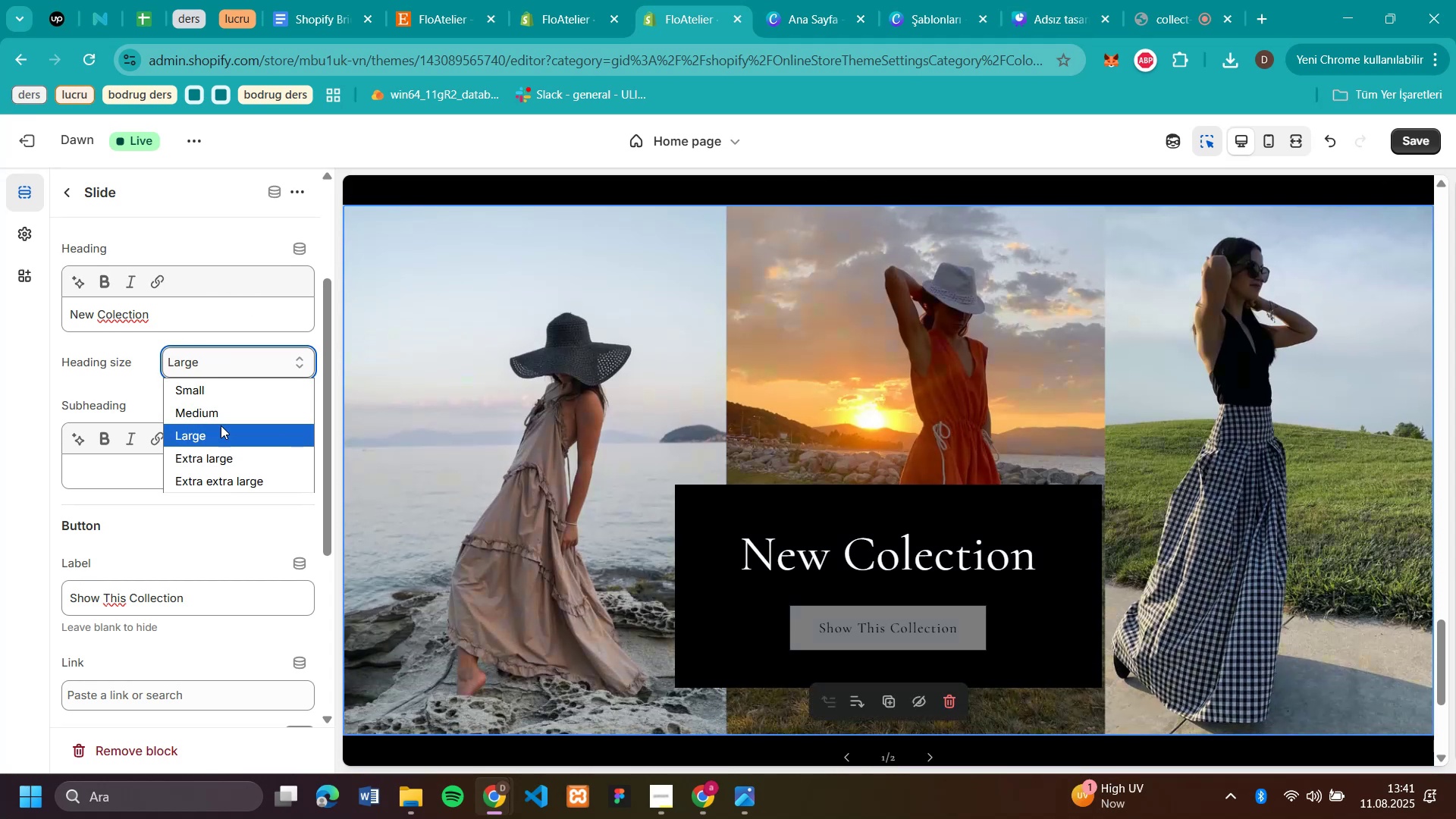 
left_click([218, 419])
 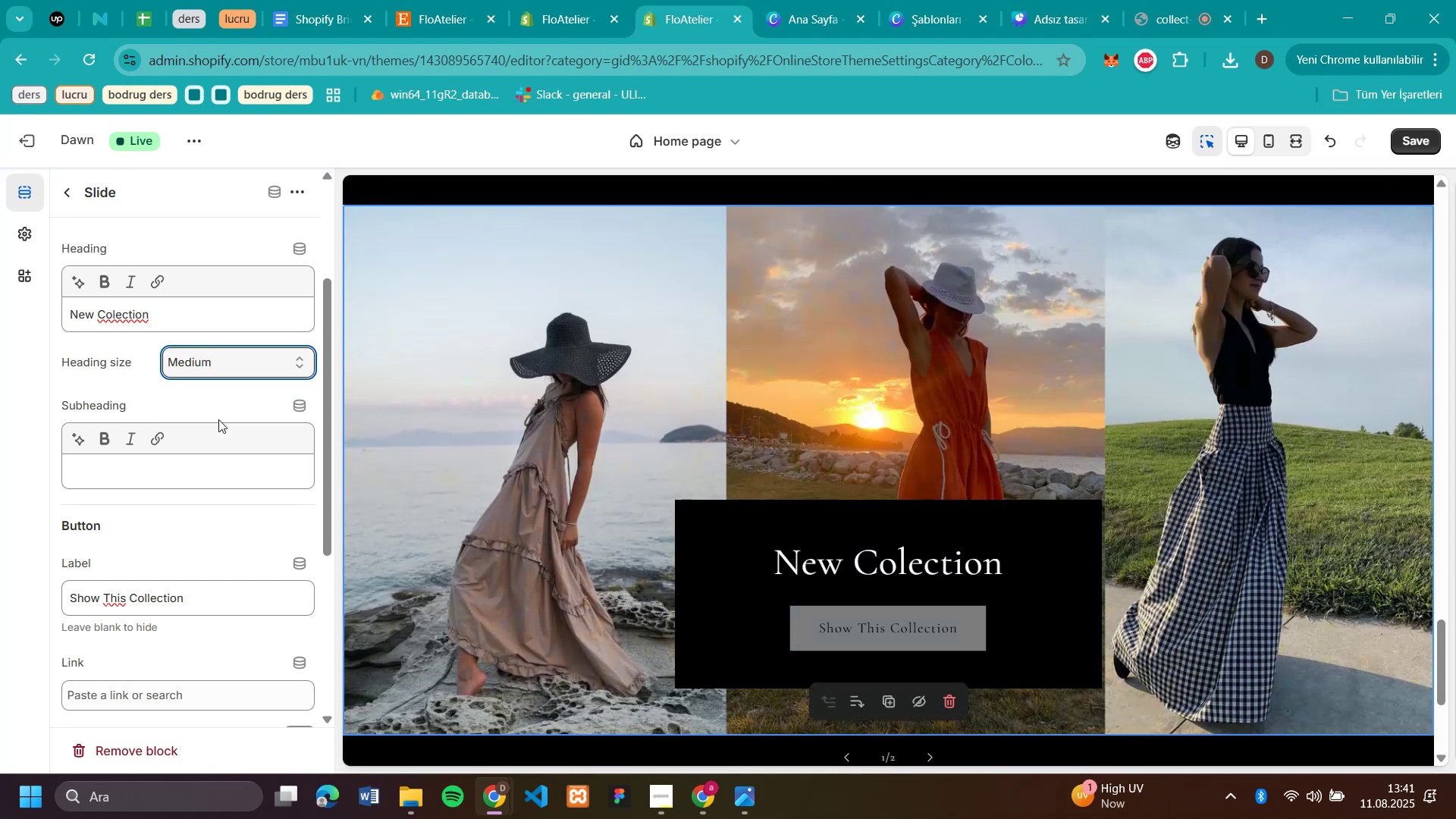 
left_click([212, 367])
 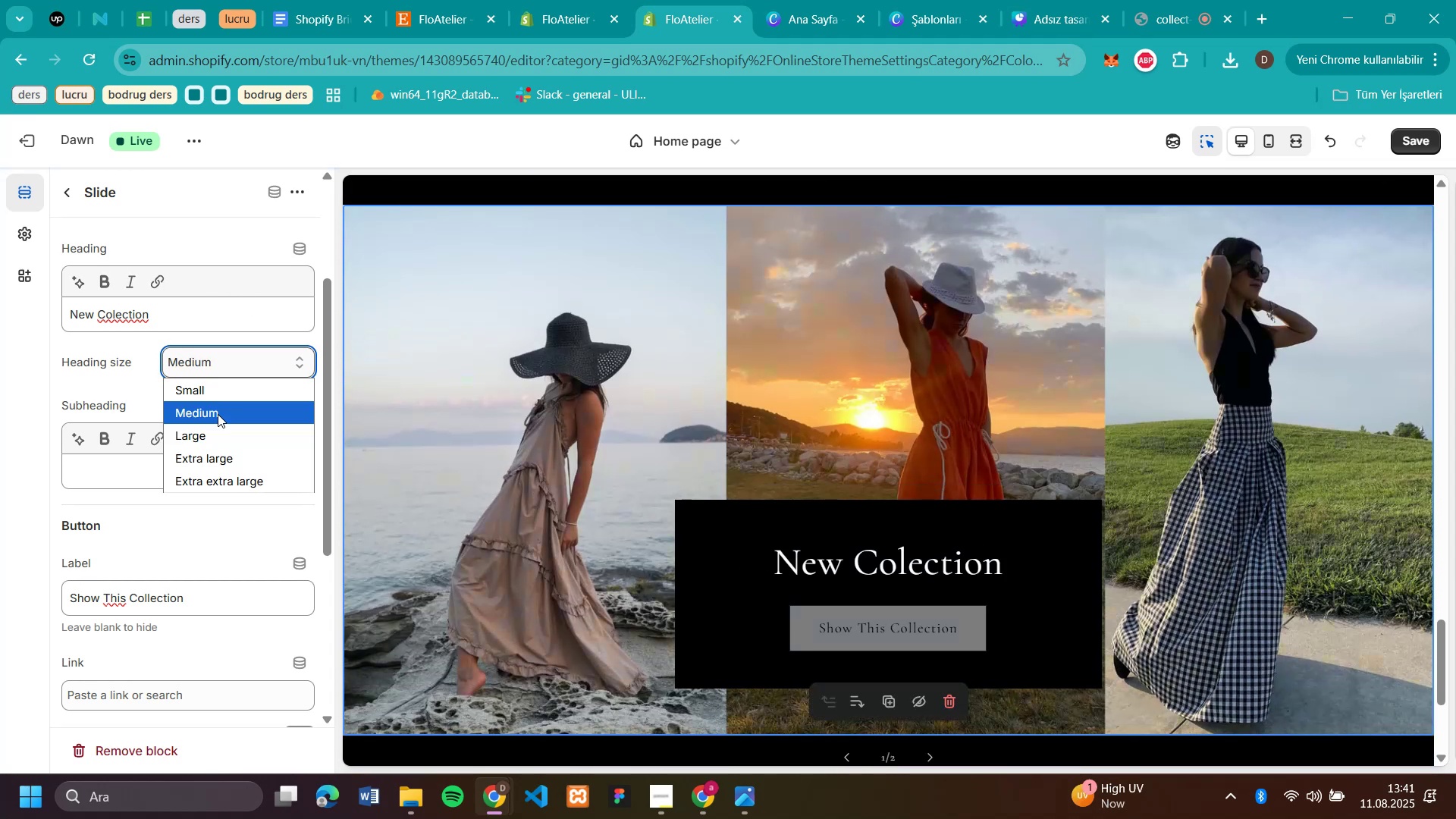 
left_click([221, 432])
 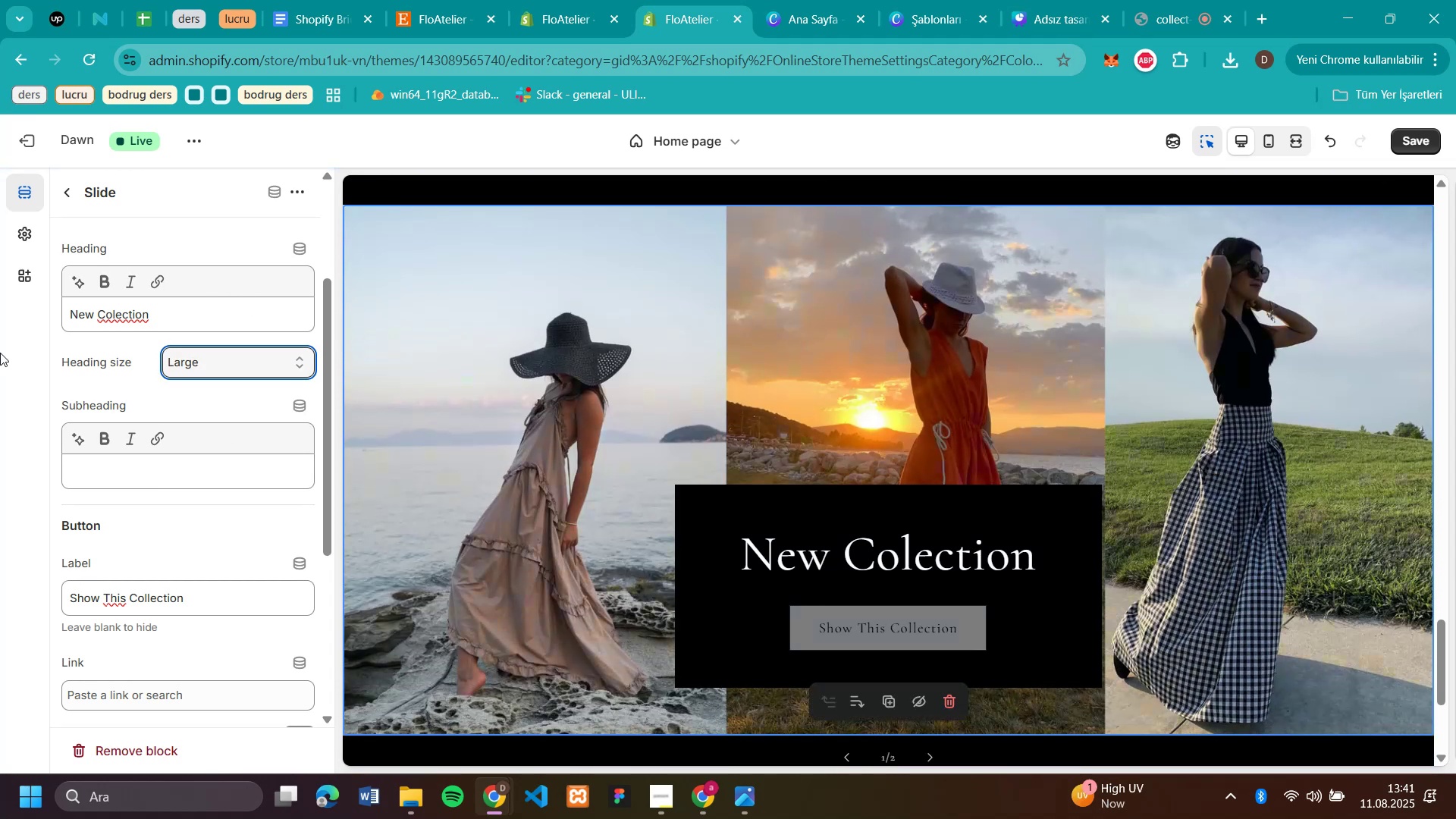 
left_click([191, 364])
 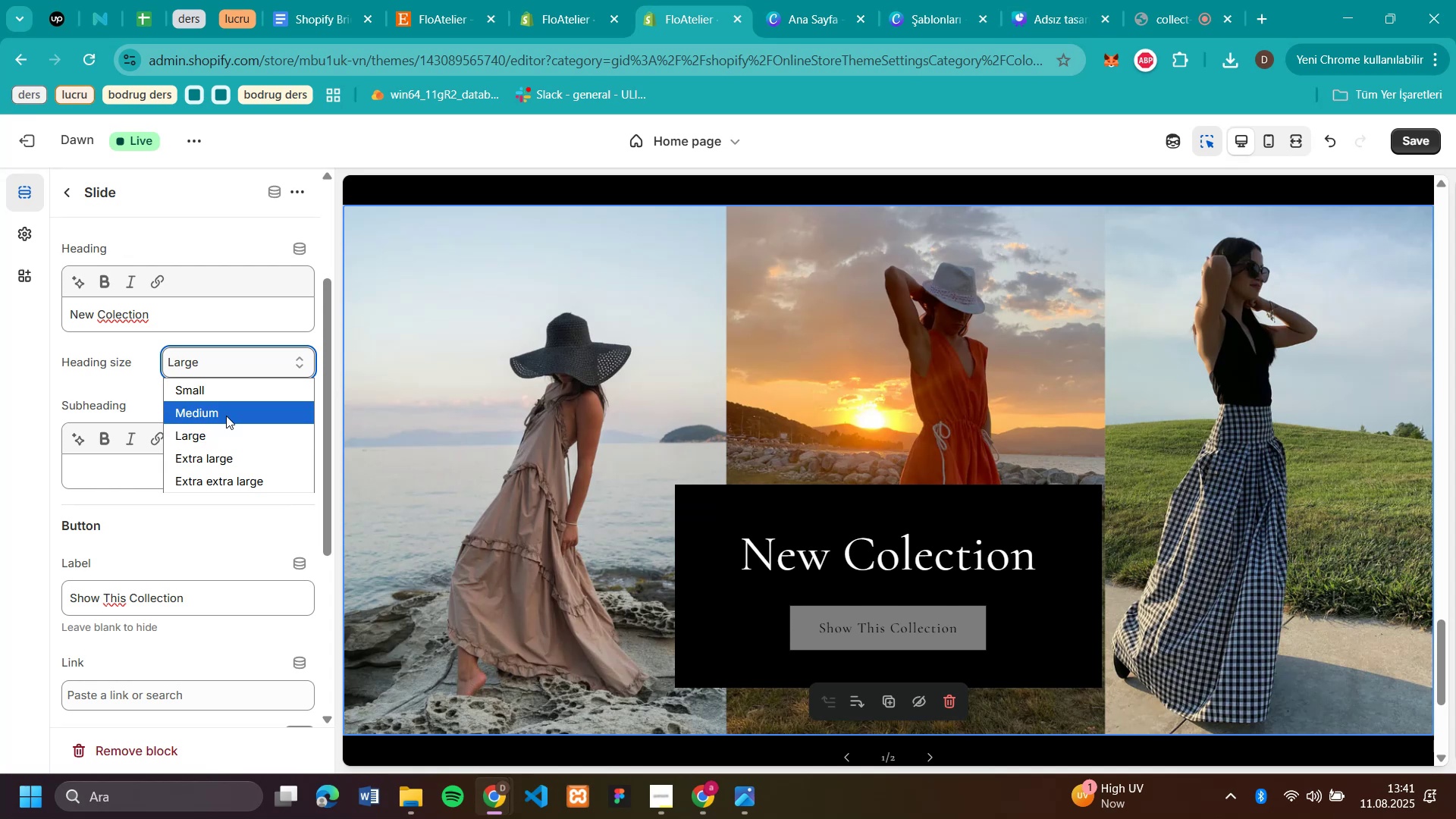 
left_click([226, 416])
 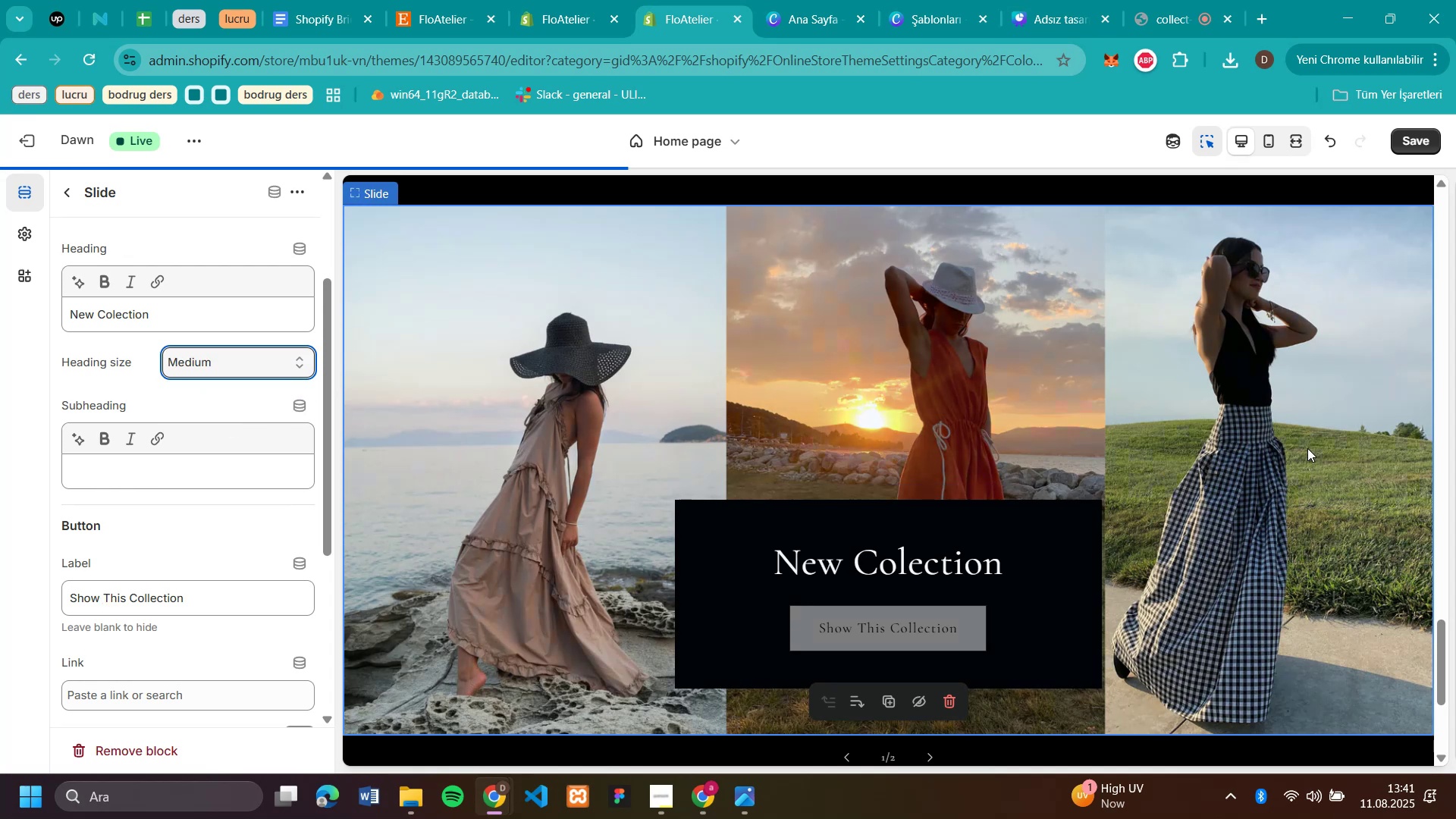 
scroll: coordinate [206, 496], scroll_direction: down, amount: 8.0
 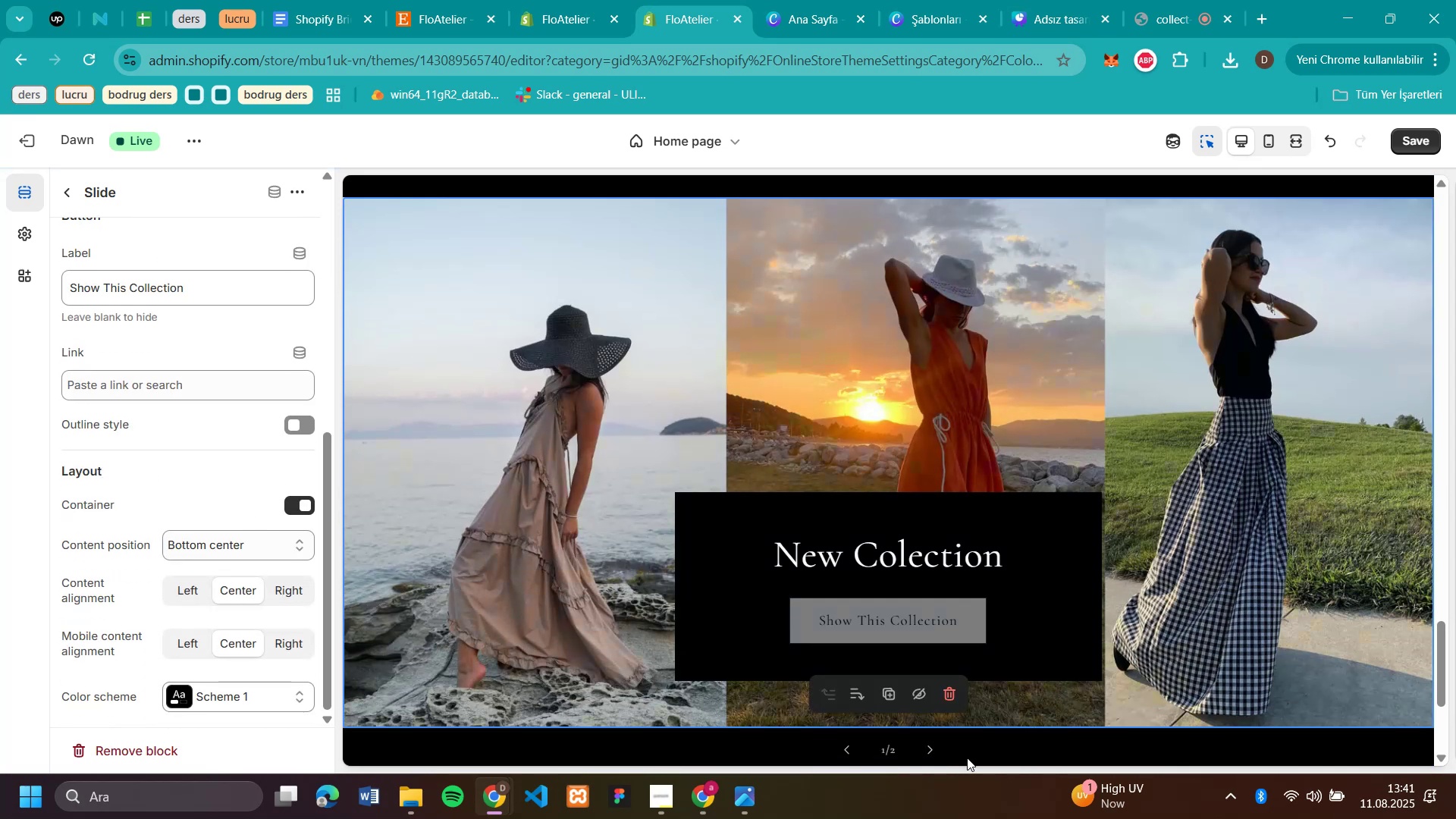 
left_click([930, 750])
 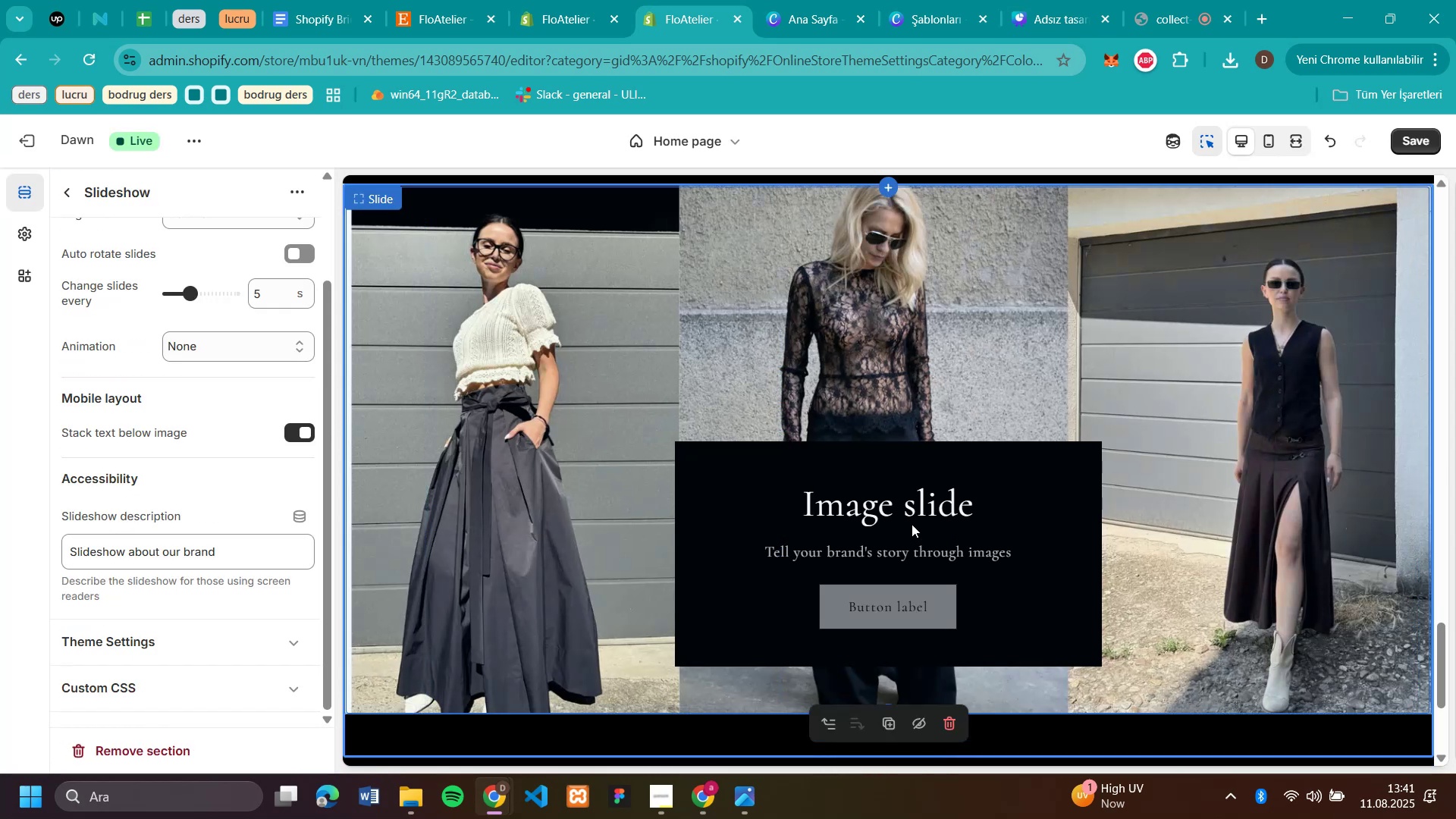 
left_click([893, 512])
 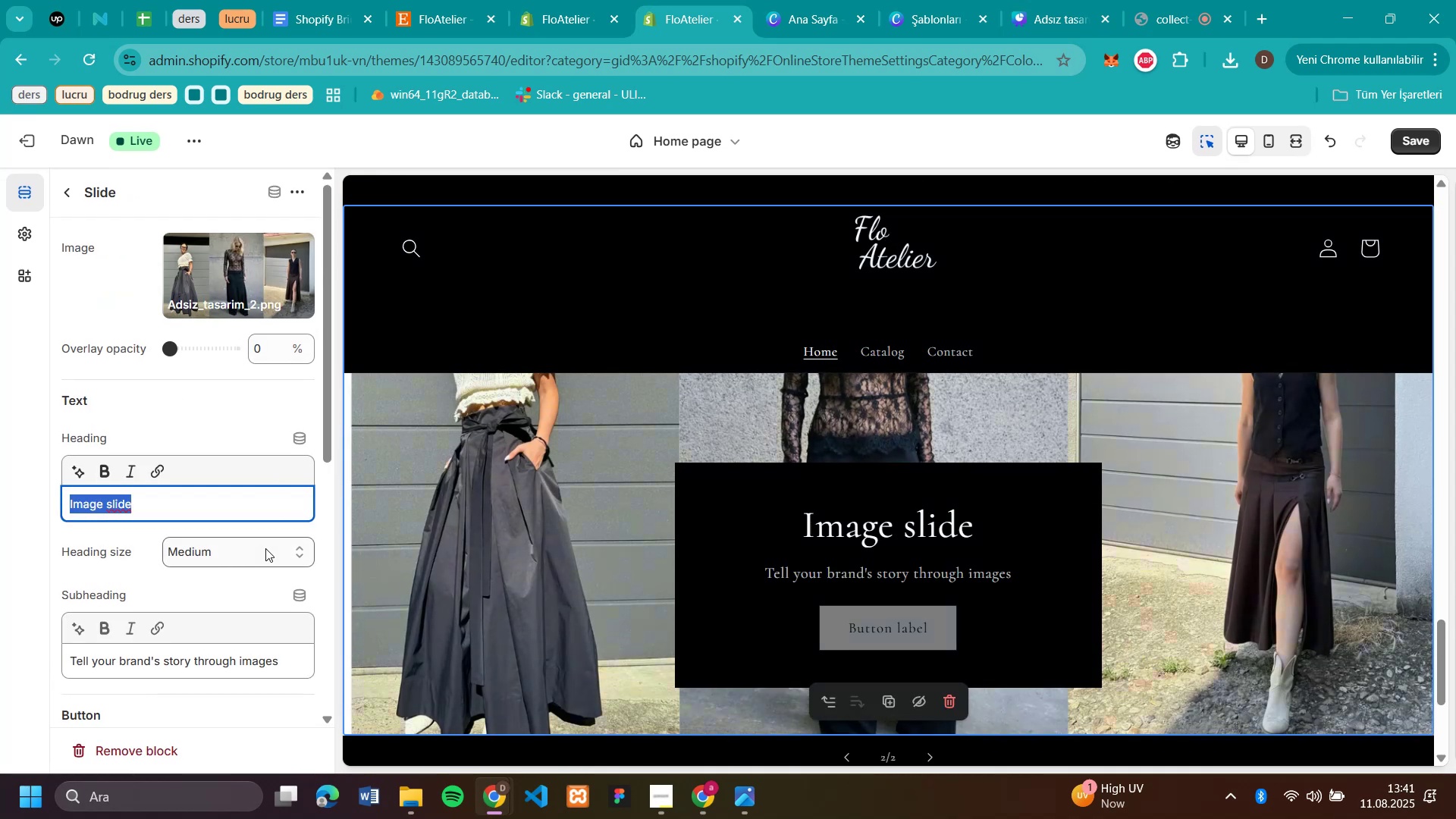 
left_click_drag(start_coordinate=[290, 666], to_coordinate=[32, 668])
 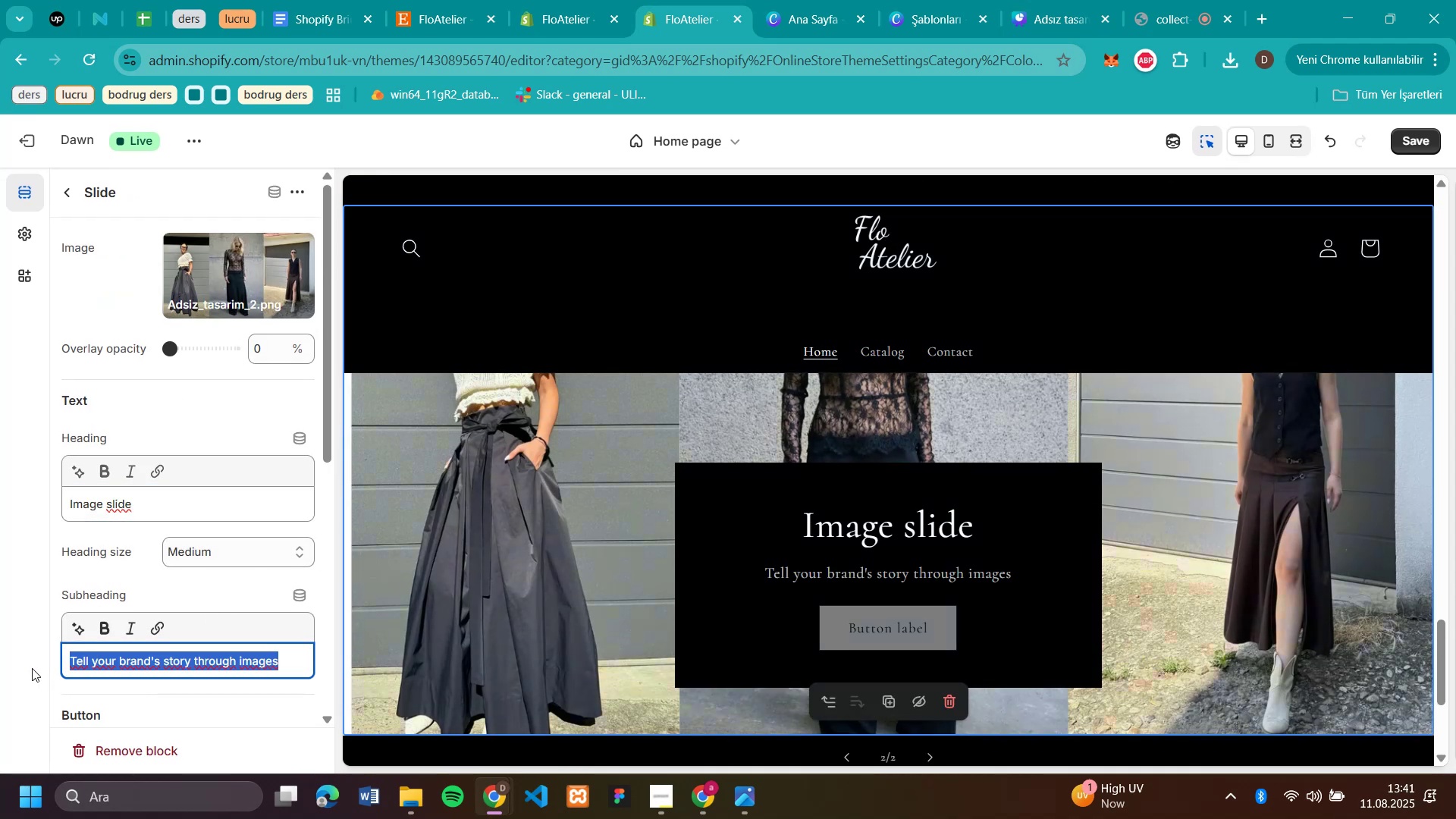 
key(Backspace)
 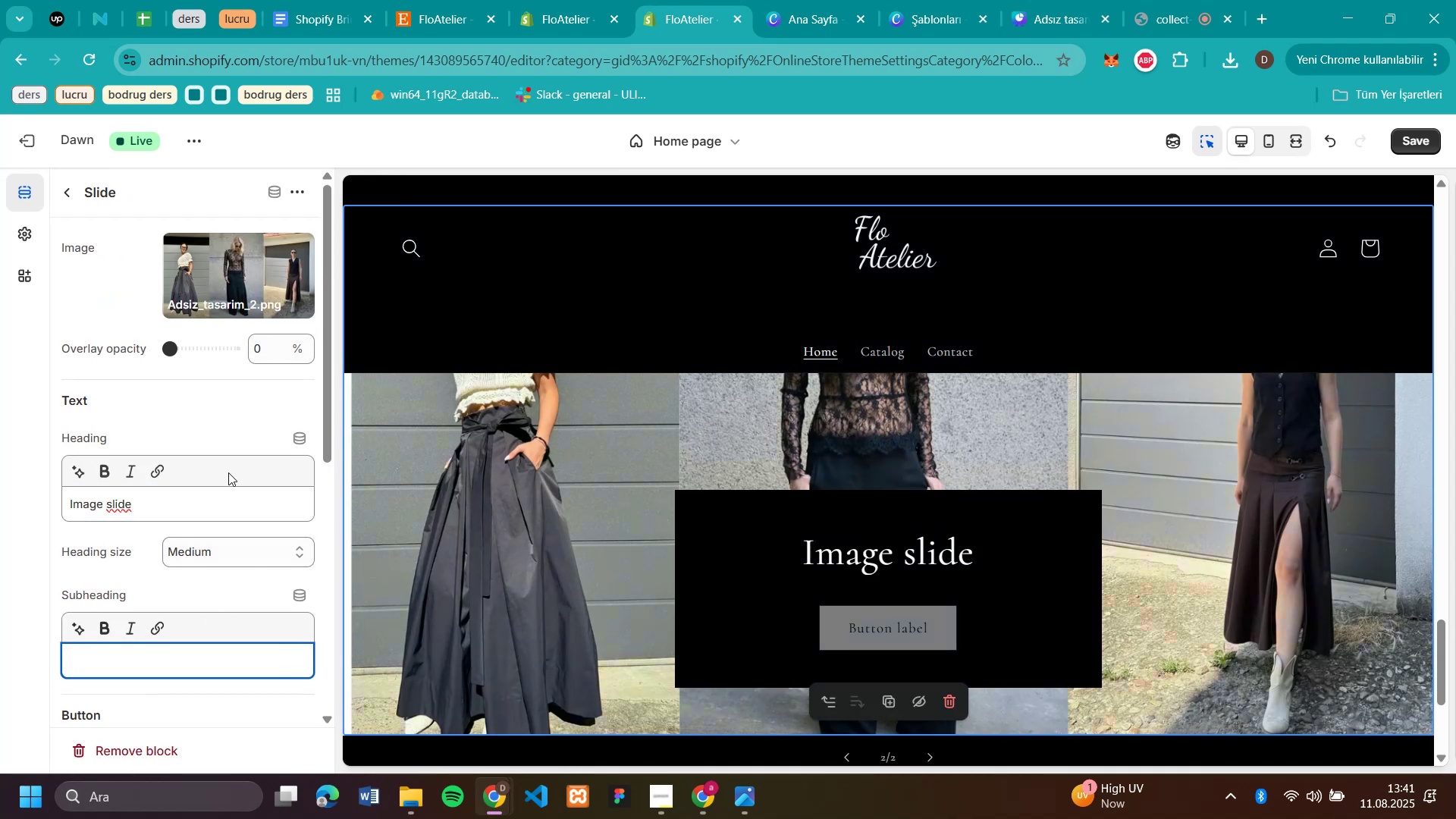 
left_click_drag(start_coordinate=[180, 504], to_coordinate=[0, 506])
 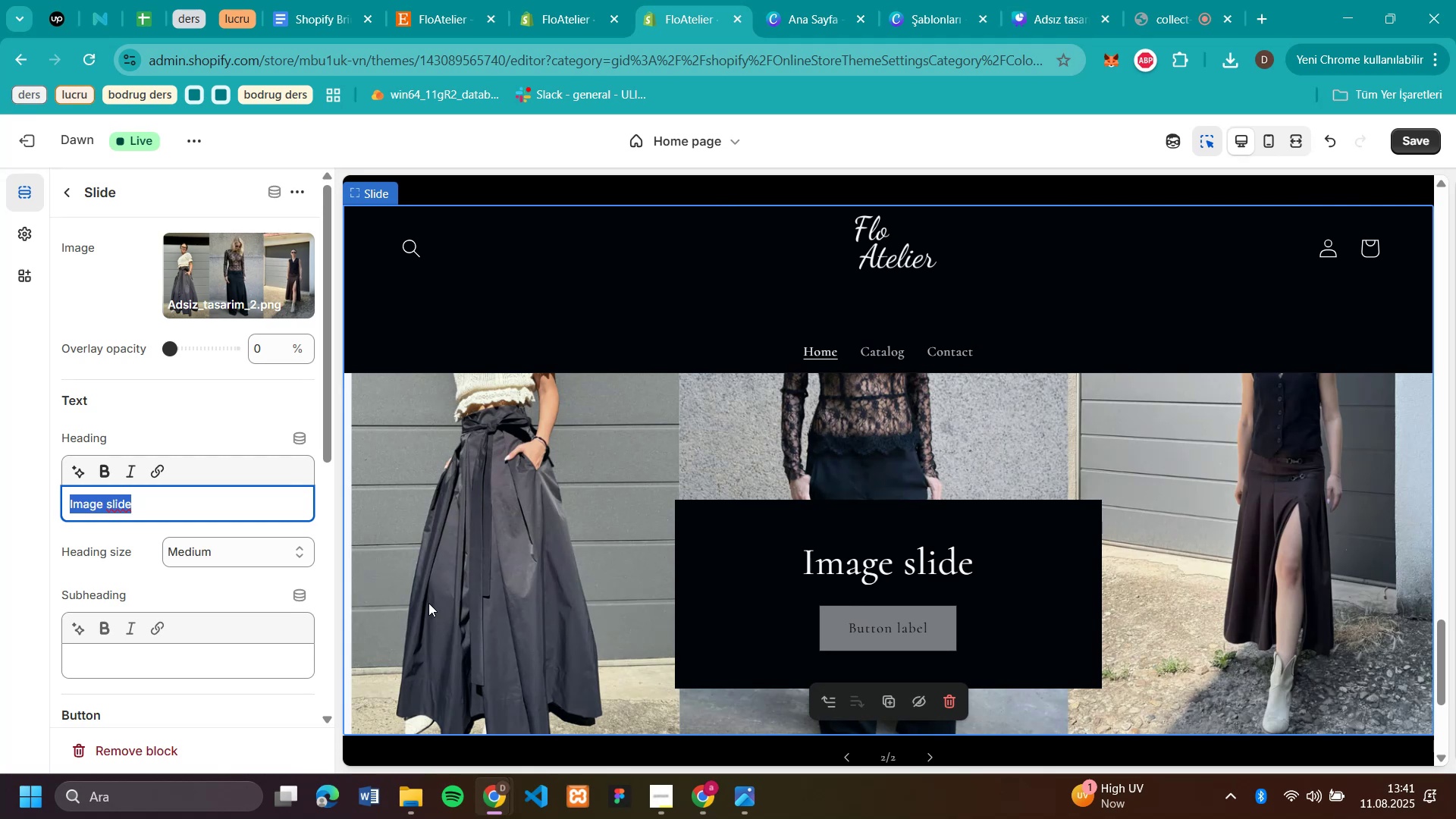 
type(New Collect'on)
 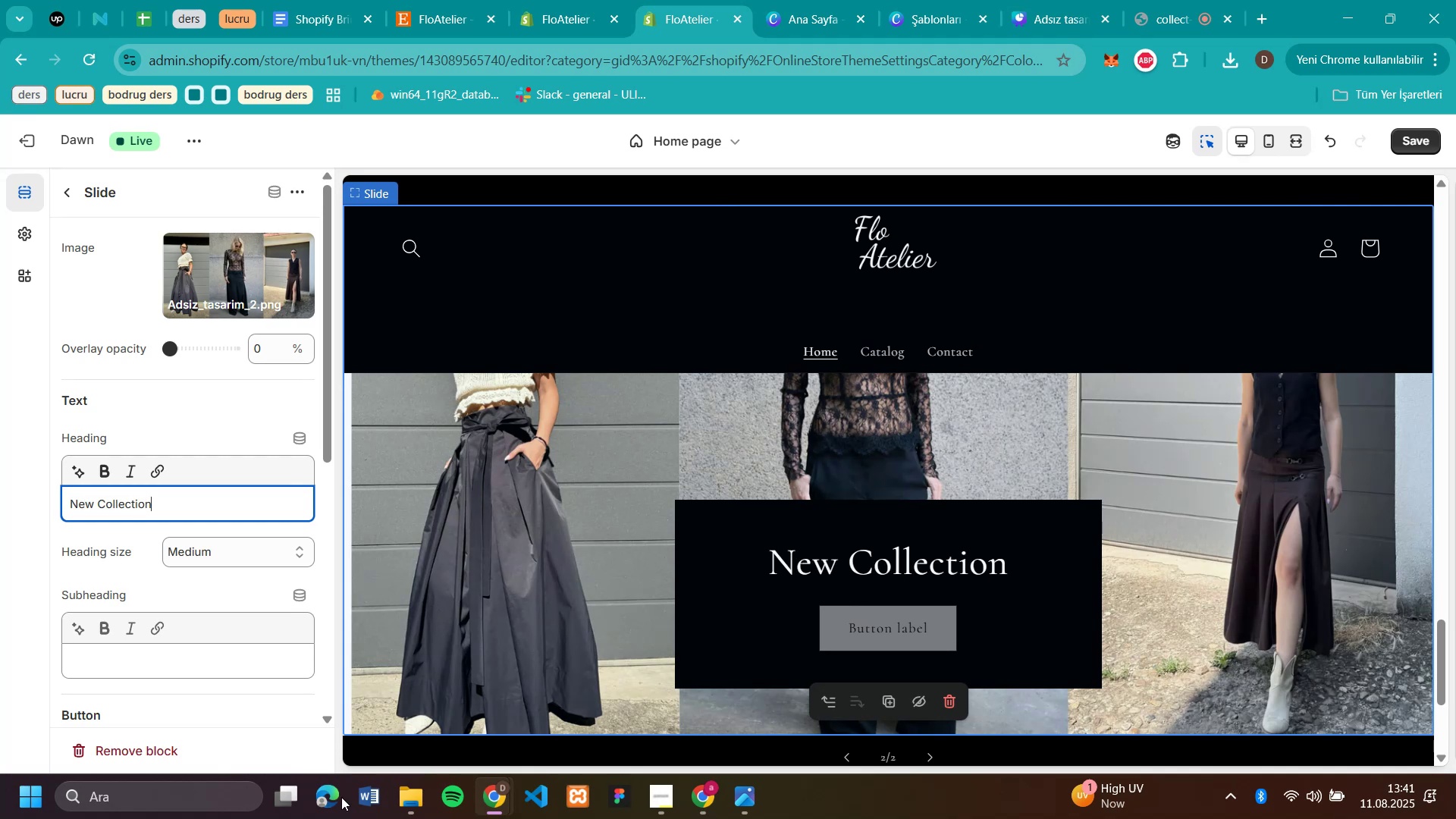 
scroll: coordinate [267, 551], scroll_direction: down, amount: 2.0
 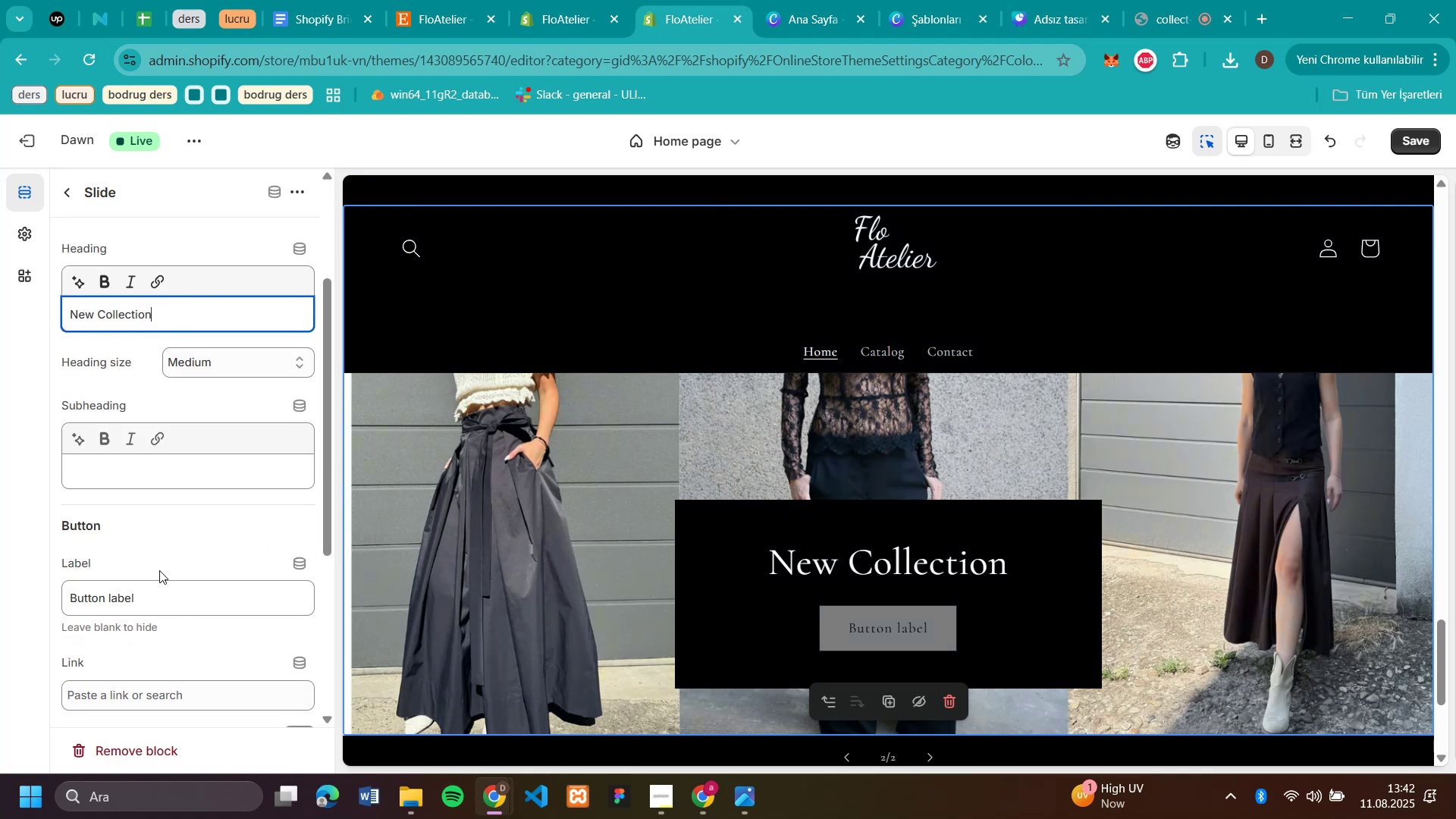 
left_click_drag(start_coordinate=[151, 601], to_coordinate=[0, 635])
 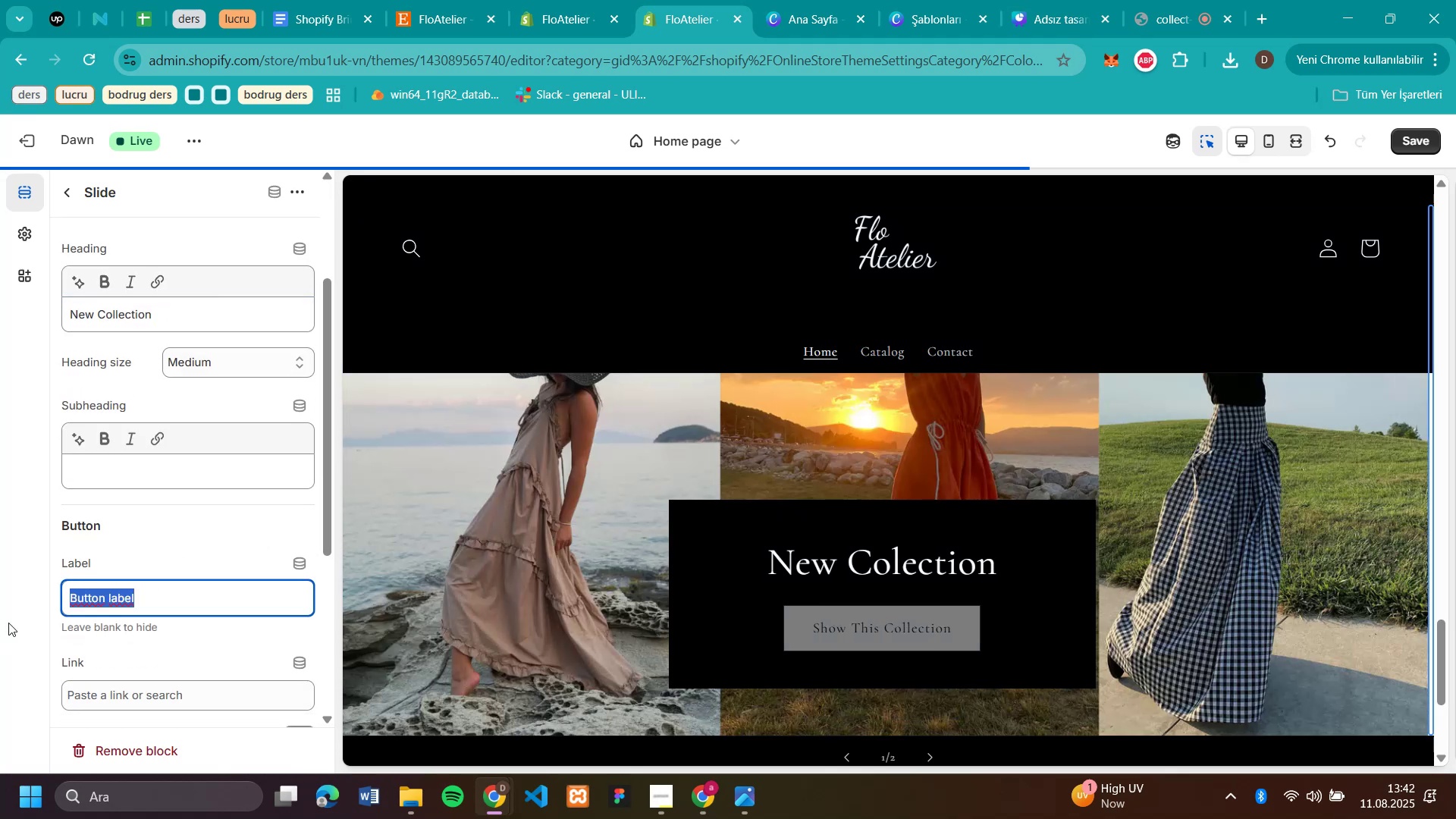 
type(Show Th's Collect'on)
 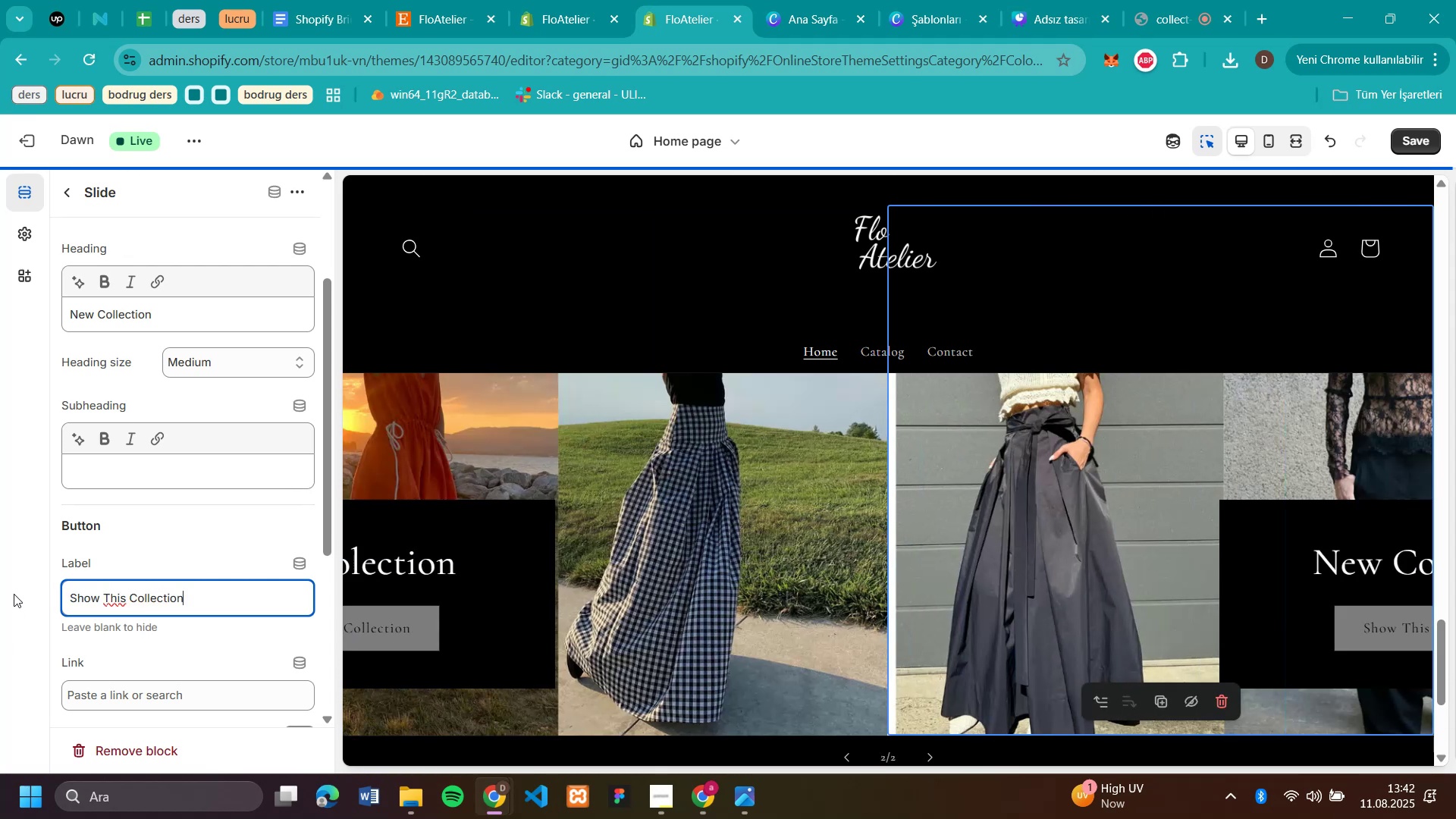 
scroll: coordinate [151, 548], scroll_direction: down, amount: 2.0
 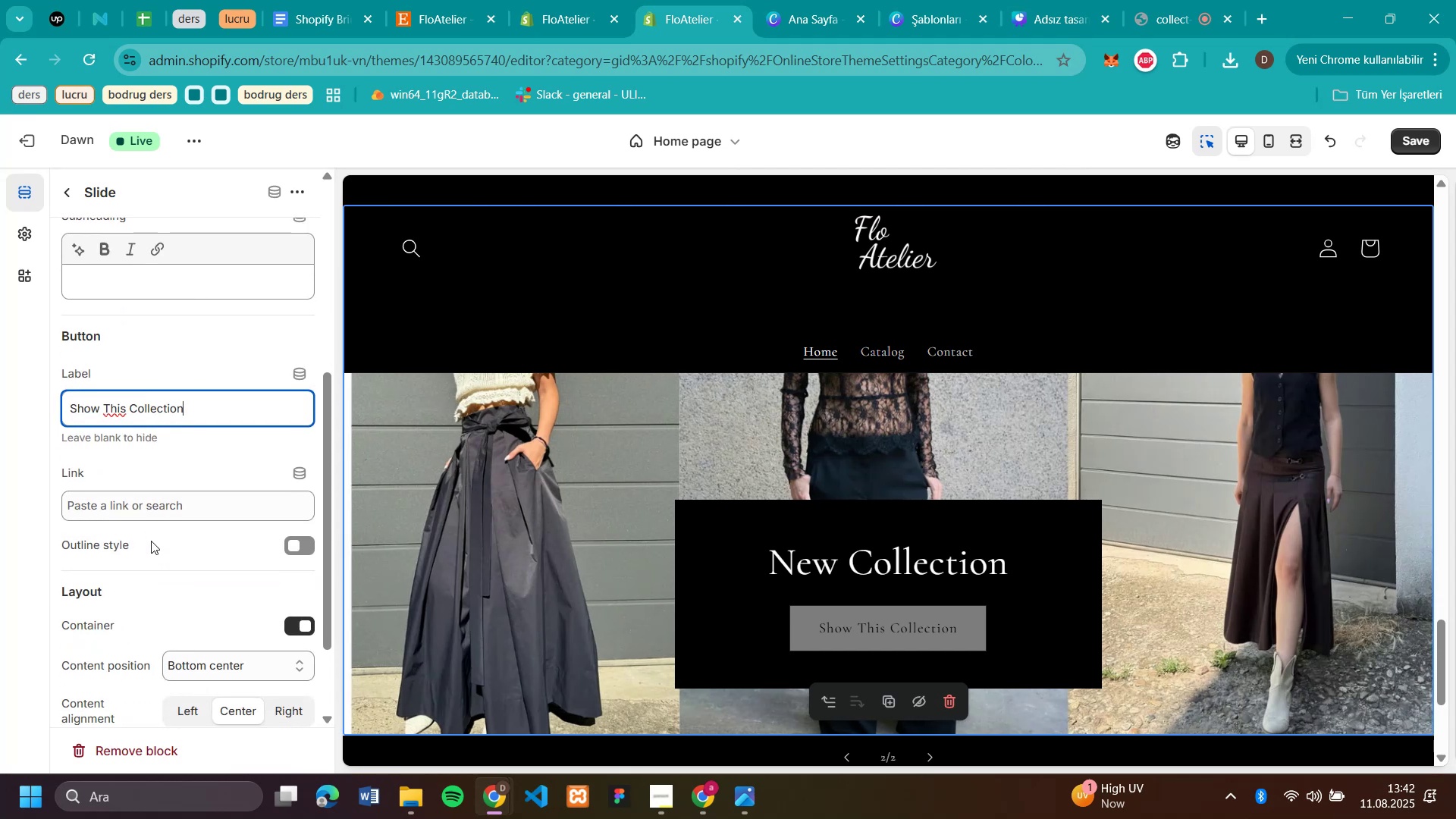 
scroll: coordinate [1155, 478], scroll_direction: up, amount: 7.0
 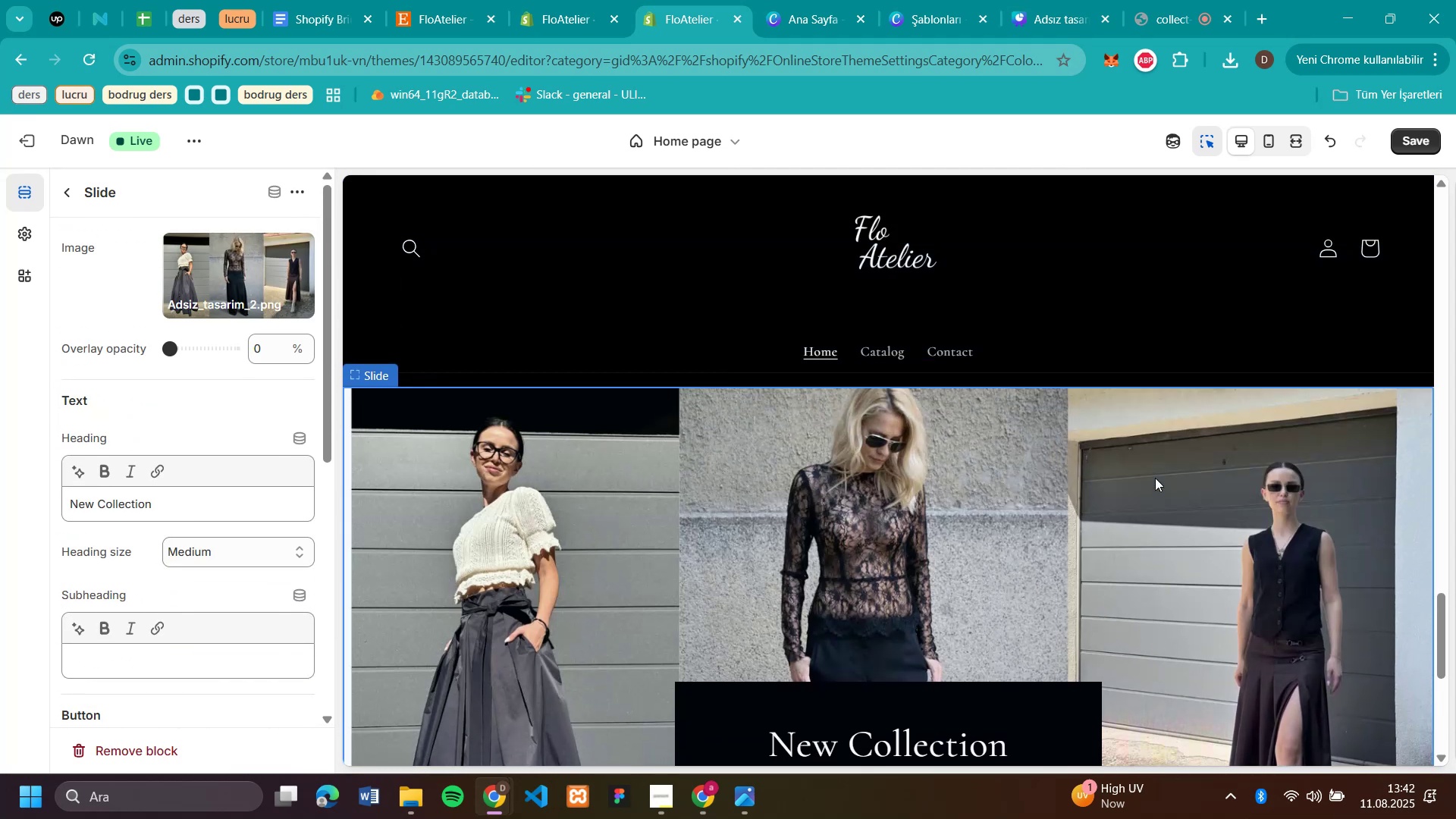 
scroll: coordinate [145, 484], scroll_direction: down, amount: 7.0
 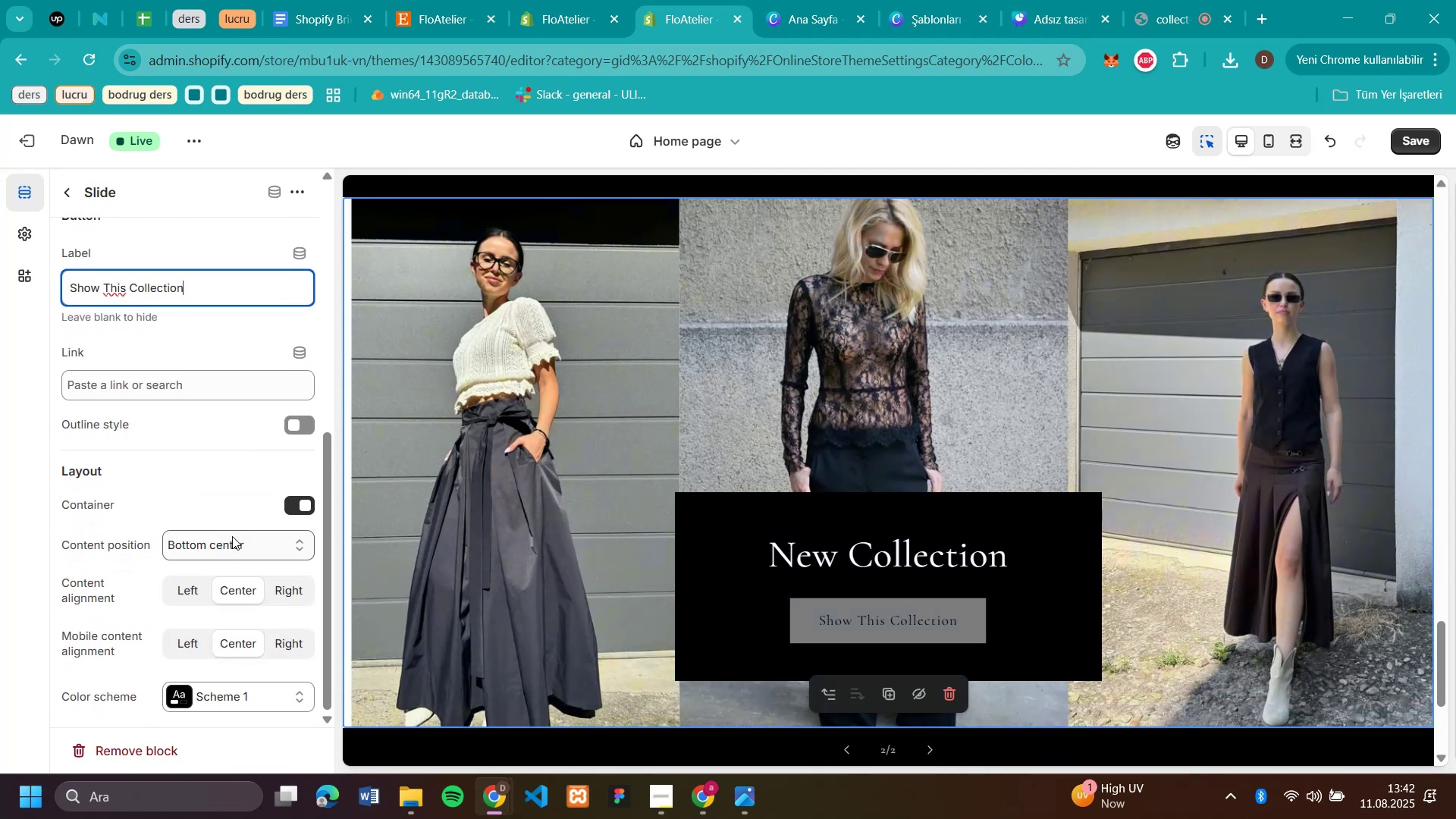 
scroll: coordinate [209, 425], scroll_direction: up, amount: 14.0
 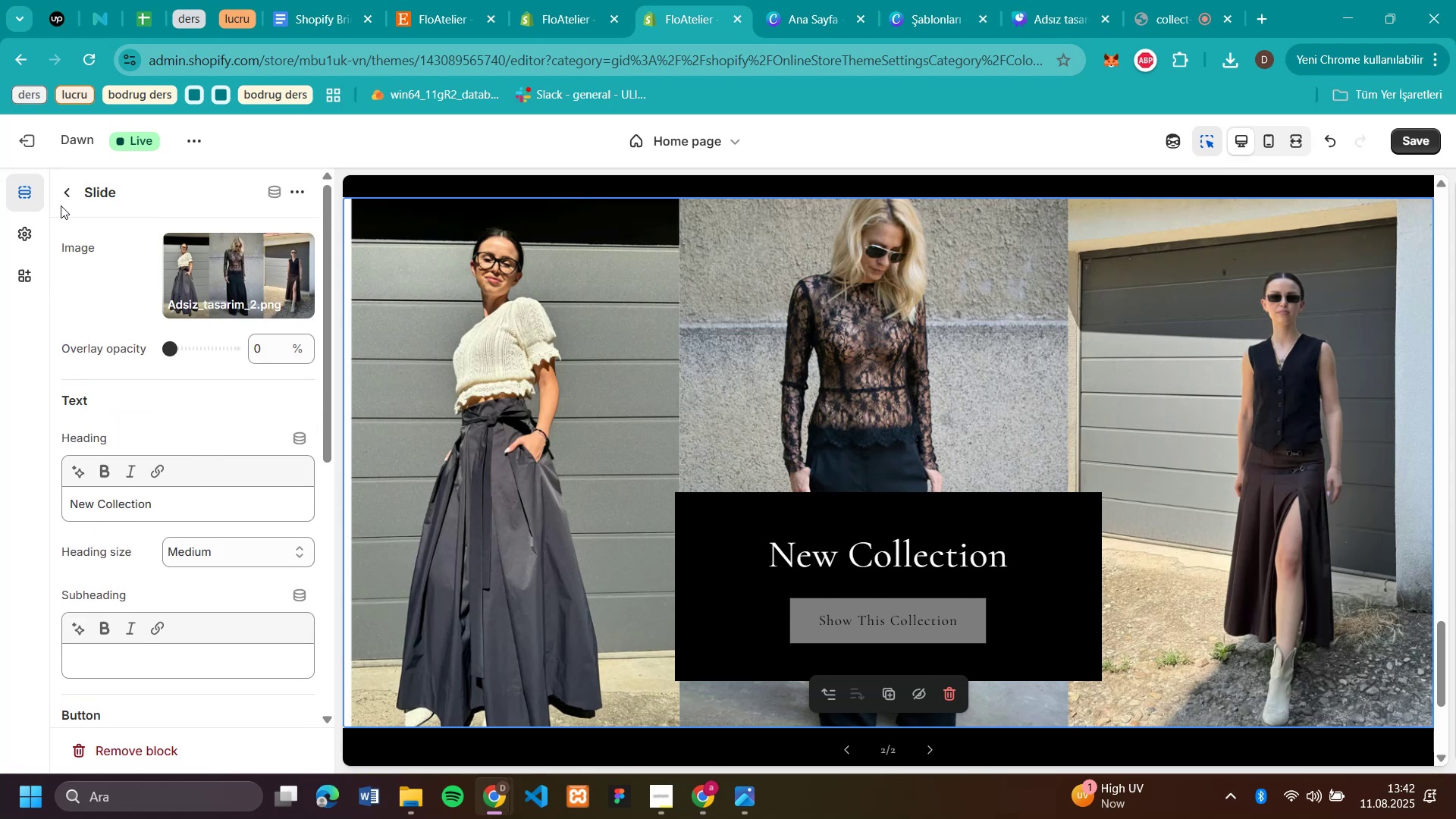 
left_click([67, 199])
 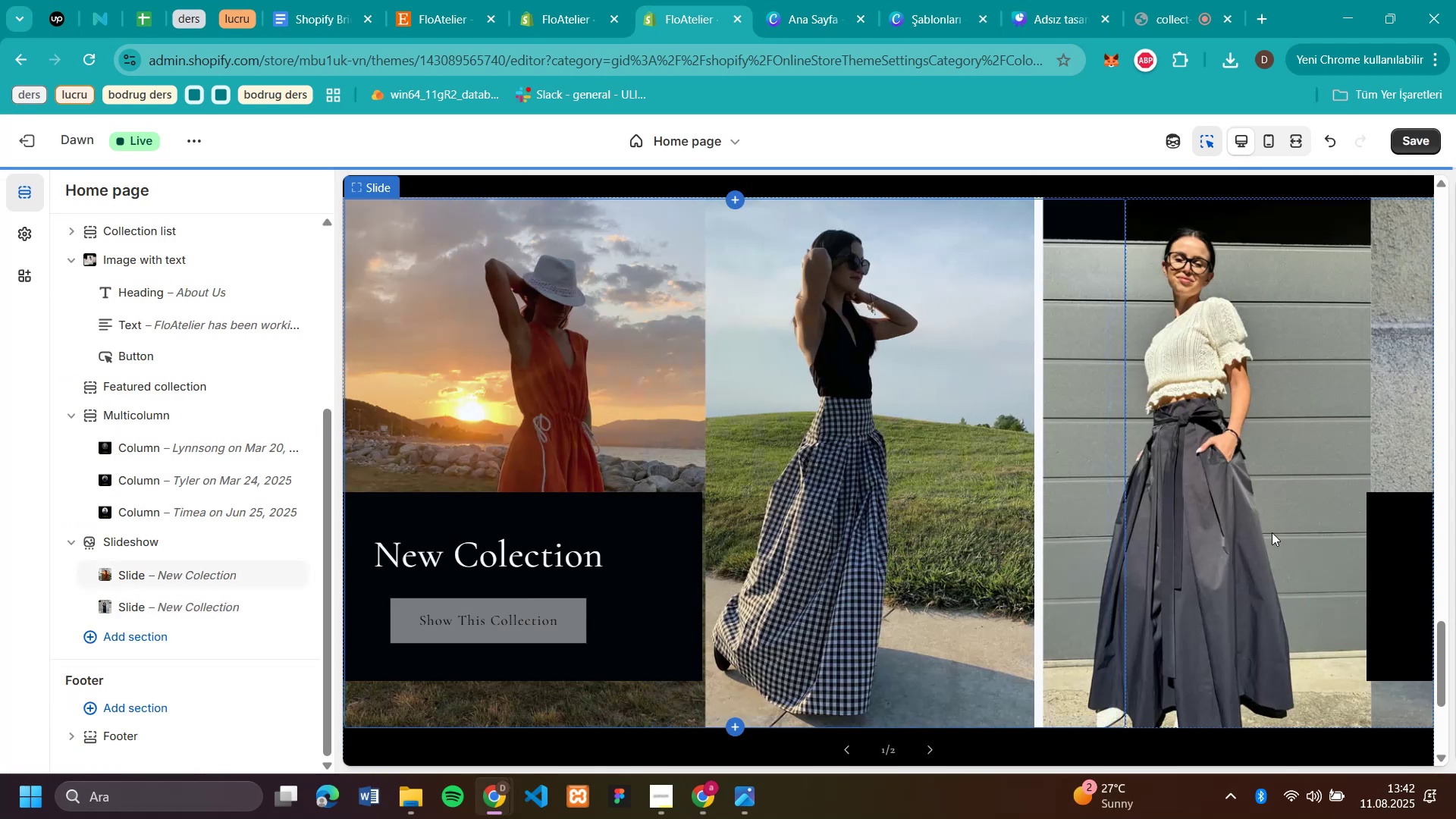 
scroll: coordinate [1265, 507], scroll_direction: down, amount: 1.0
 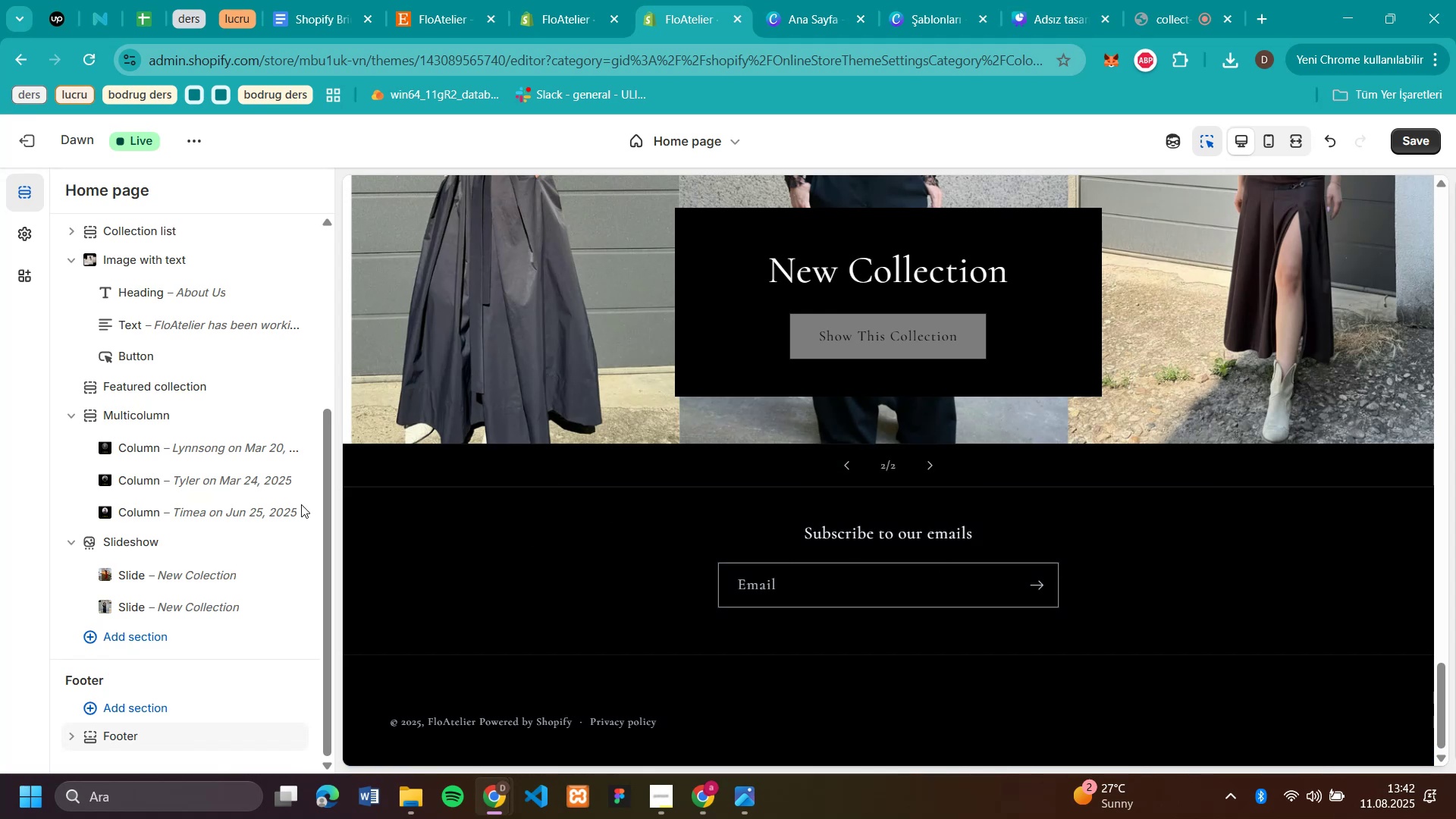 
wait(6.1)
 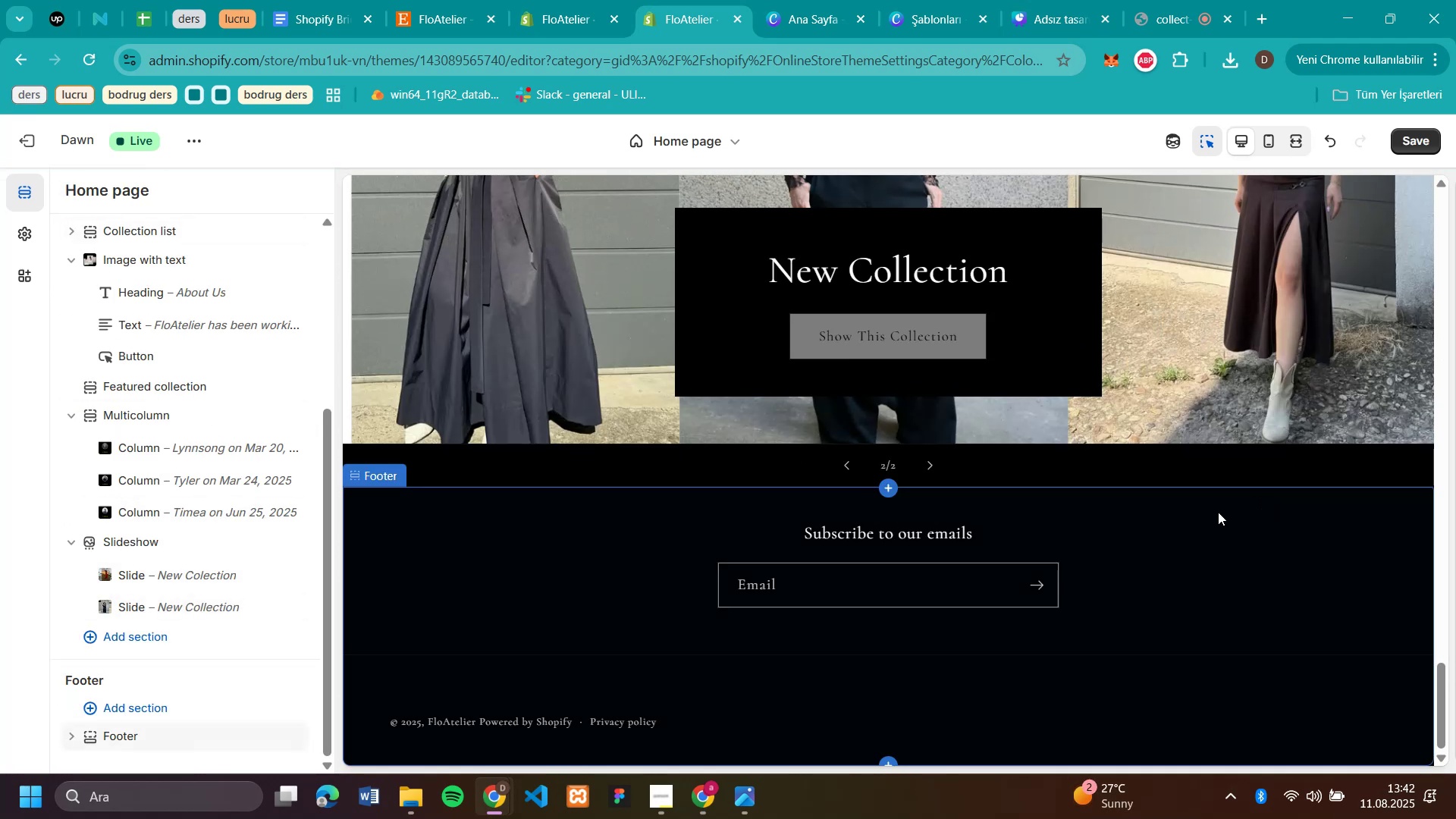 
left_click([165, 636])
 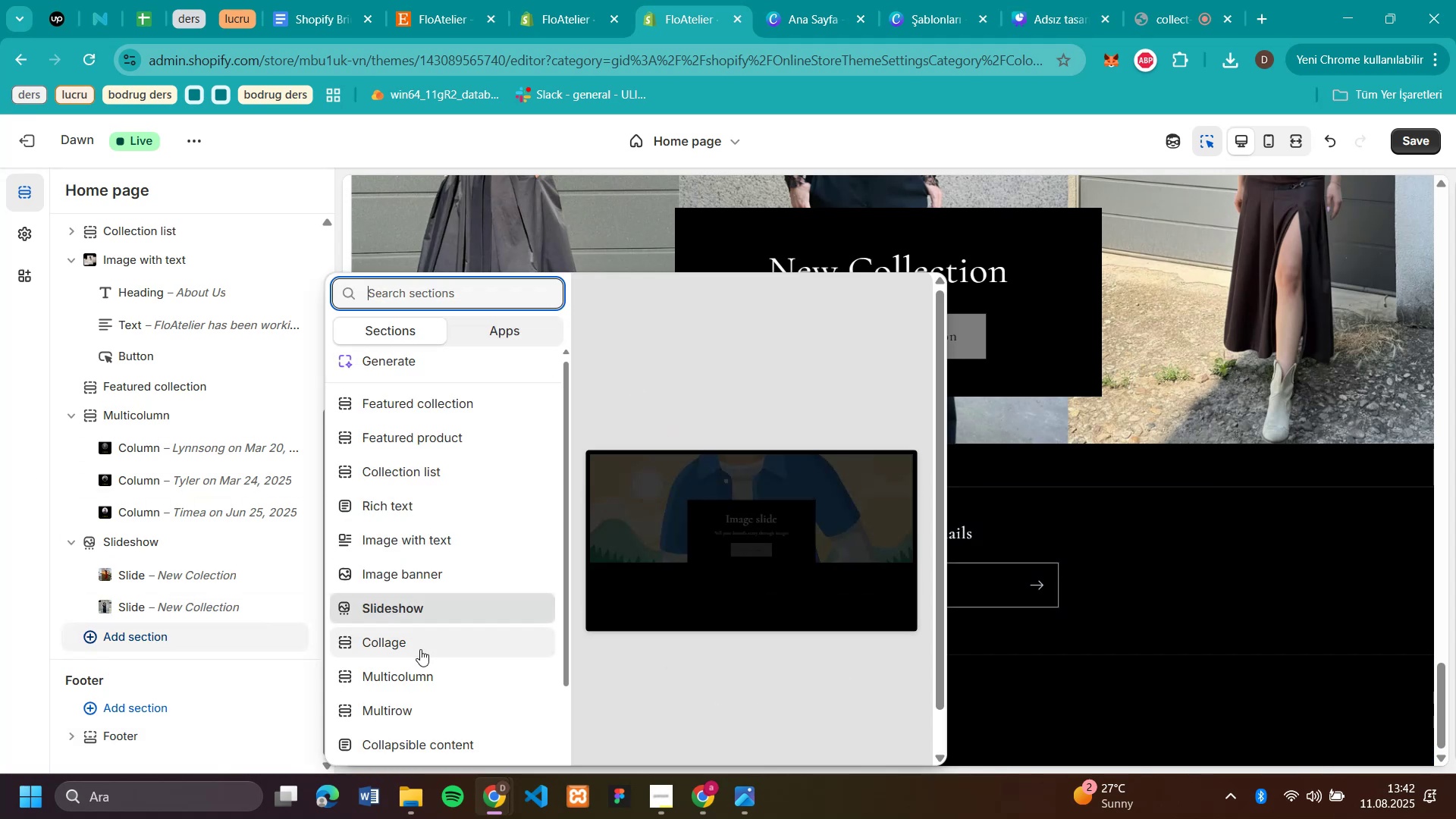 
left_click([424, 714])
 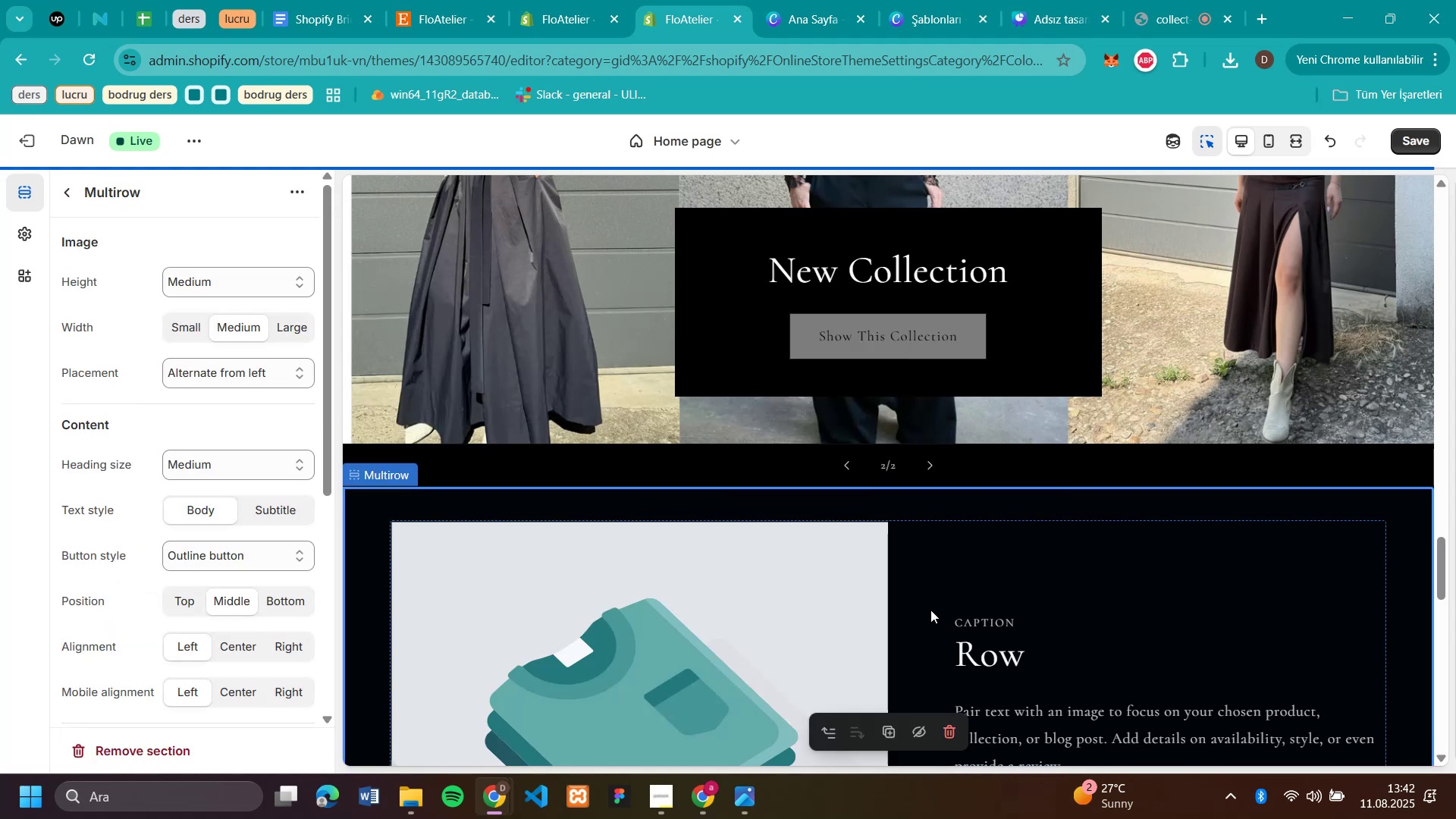 
scroll: coordinate [1144, 565], scroll_direction: down, amount: 1.0
 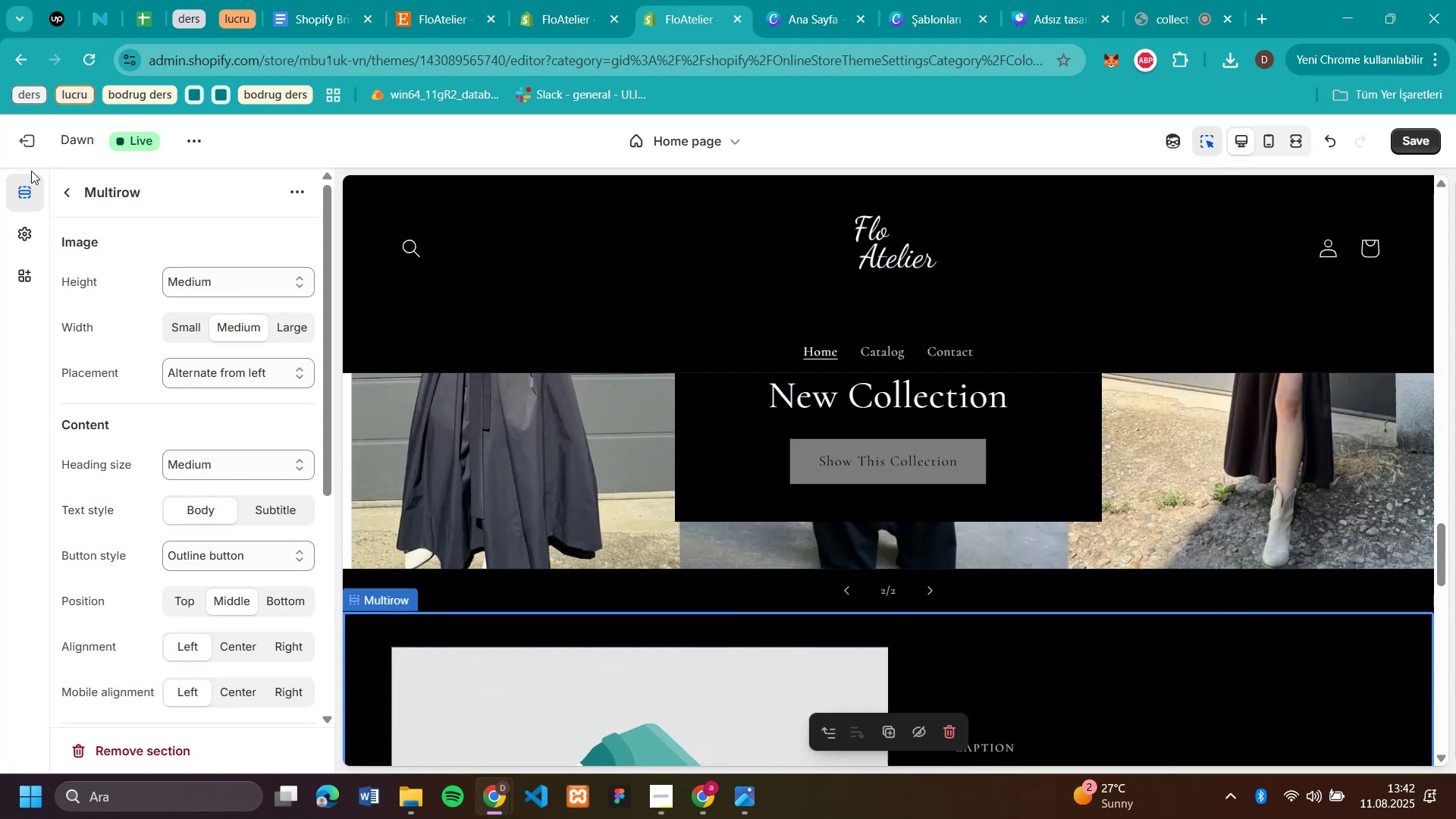 
left_click([61, 197])
 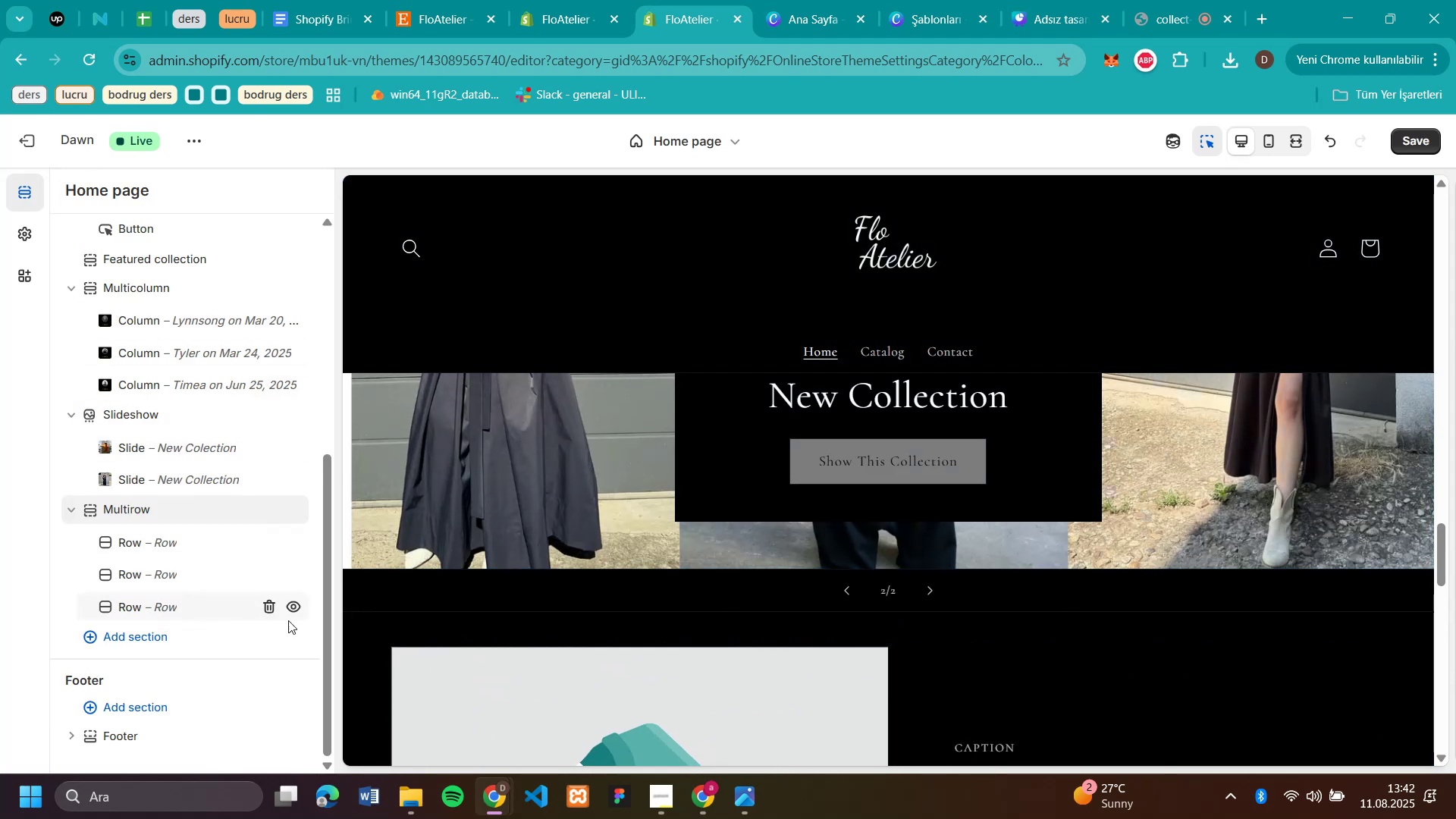 
left_click([298, 607])
 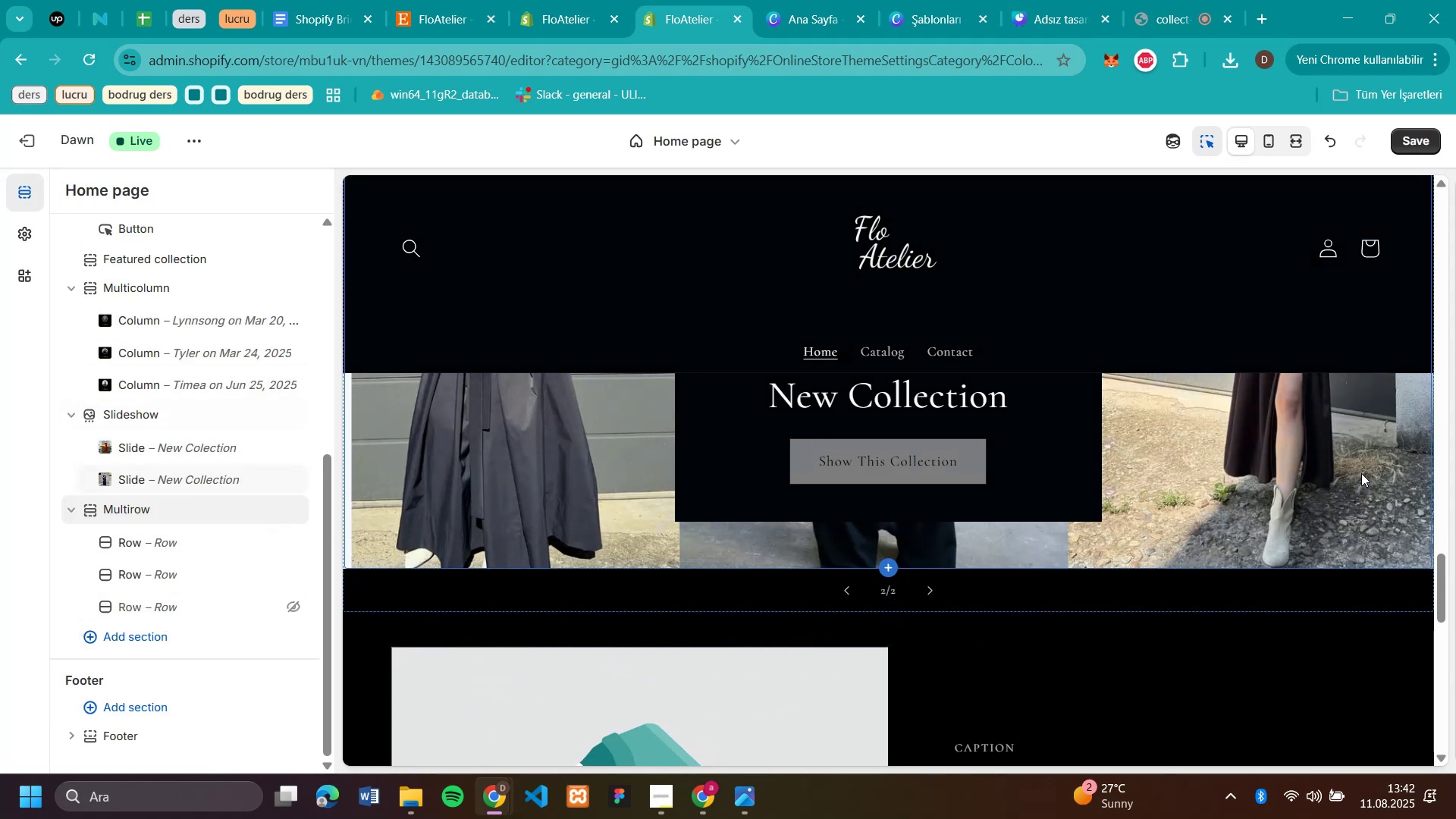 
scroll: coordinate [1337, 420], scroll_direction: down, amount: 3.0
 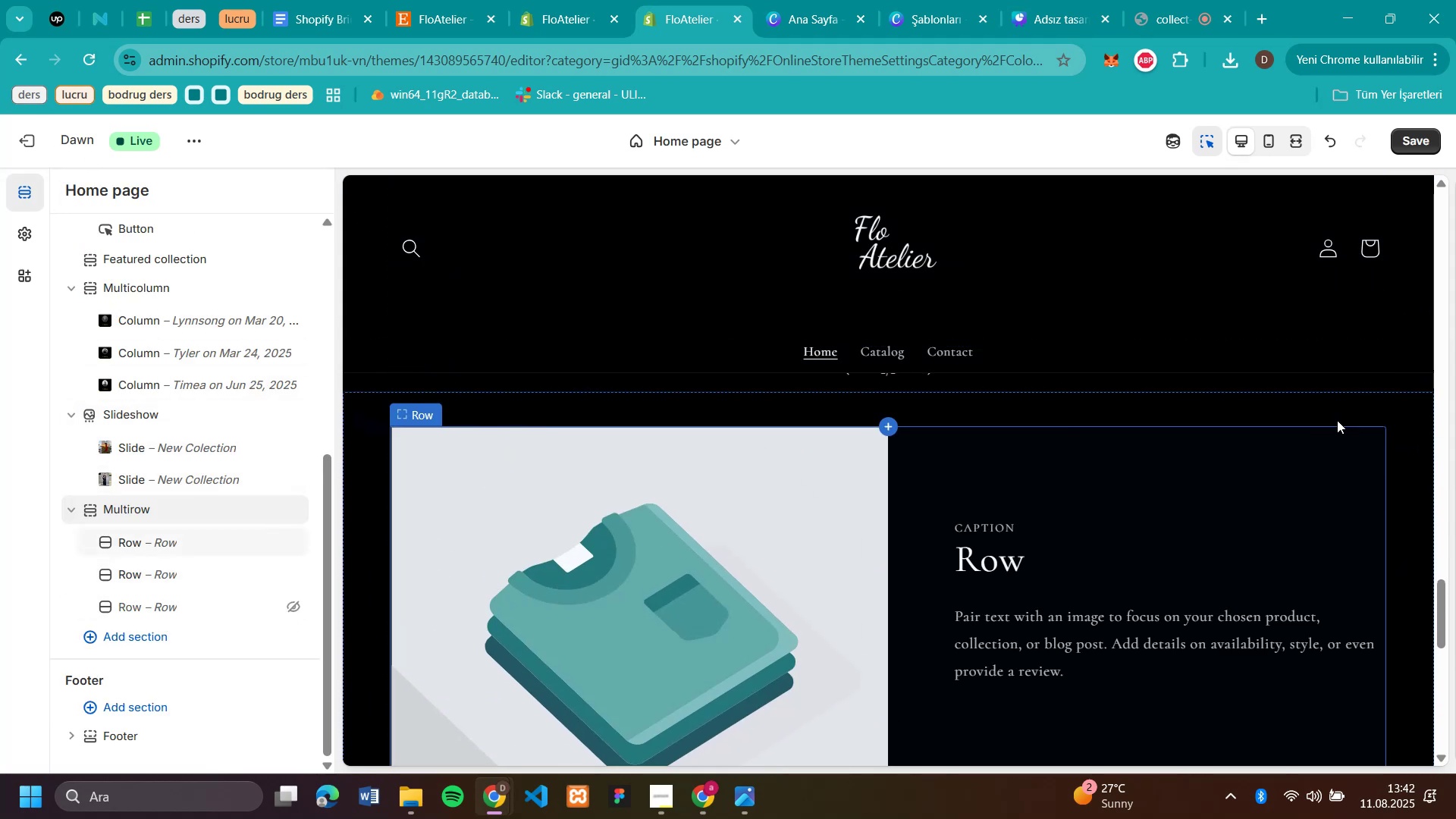 
scroll: coordinate [1337, 420], scroll_direction: up, amount: 1.0
 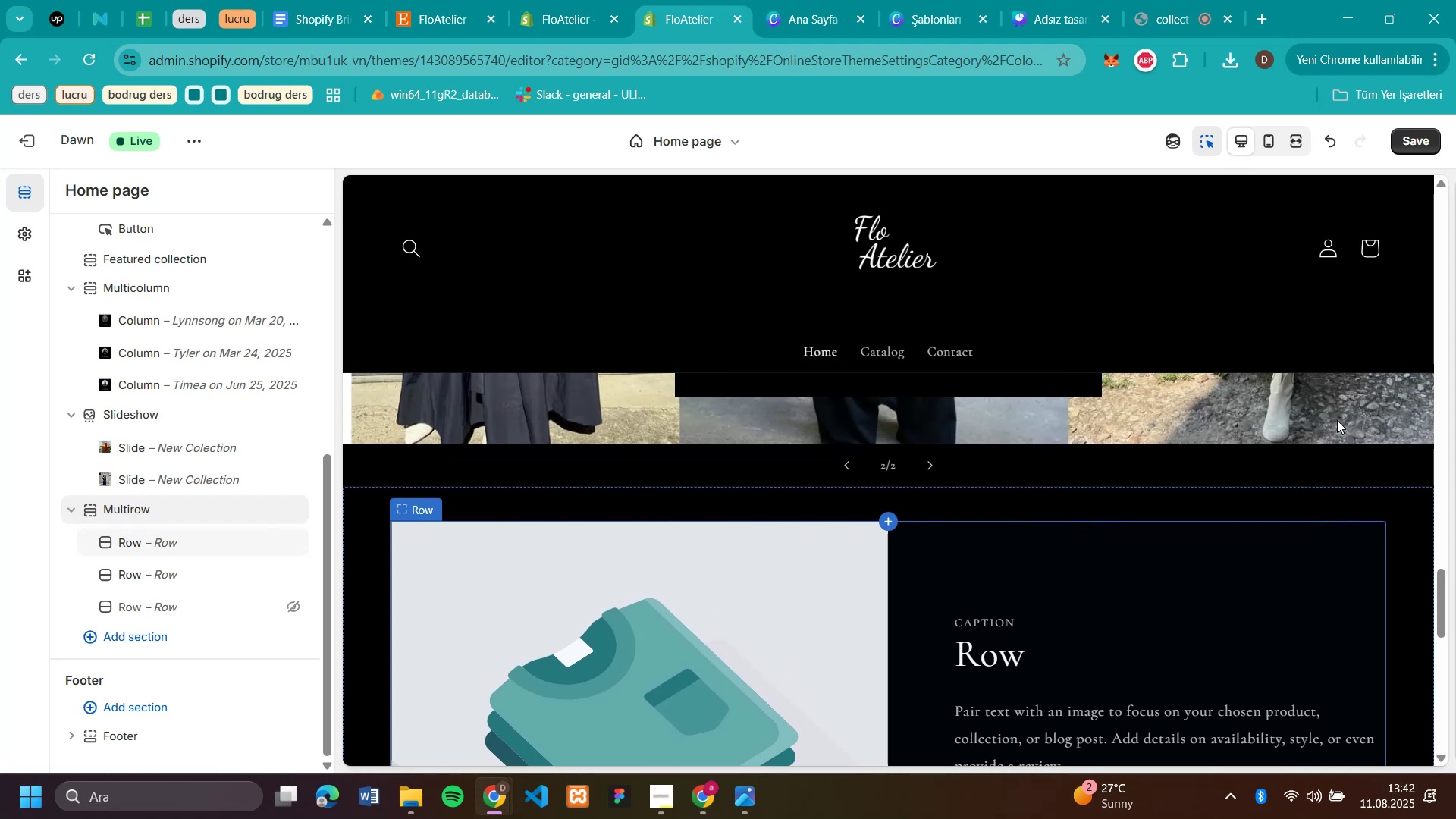 
scroll: coordinate [1335, 416], scroll_direction: down, amount: 5.0
 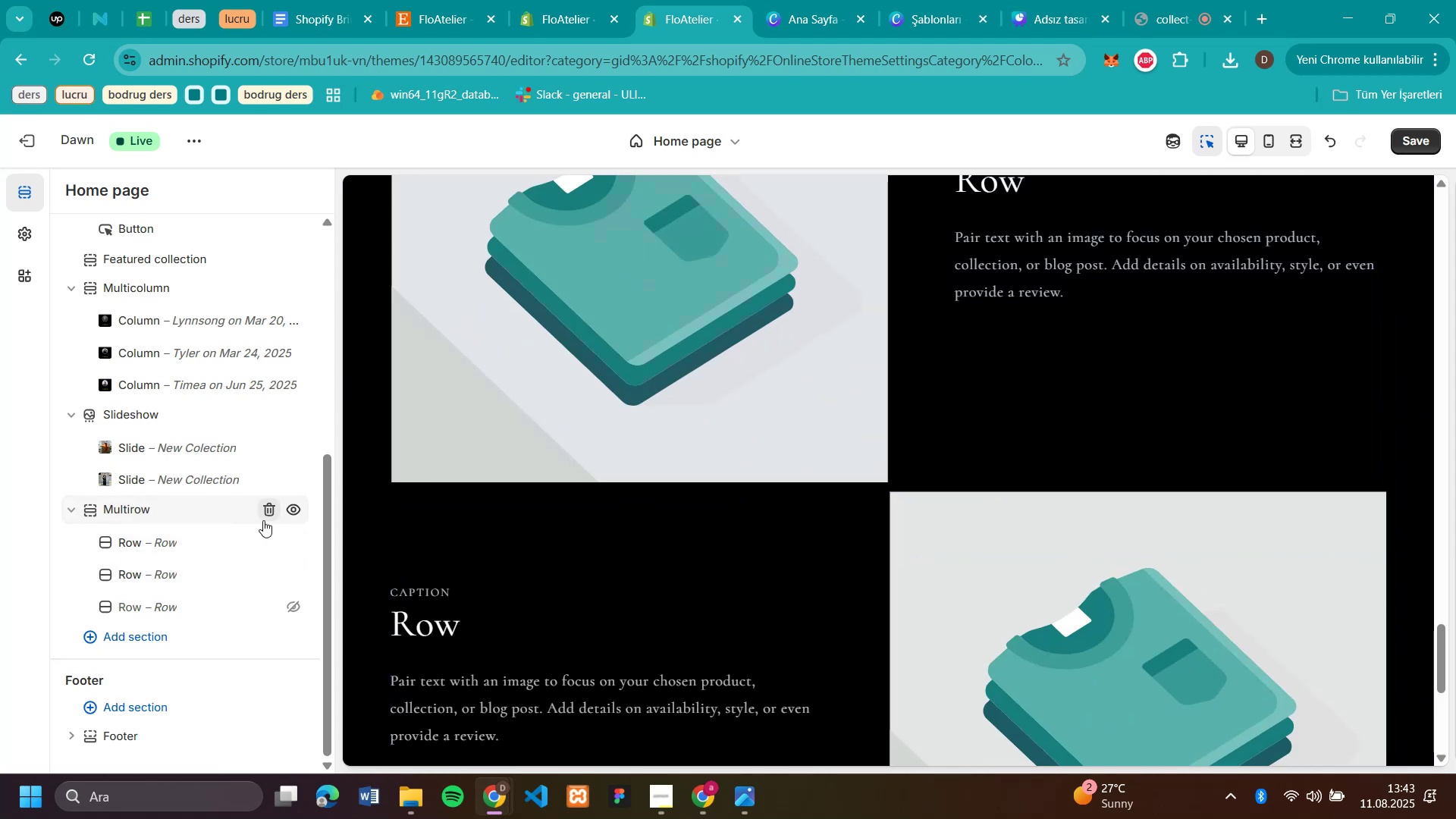 
left_click([290, 513])
 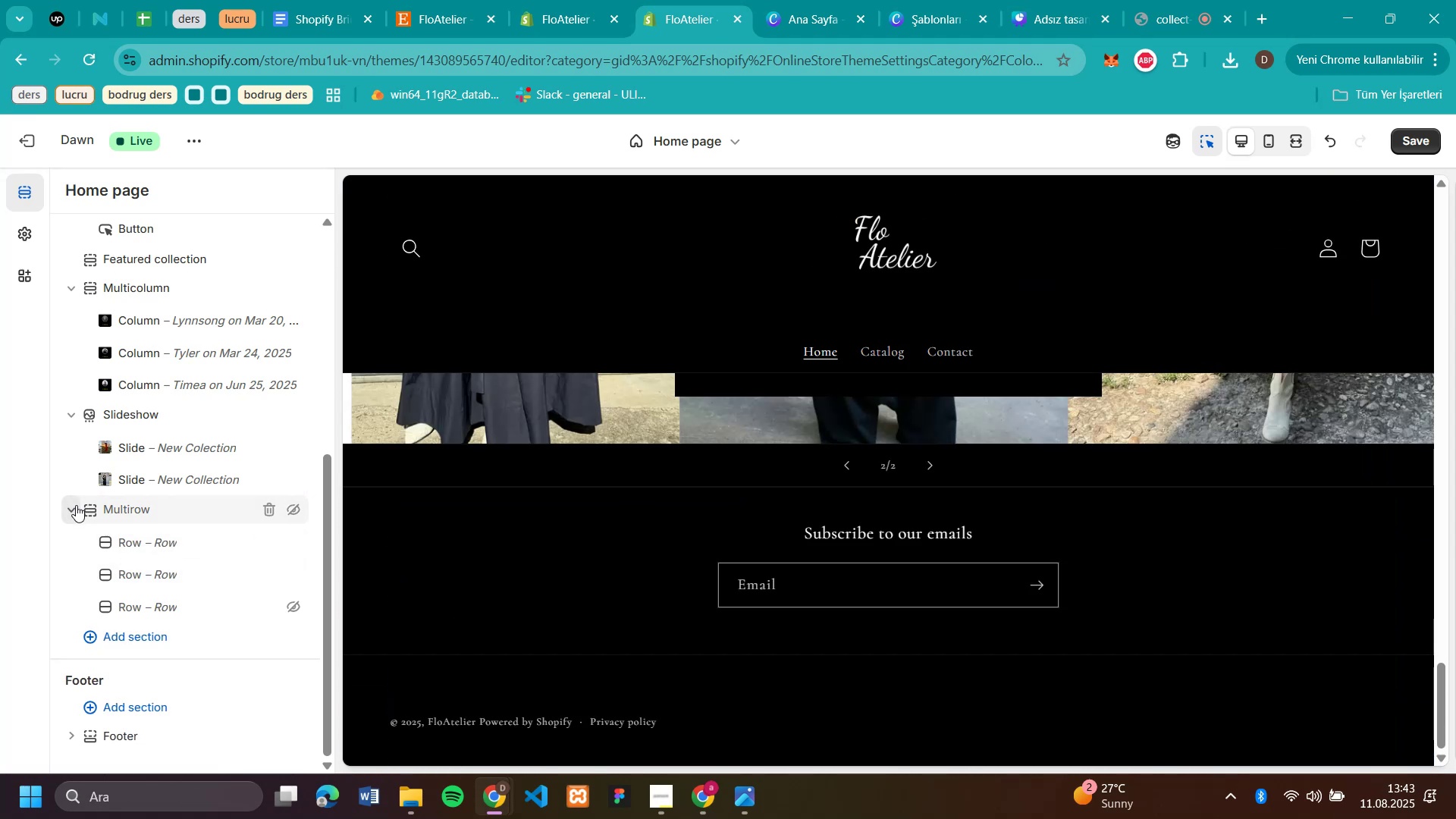 
left_click([76, 506])
 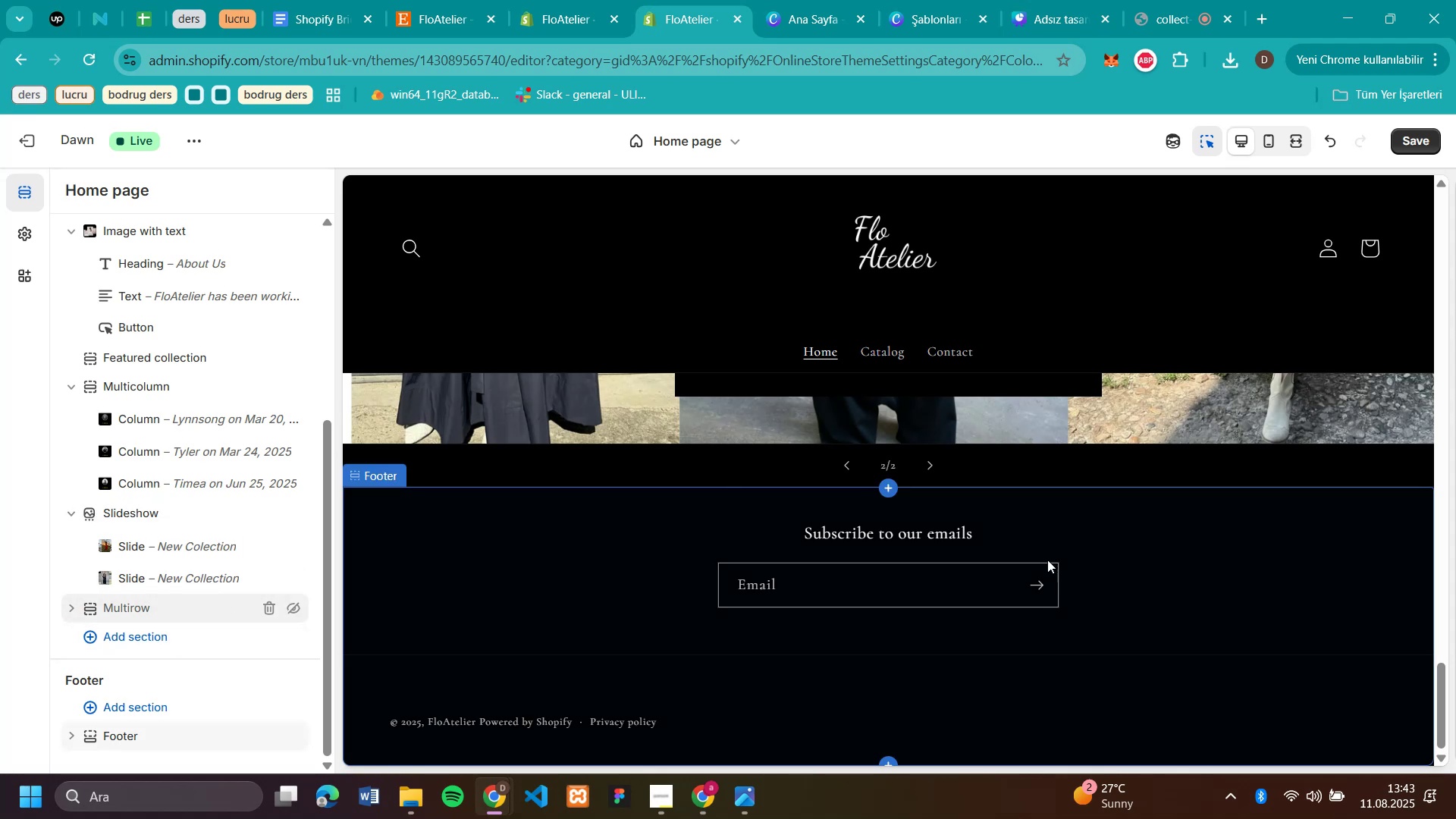 
wait(6.54)
 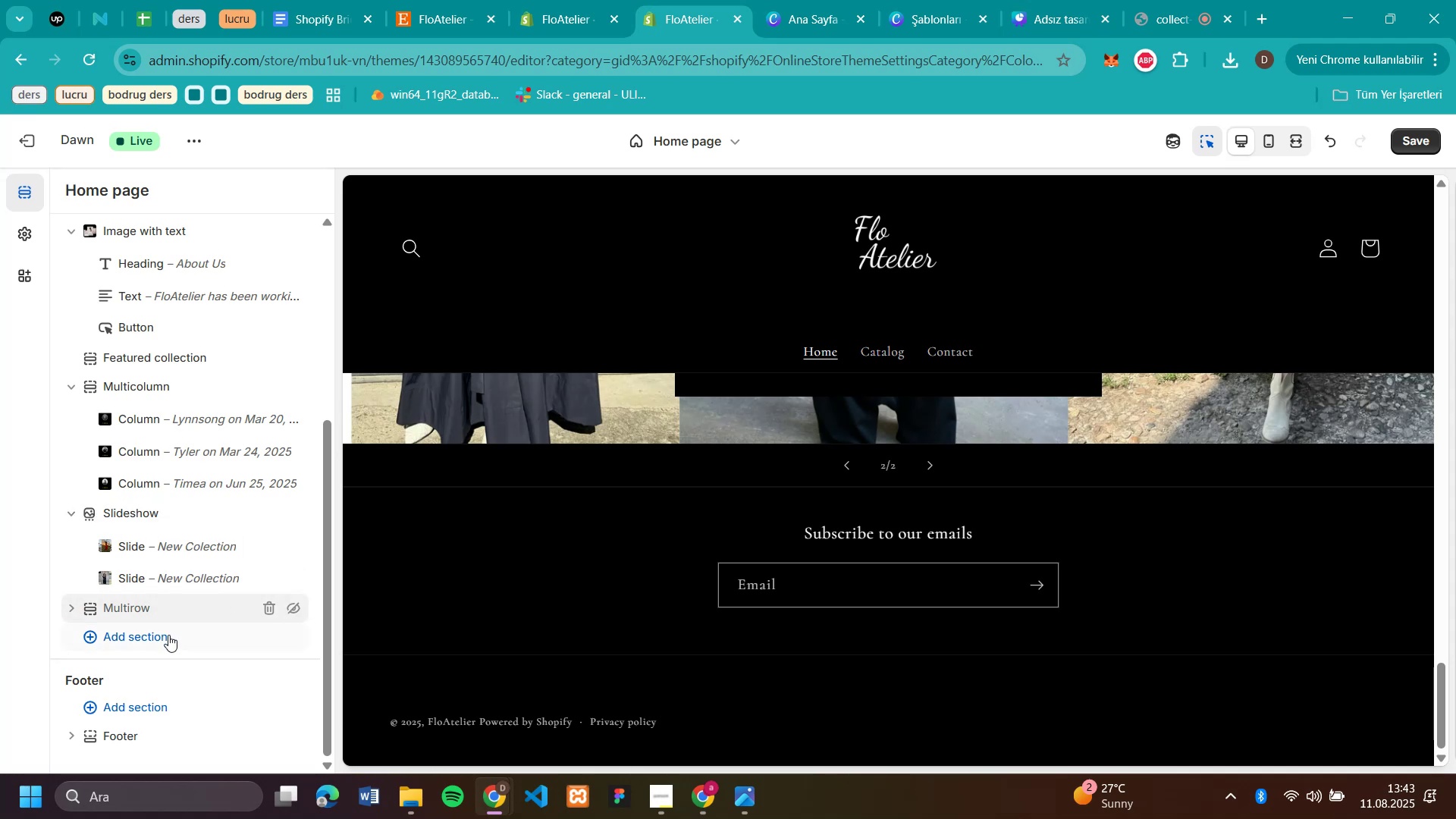 
left_click([143, 638])
 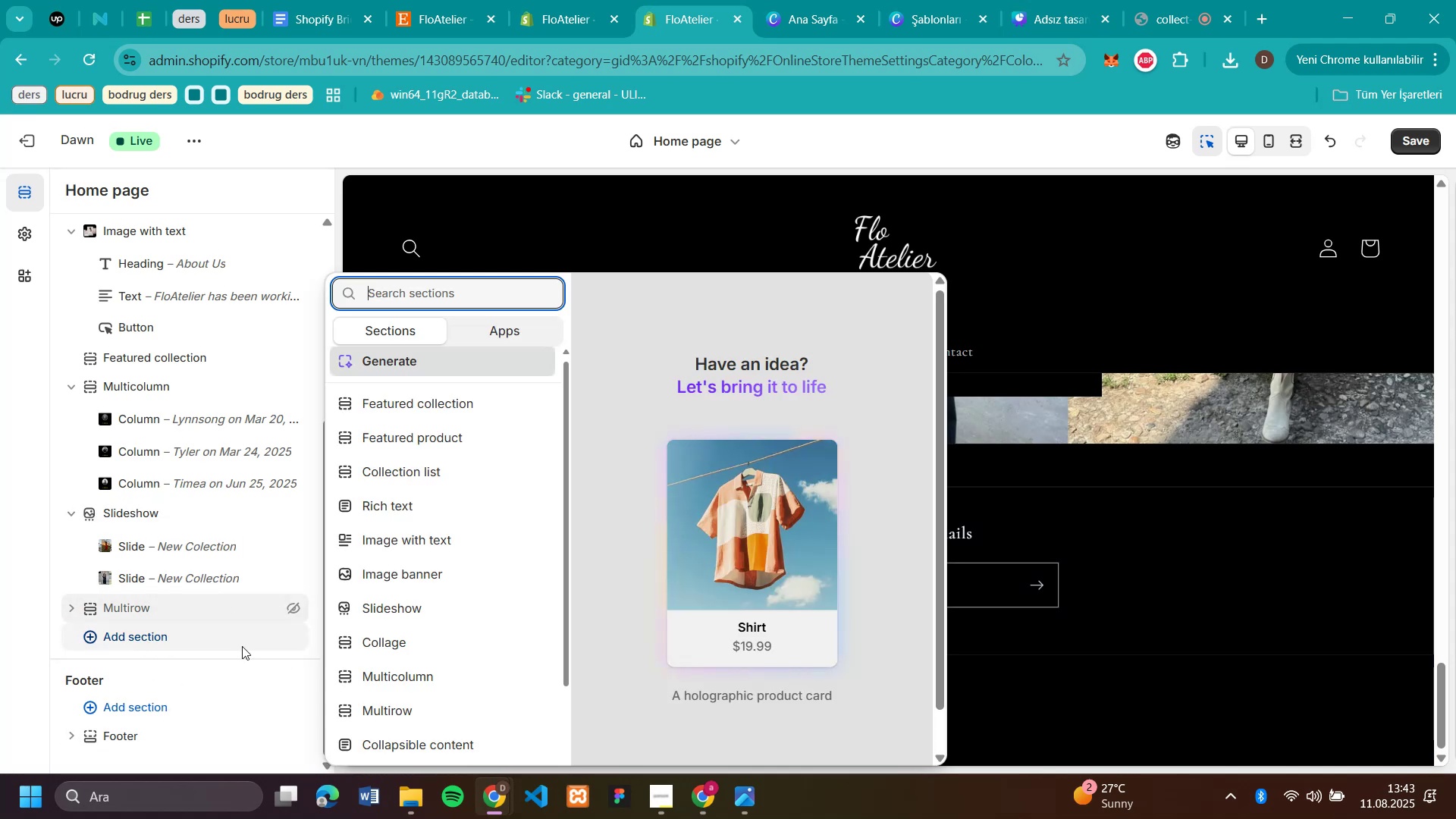 
scroll: coordinate [366, 616], scroll_direction: down, amount: 5.0
 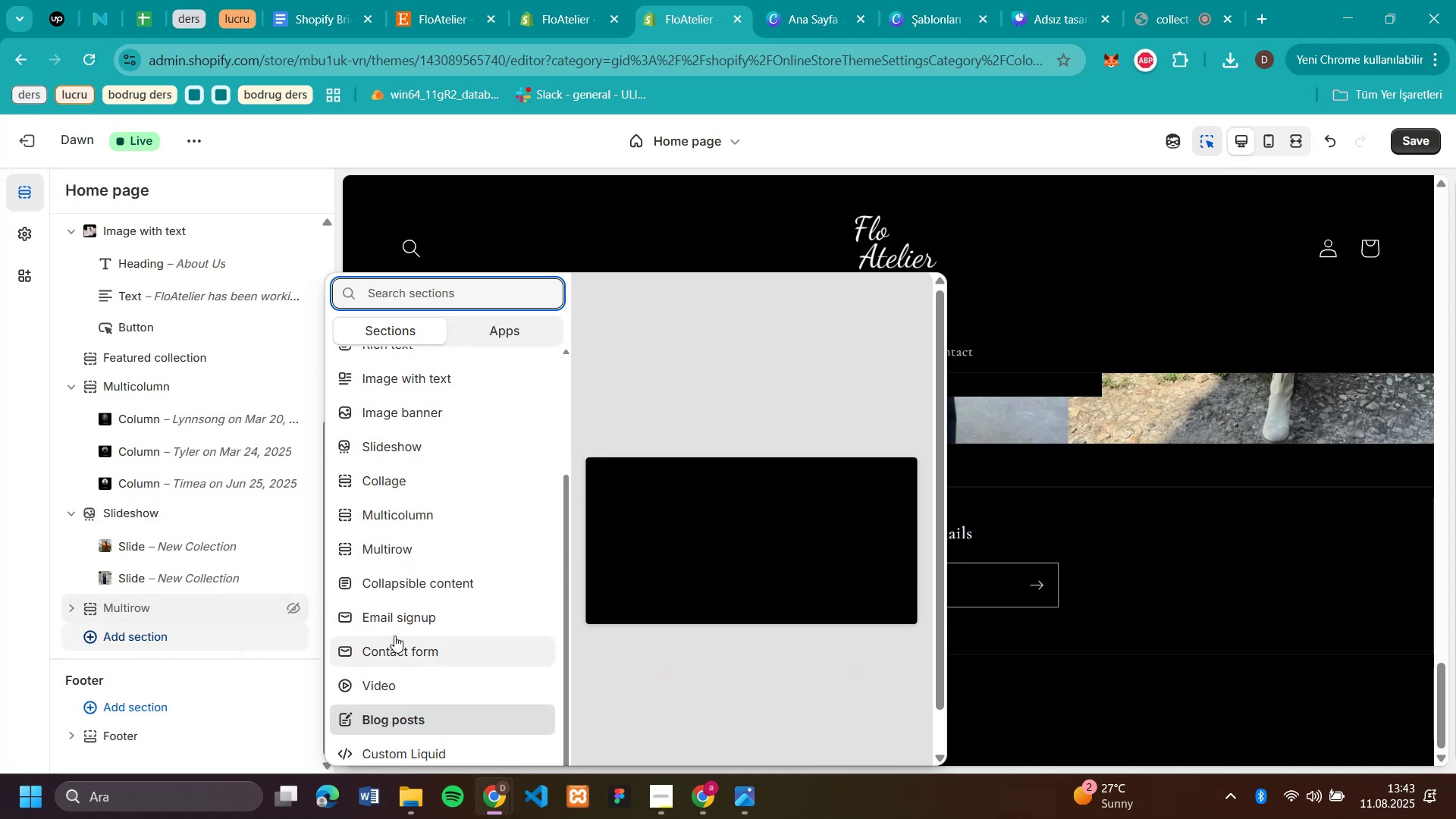 
left_click([392, 623])
 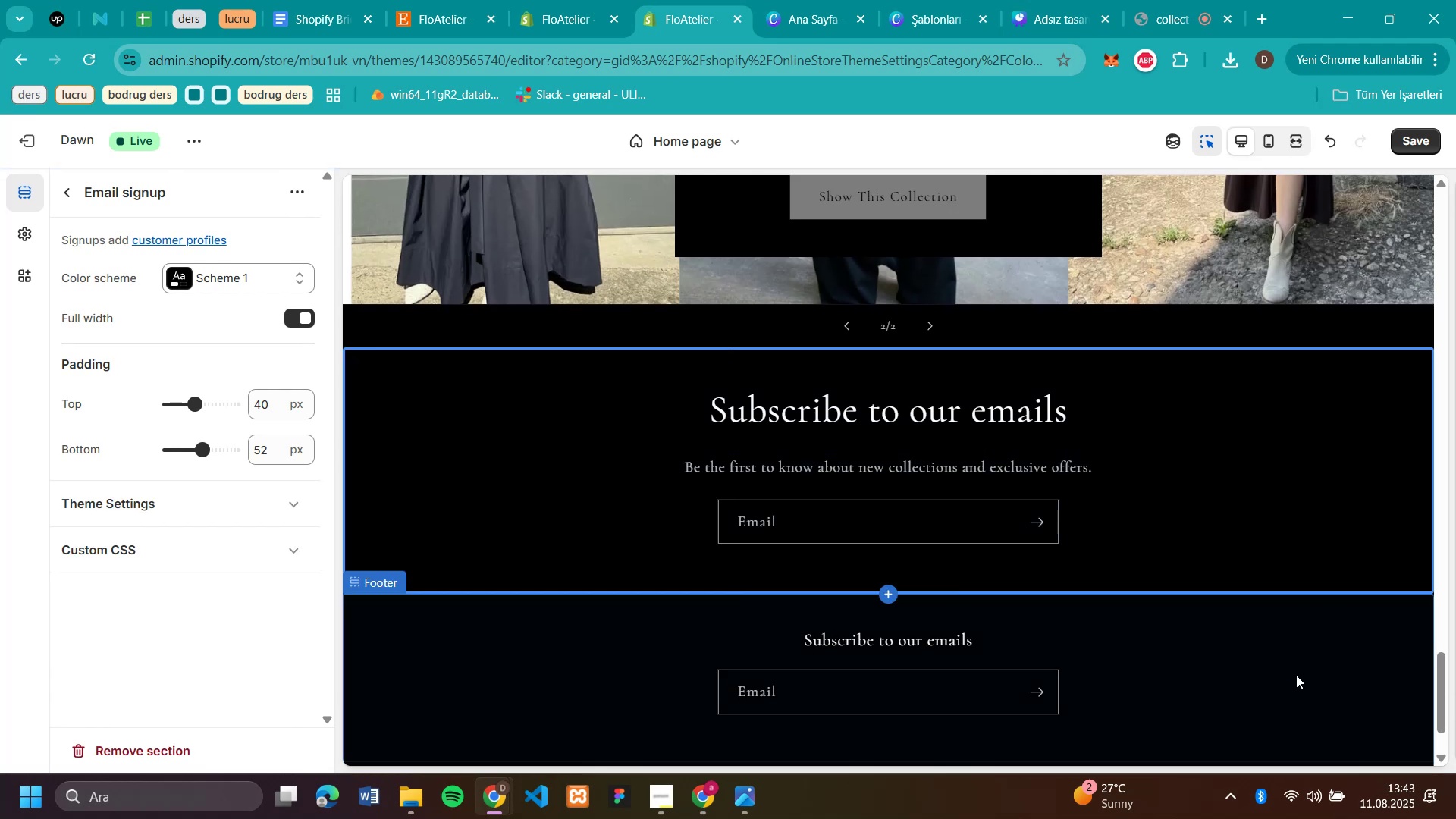 
wait(6.35)
 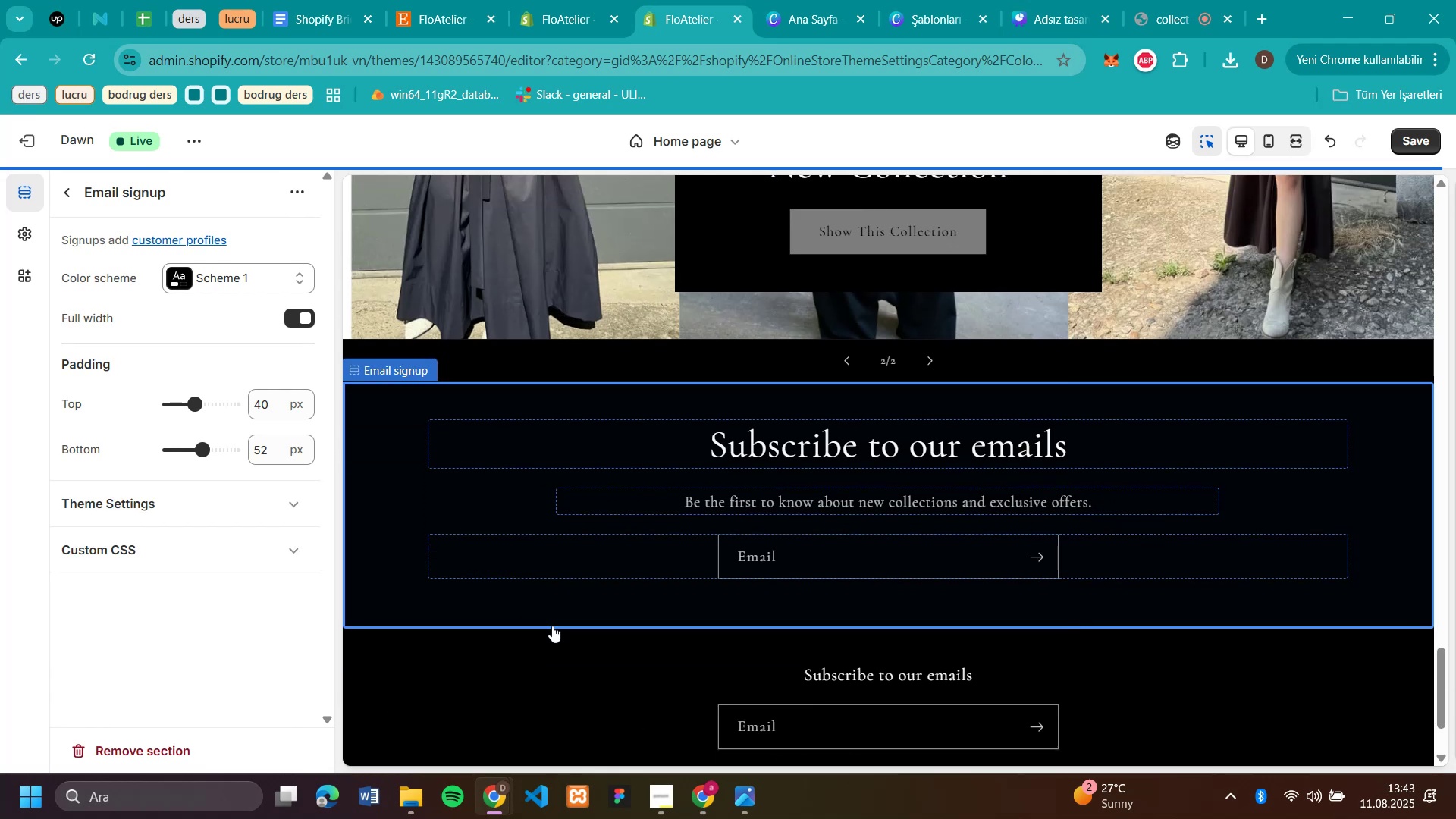 
left_click([1181, 468])
 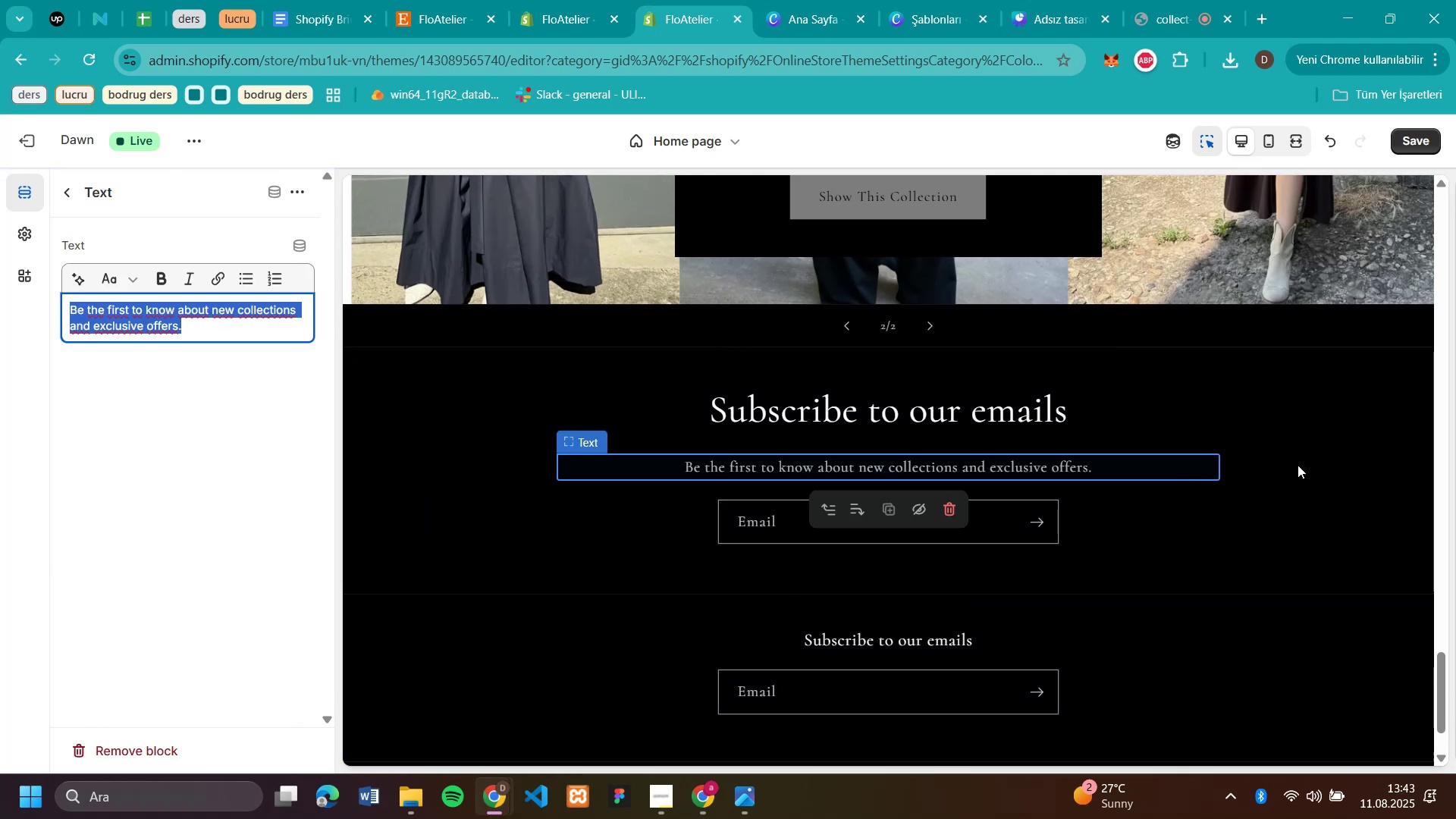 
left_click([1354, 465])
 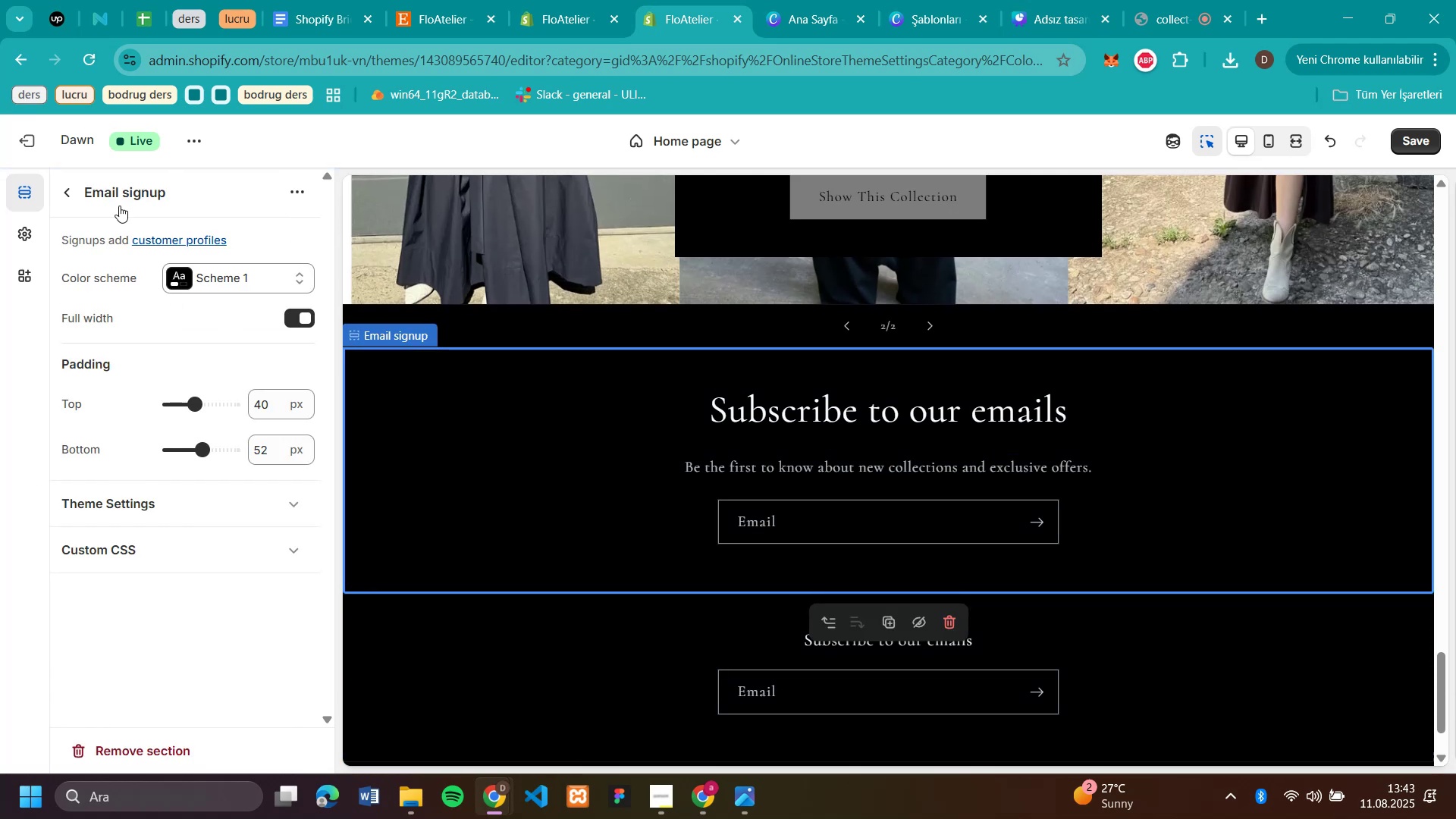 
left_click([66, 193])
 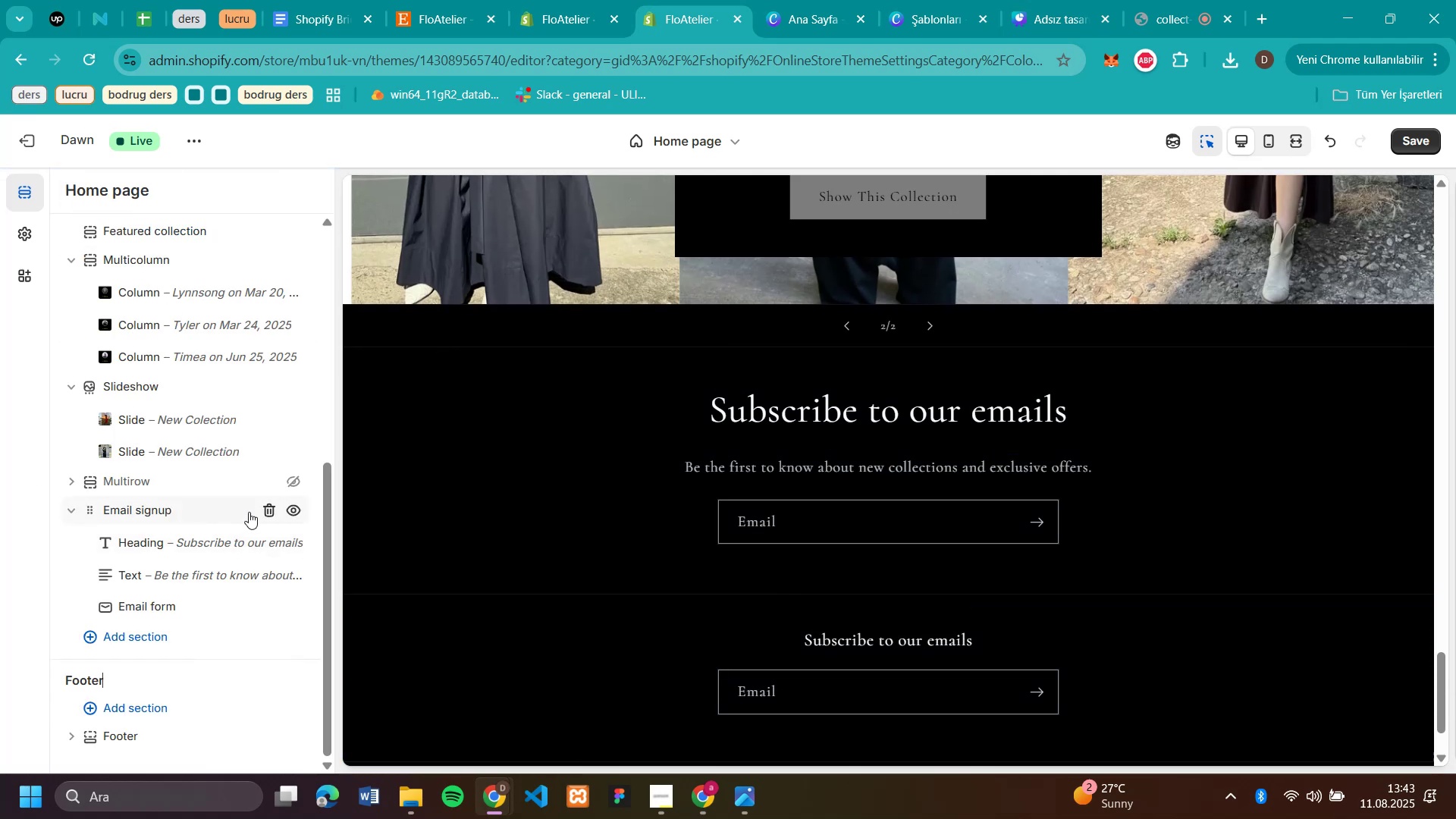 
left_click([262, 511])
 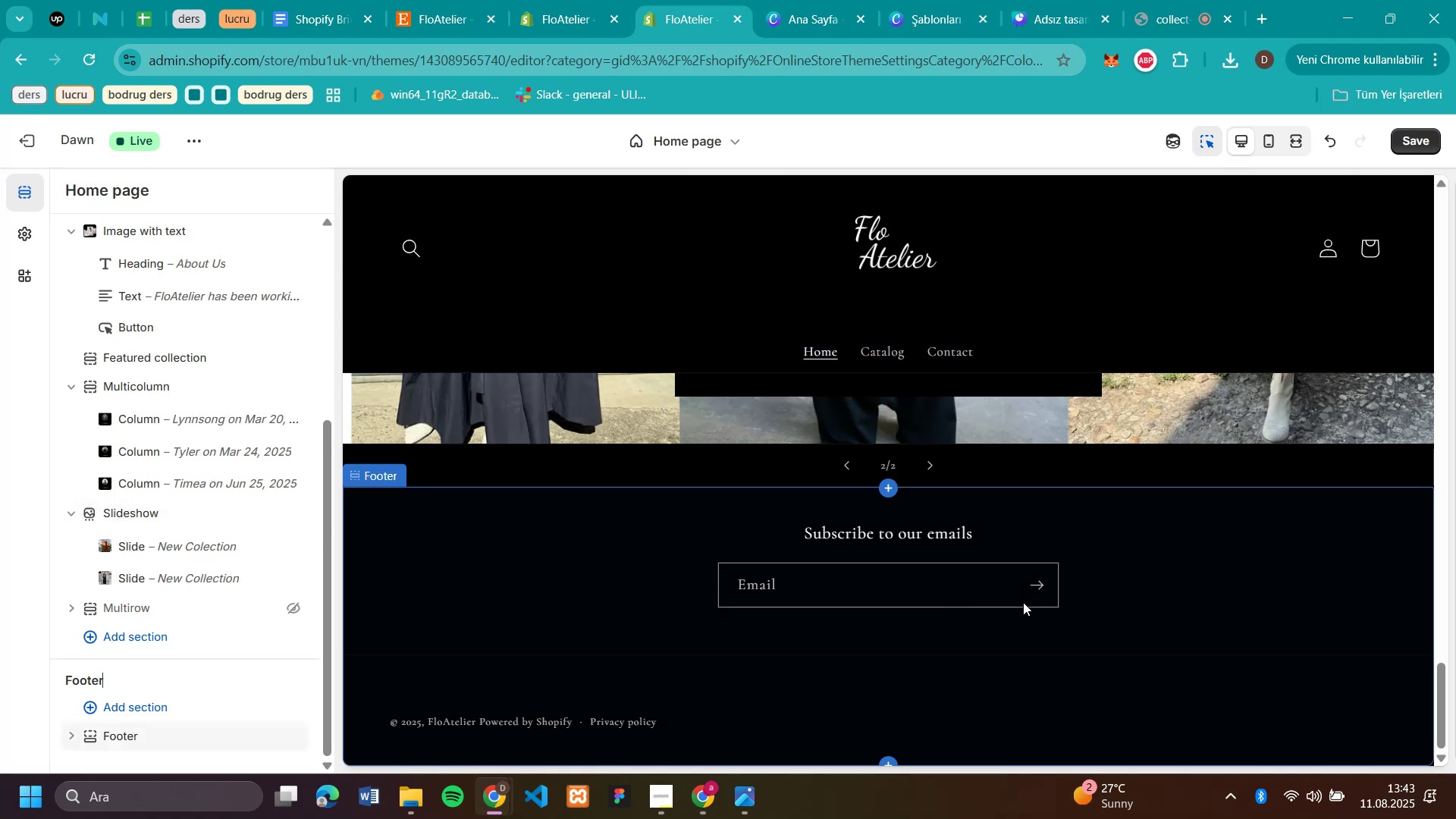 
wait(8.61)
 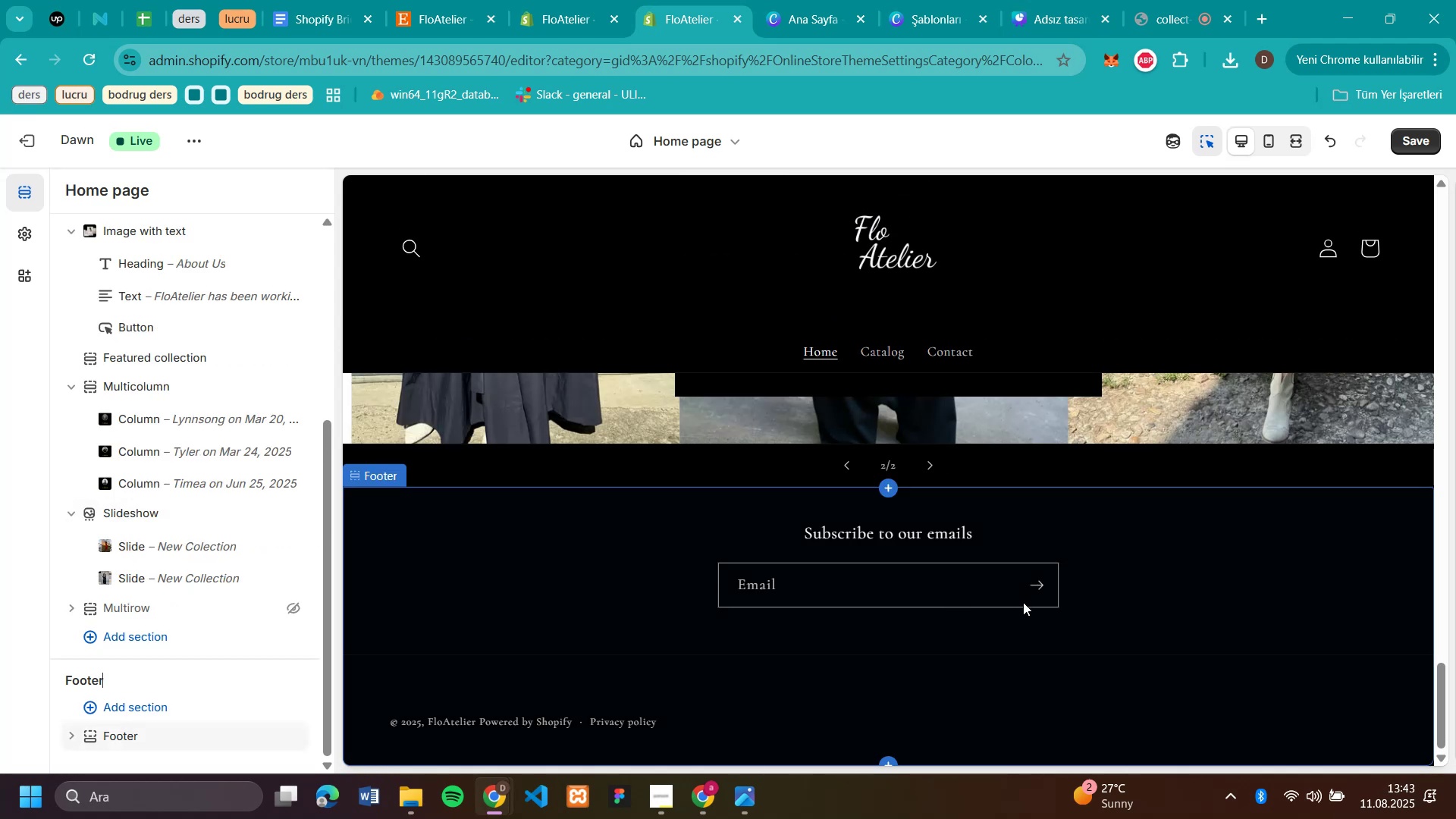 
scroll: coordinate [1023, 602], scroll_direction: down, amount: 4.0
 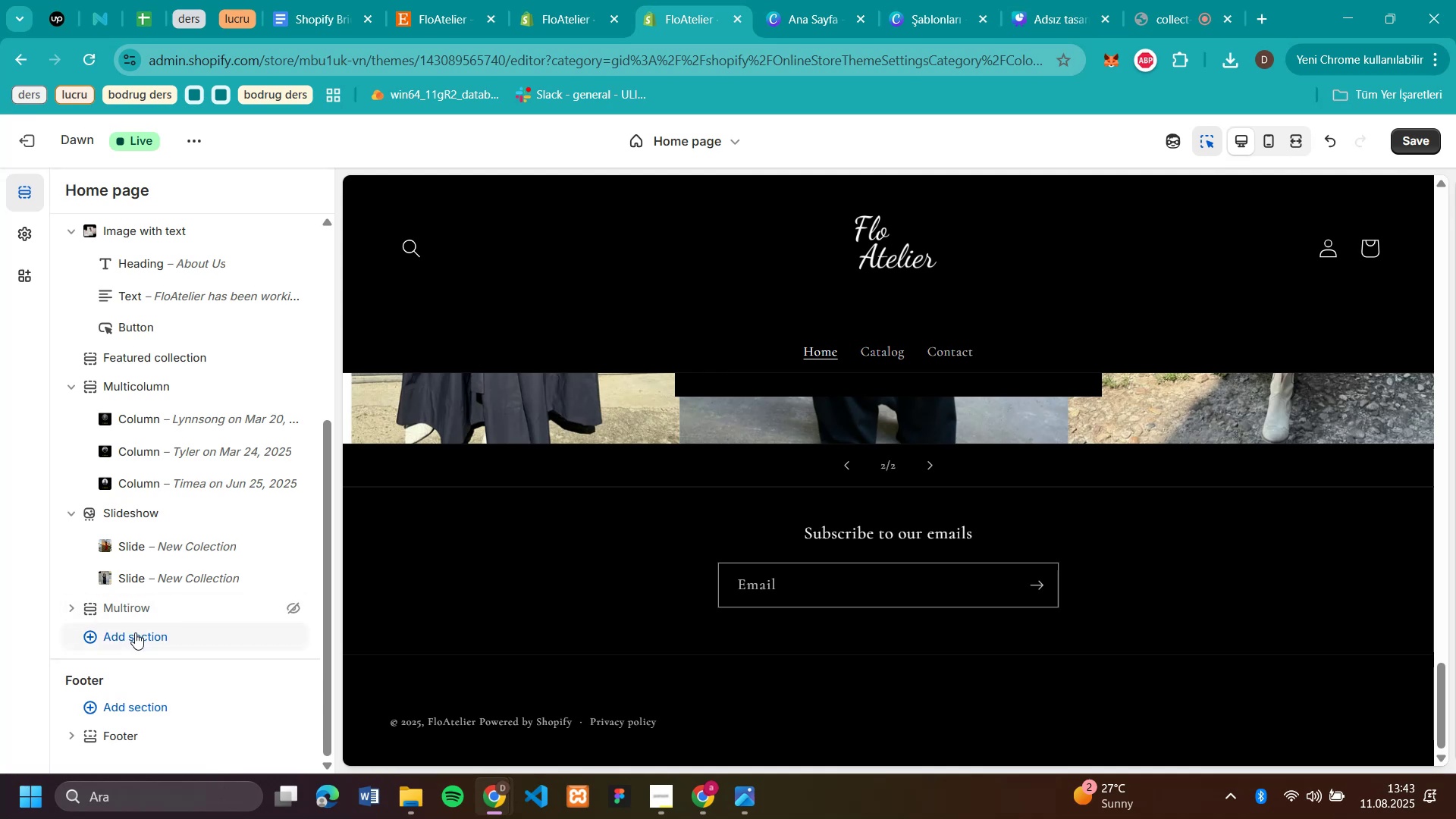 
left_click([135, 632])
 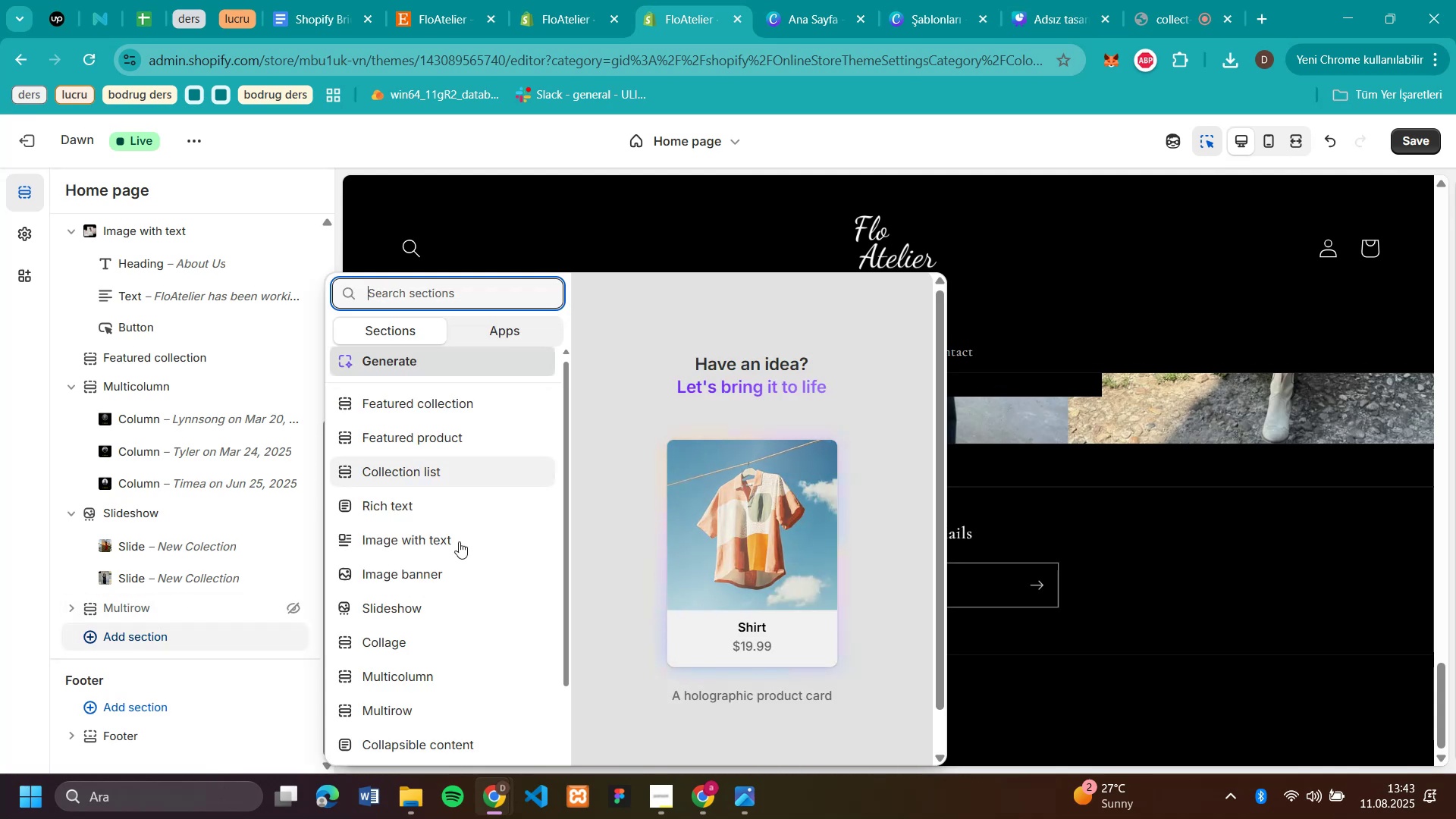 
left_click([453, 567])
 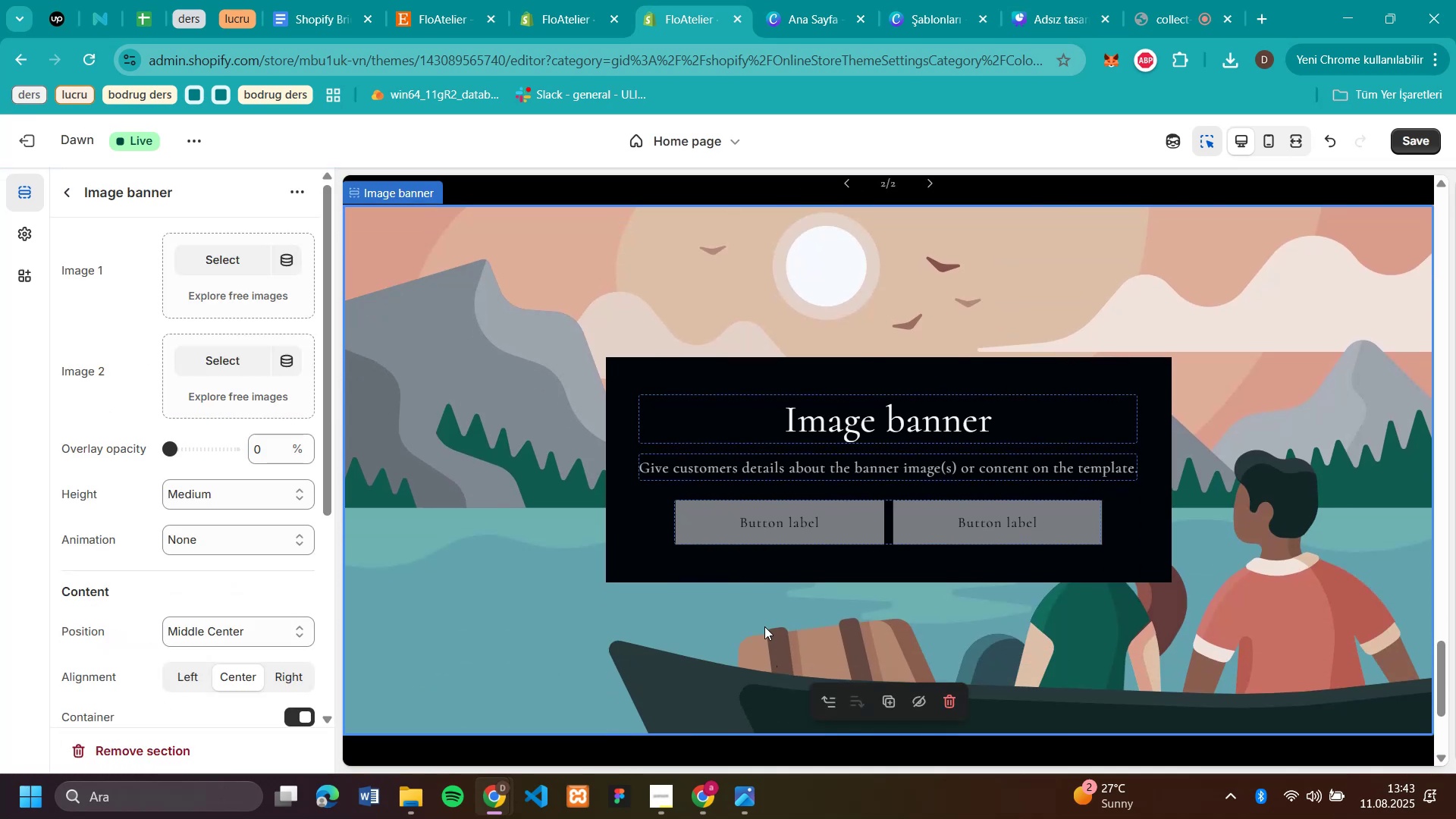 
wait(8.53)
 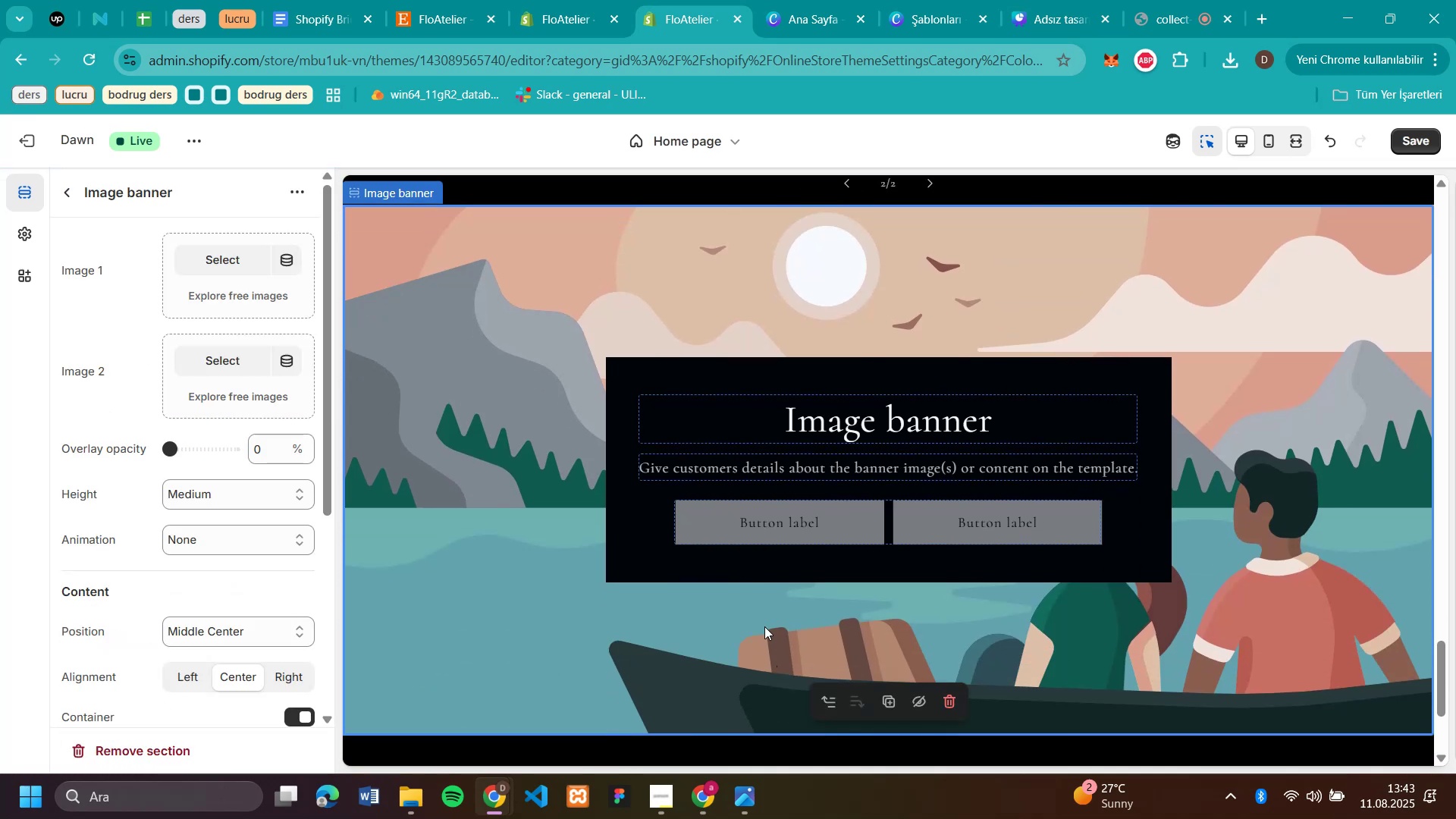 
scroll: coordinate [837, 449], scroll_direction: none, amount: 0.0
 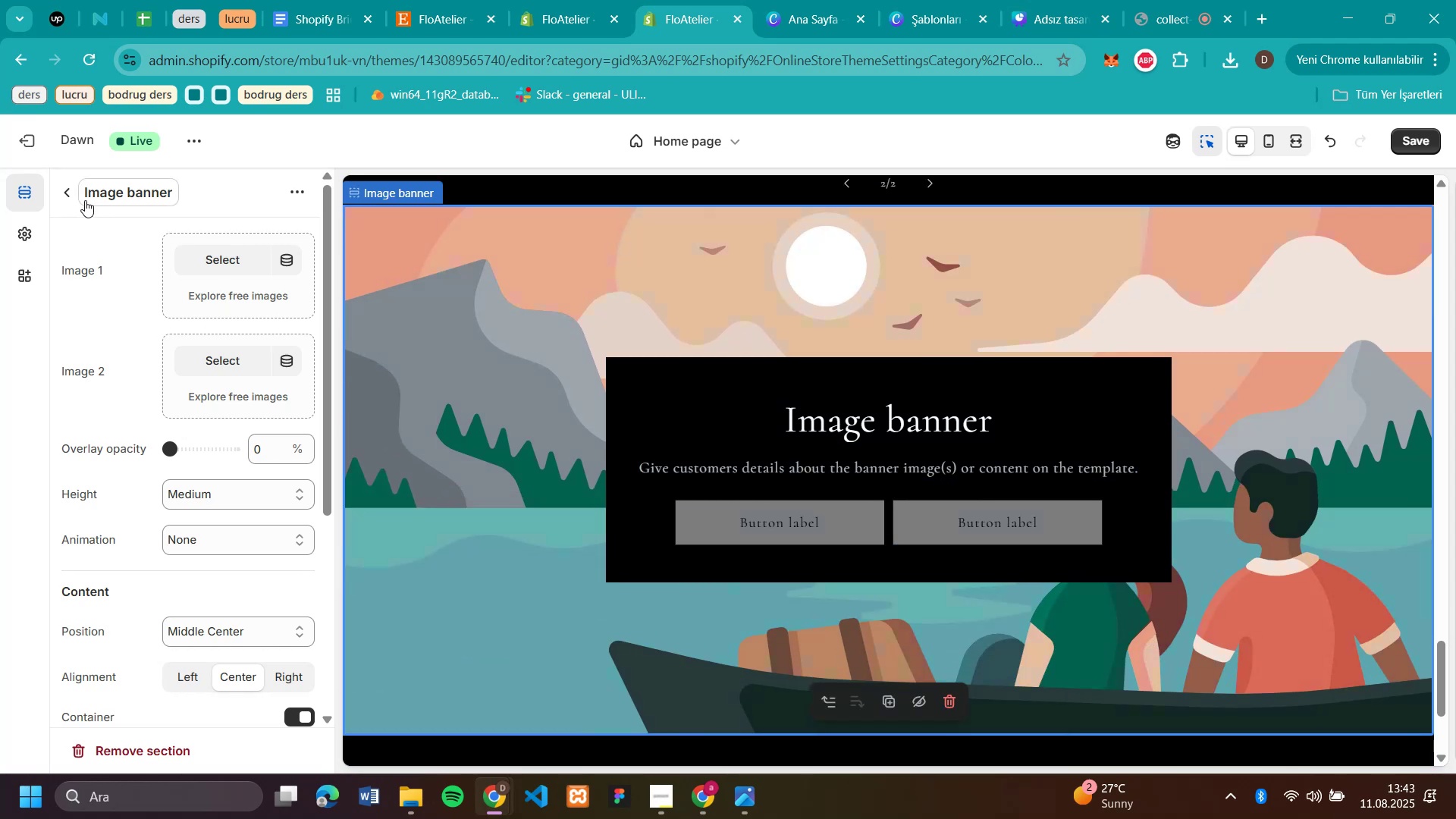 
left_click([64, 193])
 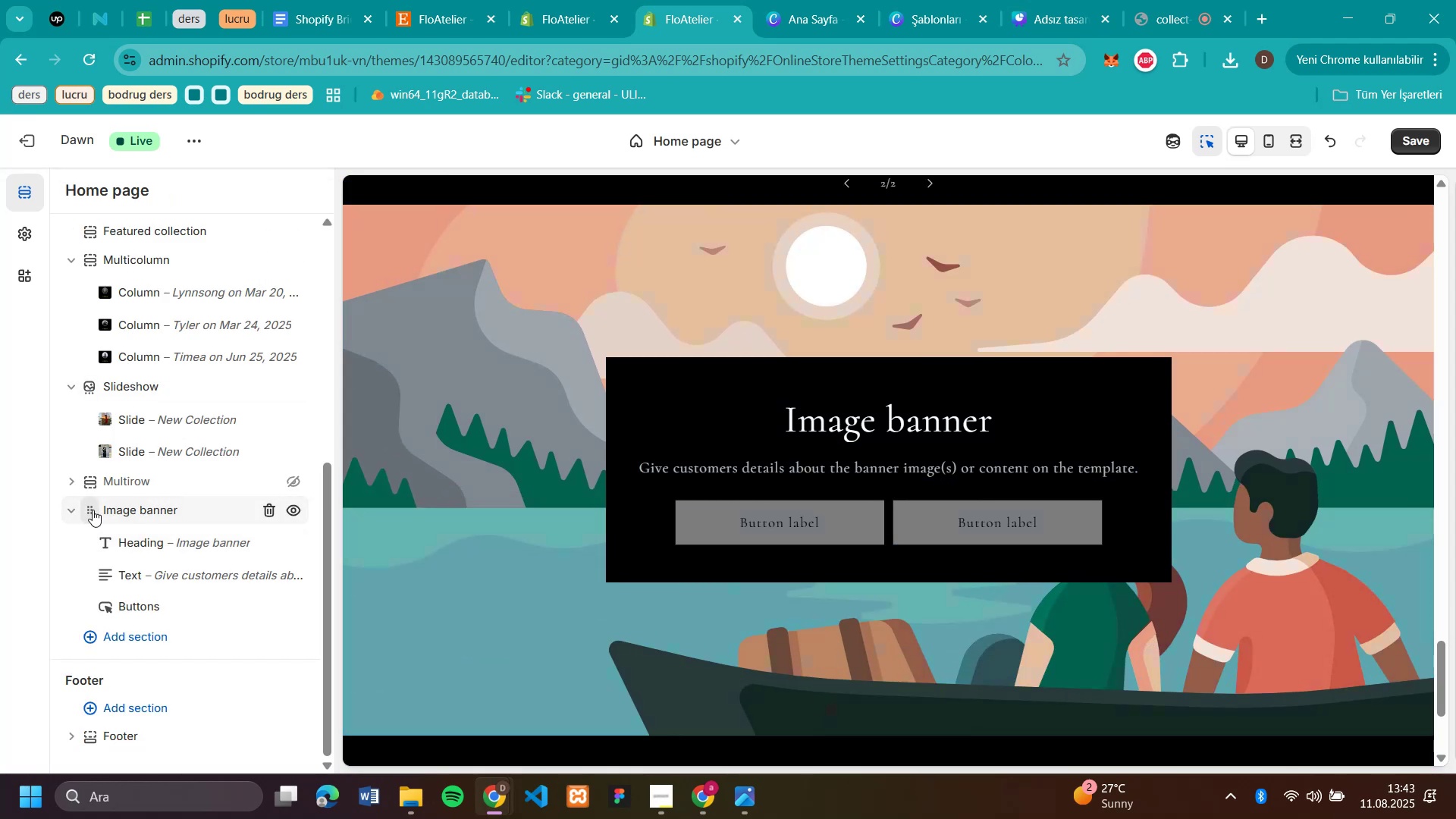 
left_click_drag(start_coordinate=[93, 510], to_coordinate=[102, 648])
 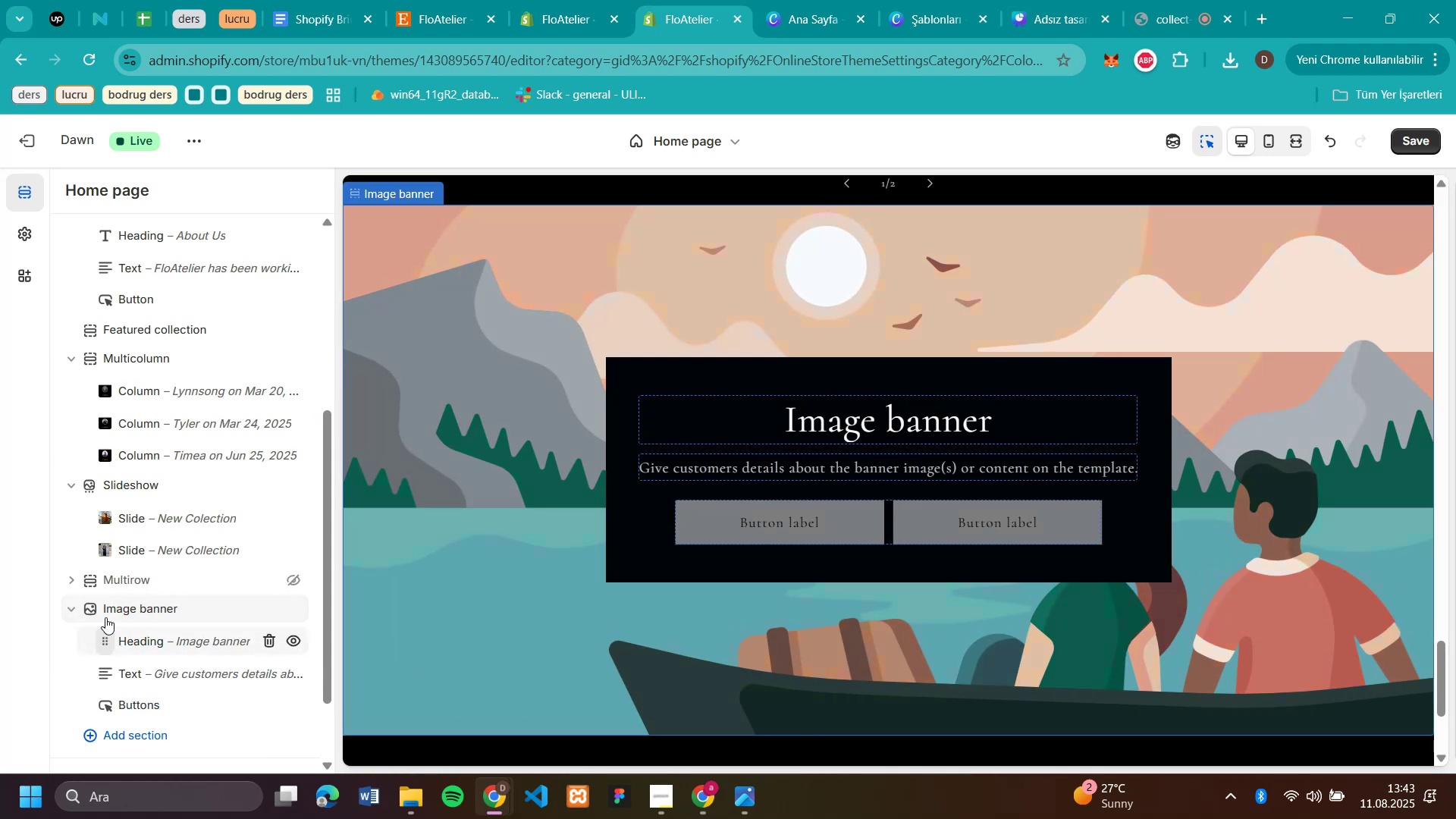 
scroll: coordinate [944, 456], scroll_direction: down, amount: 5.0
 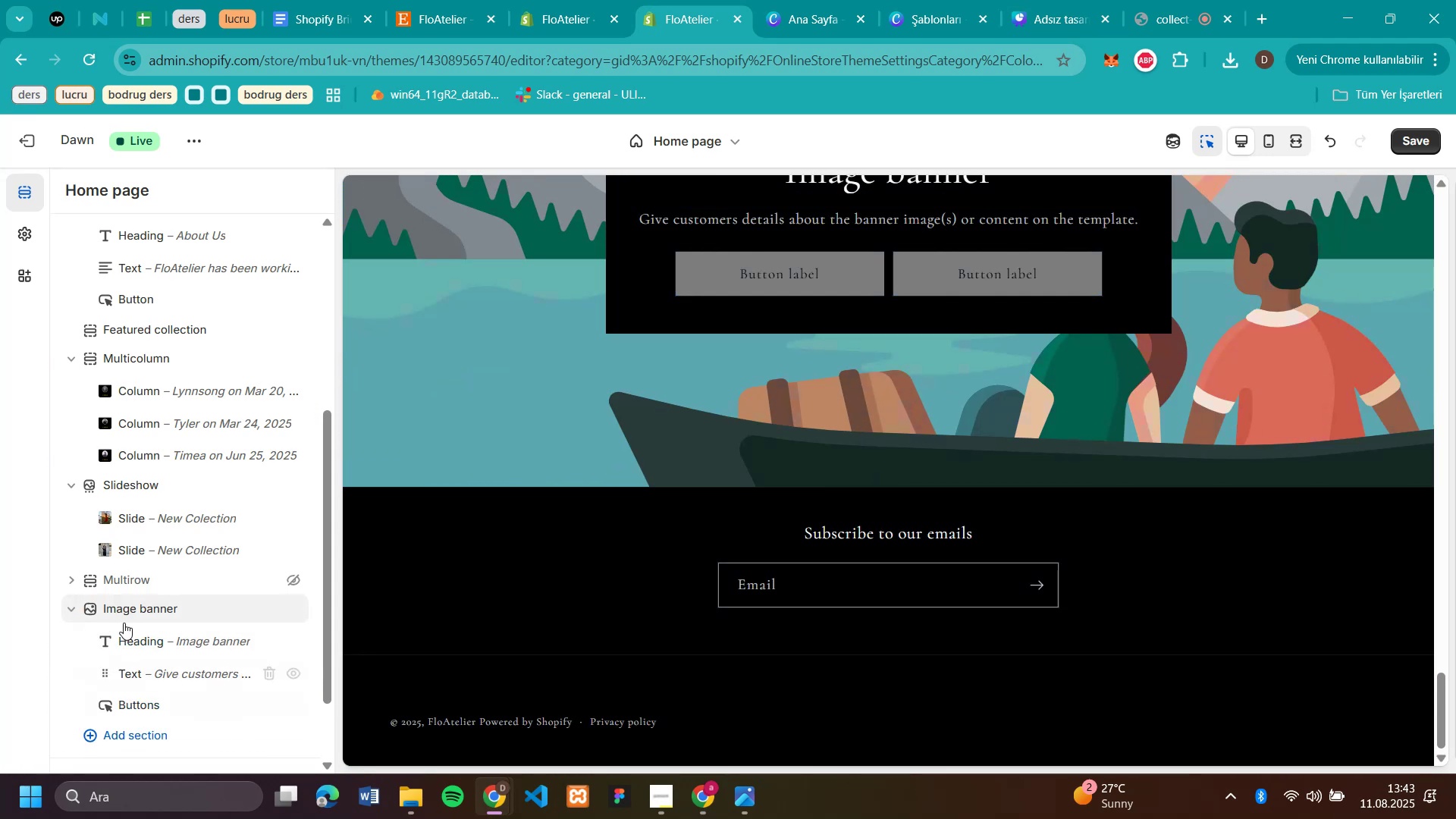 
left_click([72, 610])
 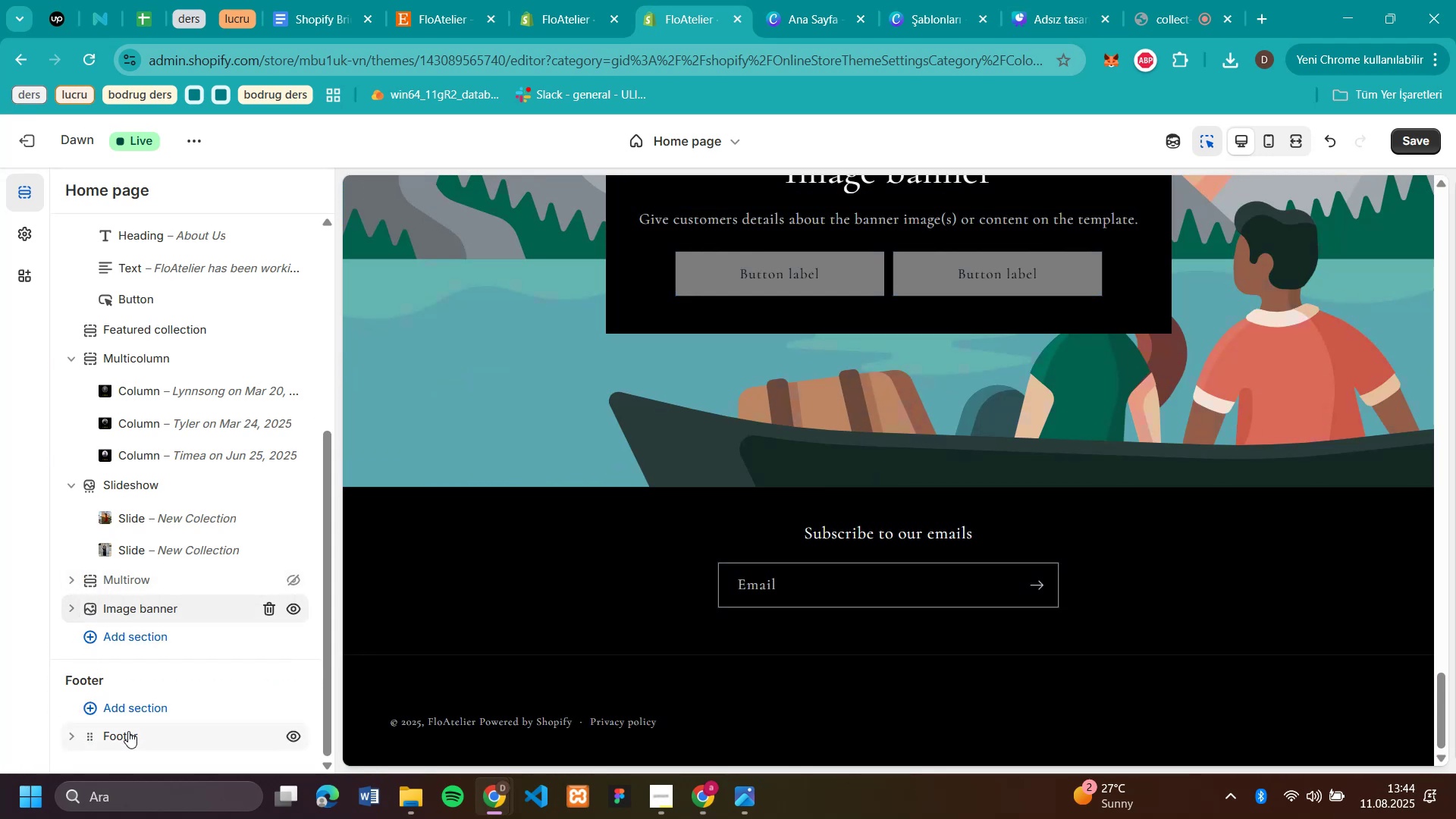 
scroll: coordinate [171, 717], scroll_direction: down, amount: 6.0
 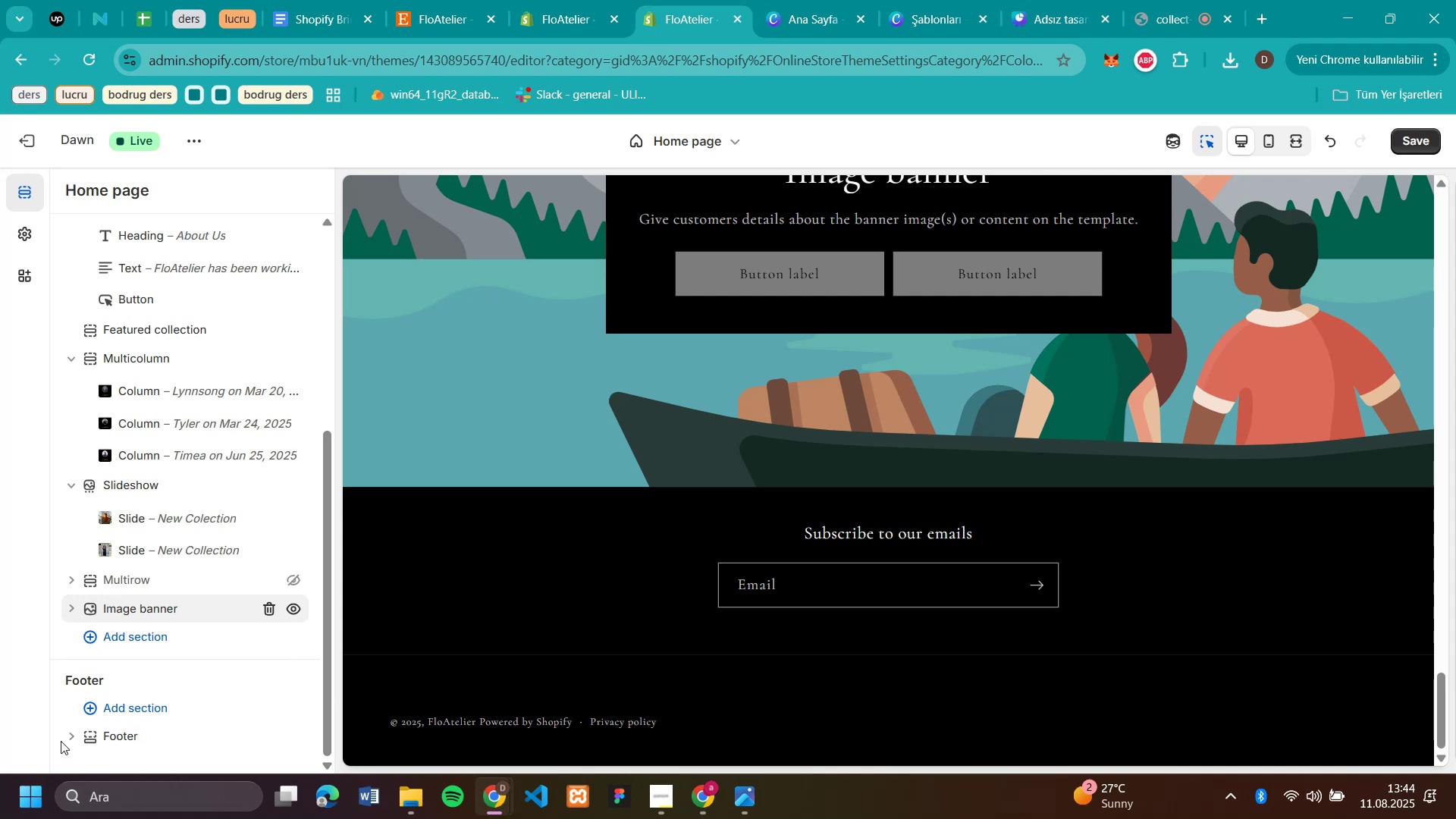 
left_click([65, 739])
 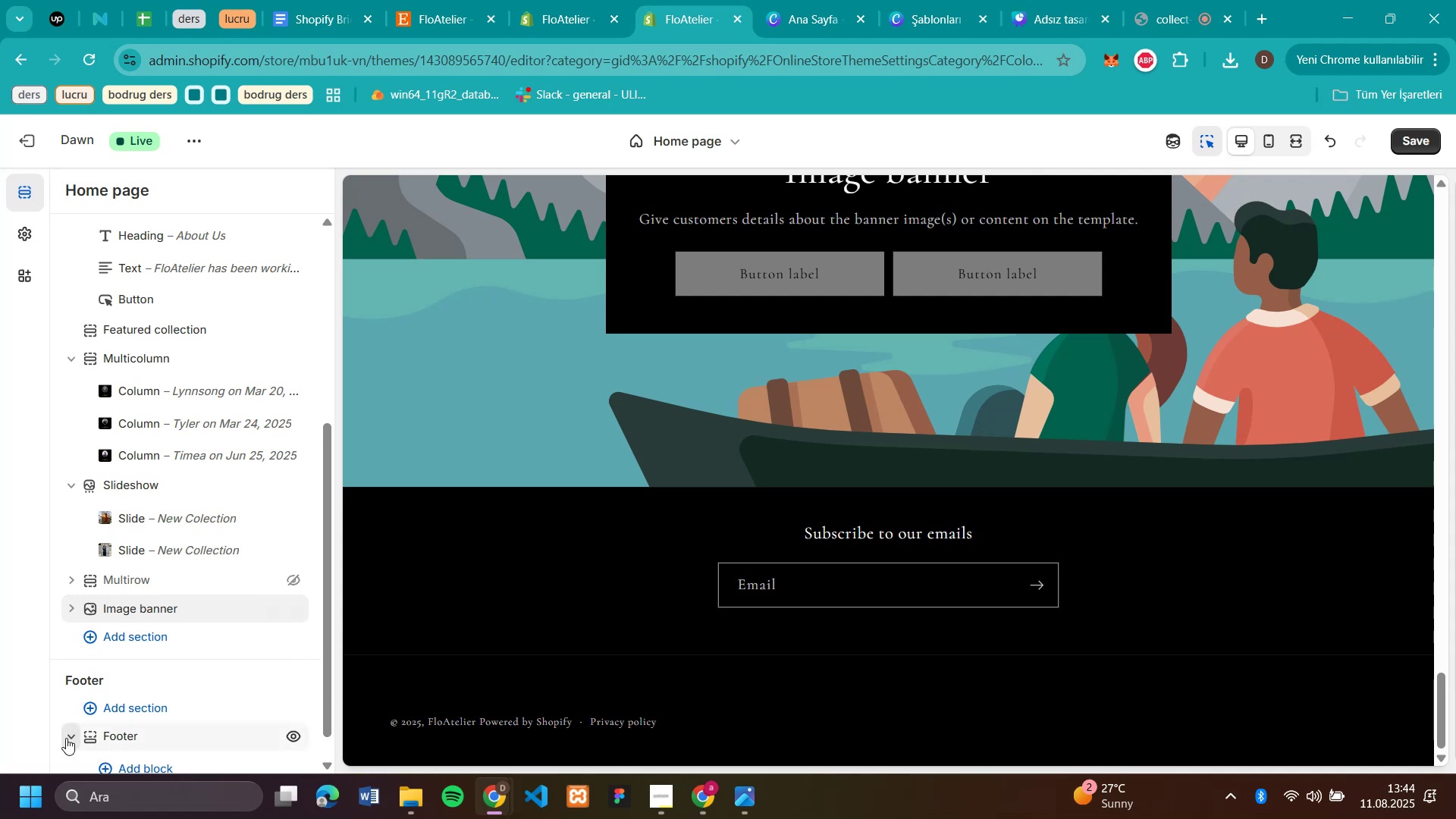 
scroll: coordinate [172, 692], scroll_direction: down, amount: 5.0
 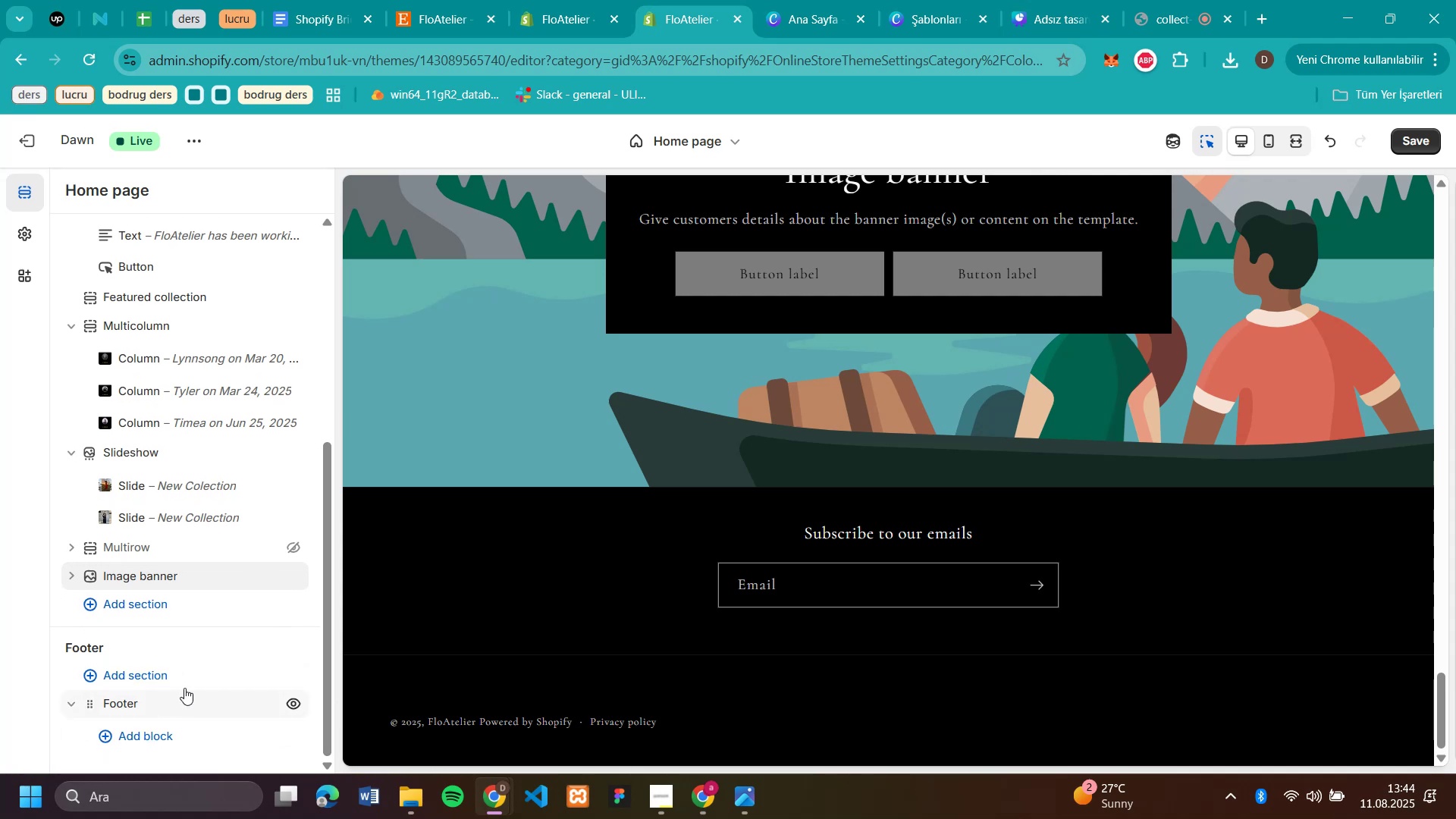 
left_click([645, 539])
 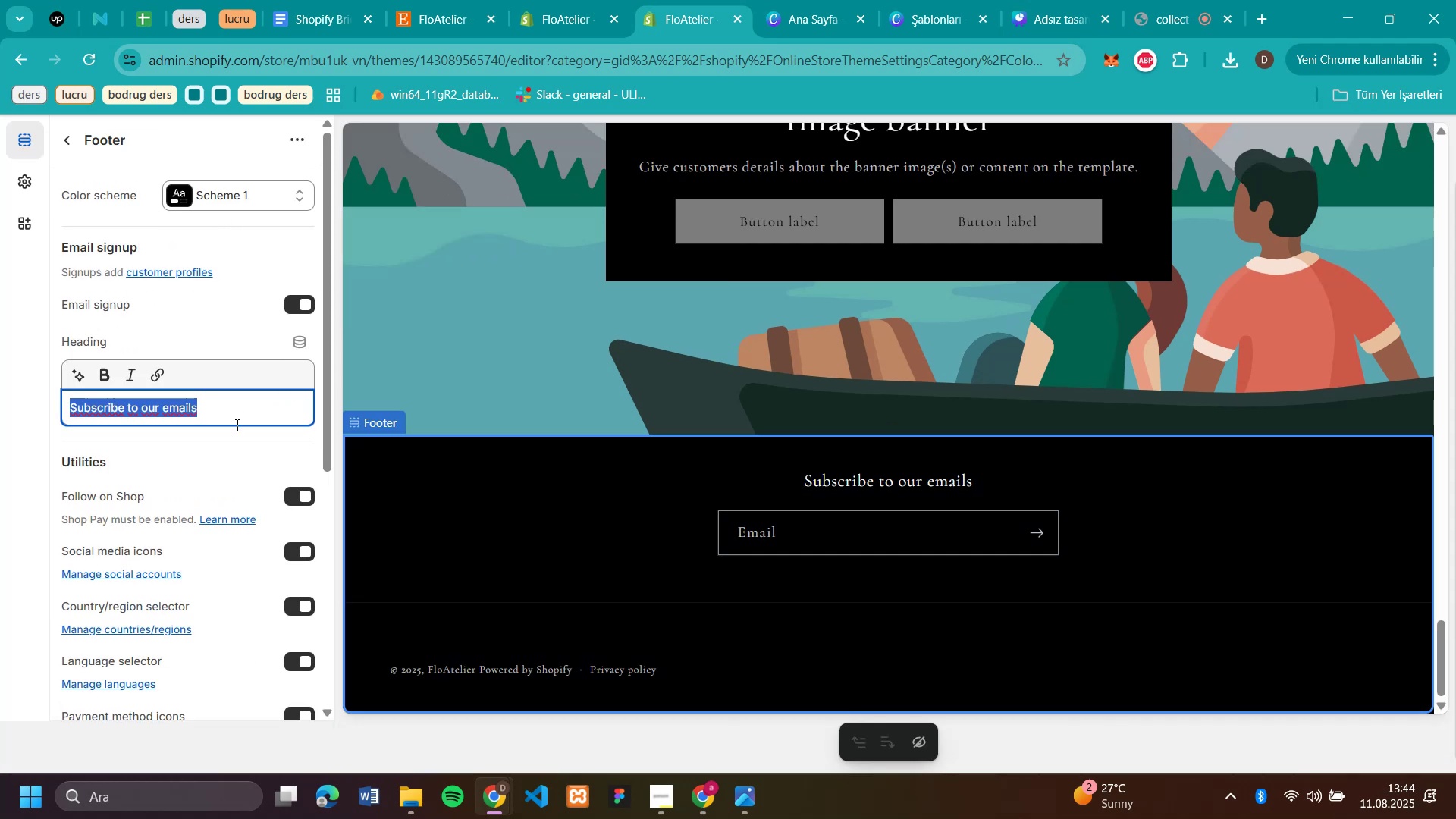 
wait(6.5)
 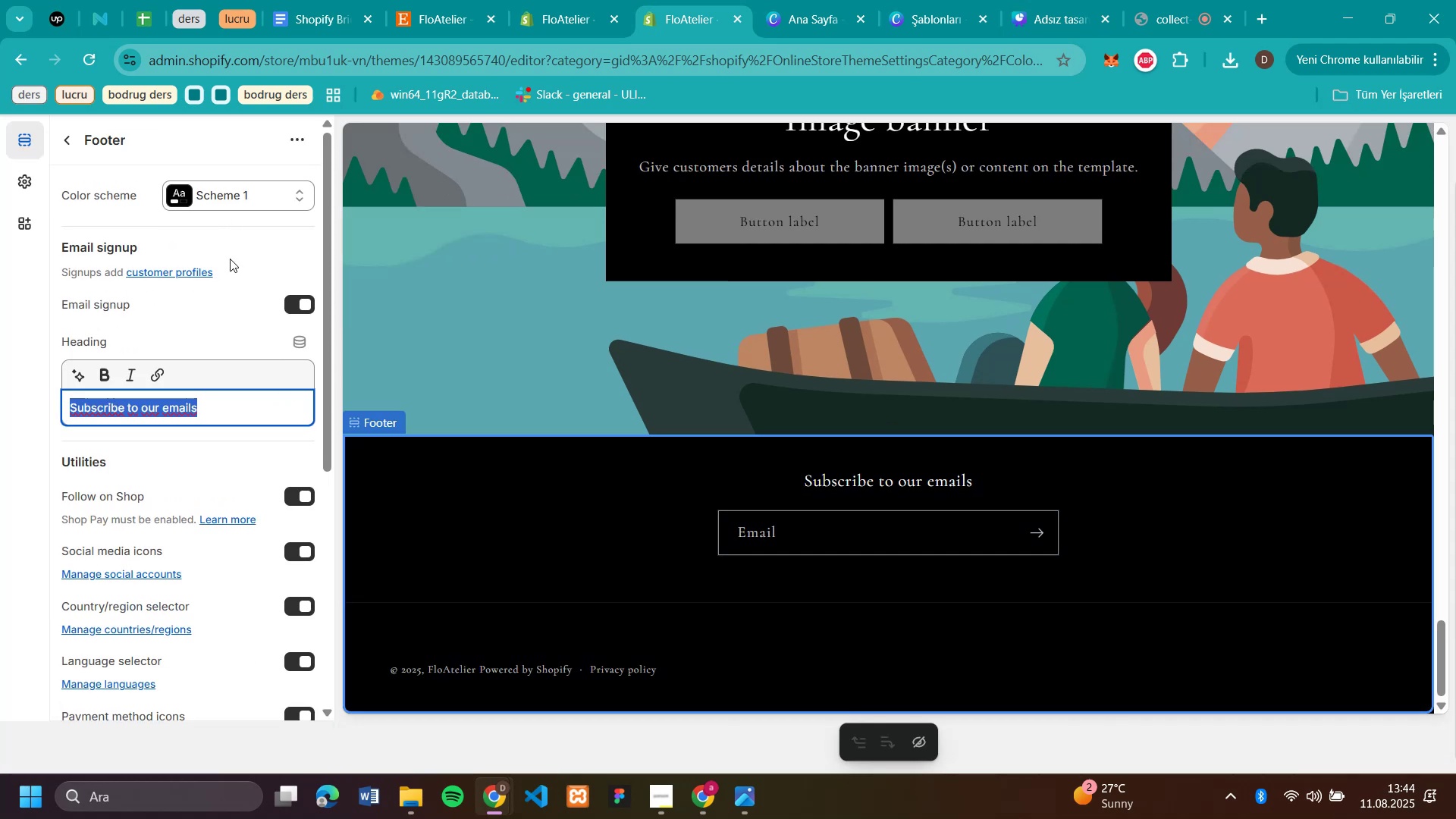 
scroll: coordinate [236, 425], scroll_direction: down, amount: 1.0
 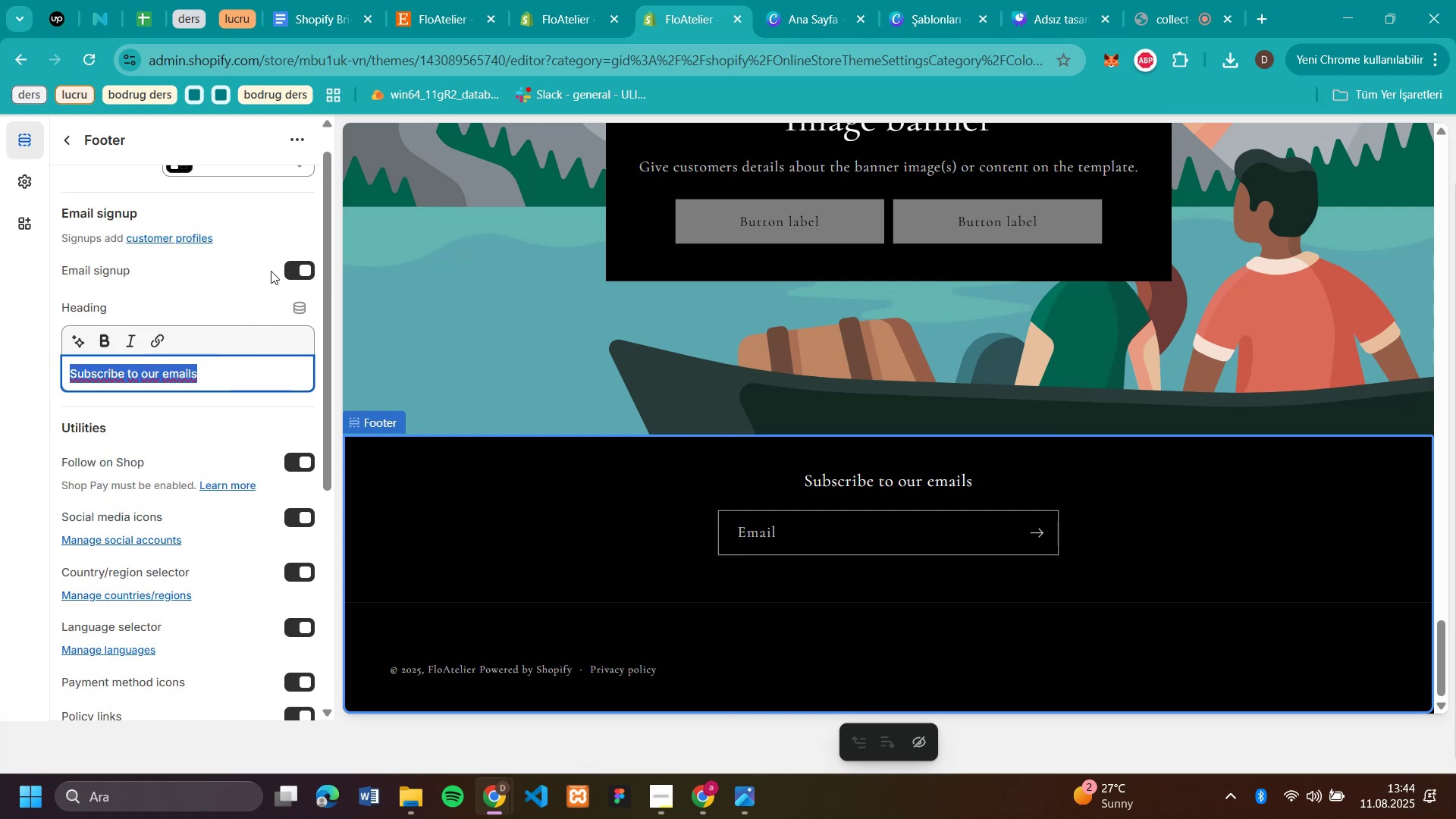 
left_click([297, 266])
 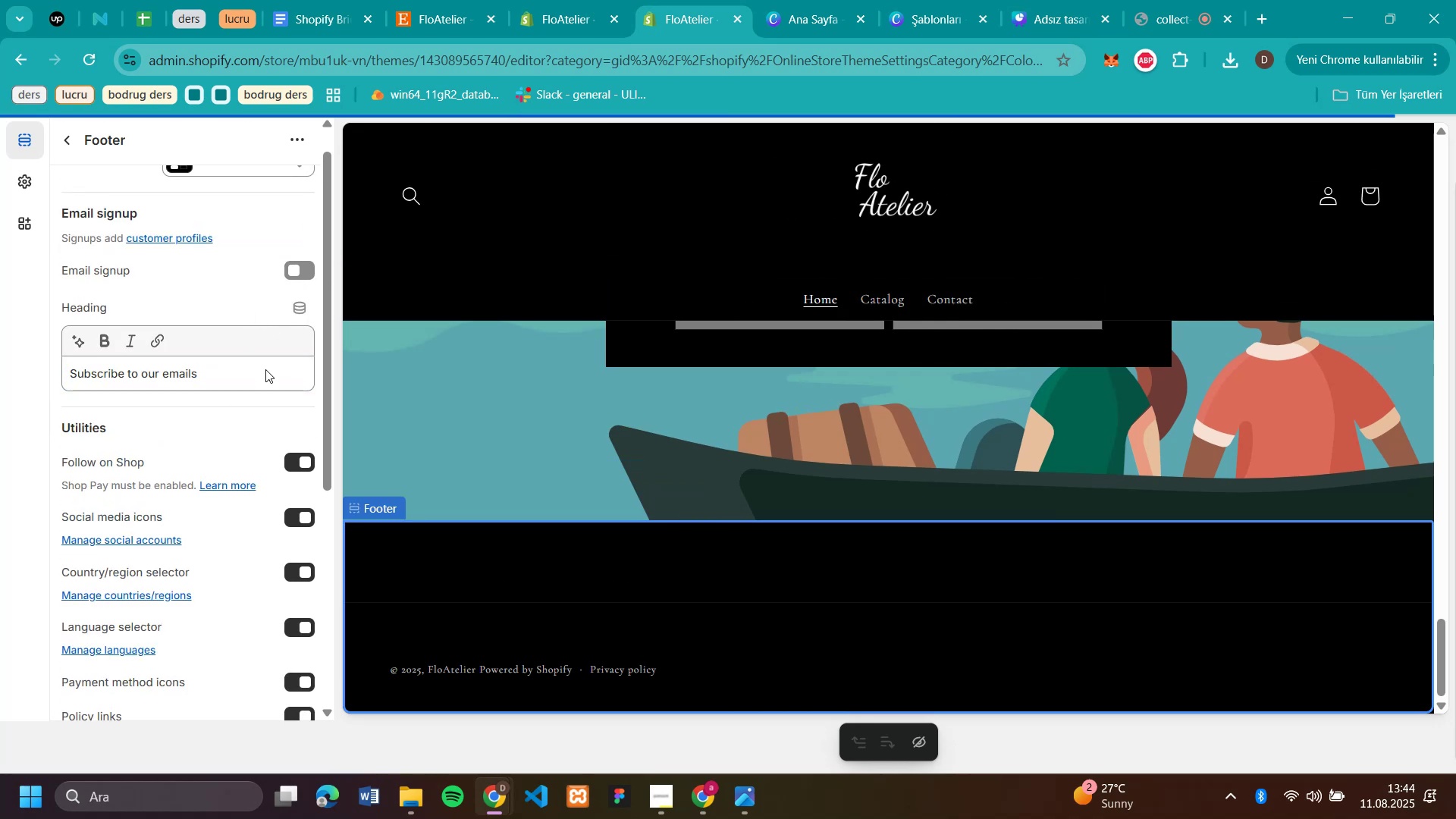 
left_click_drag(start_coordinate=[246, 366], to_coordinate=[0, 382])
 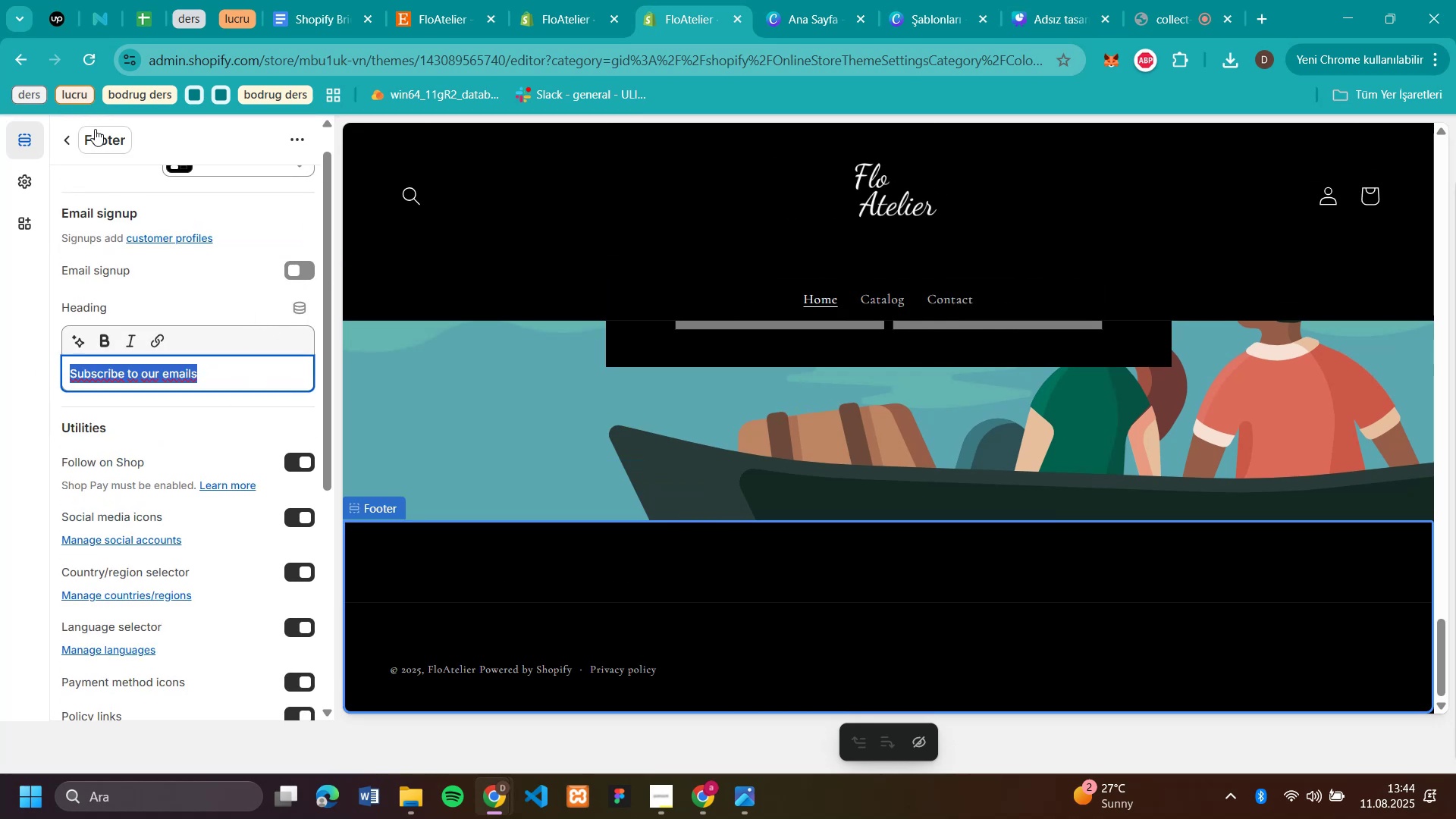 
left_click([67, 138])
 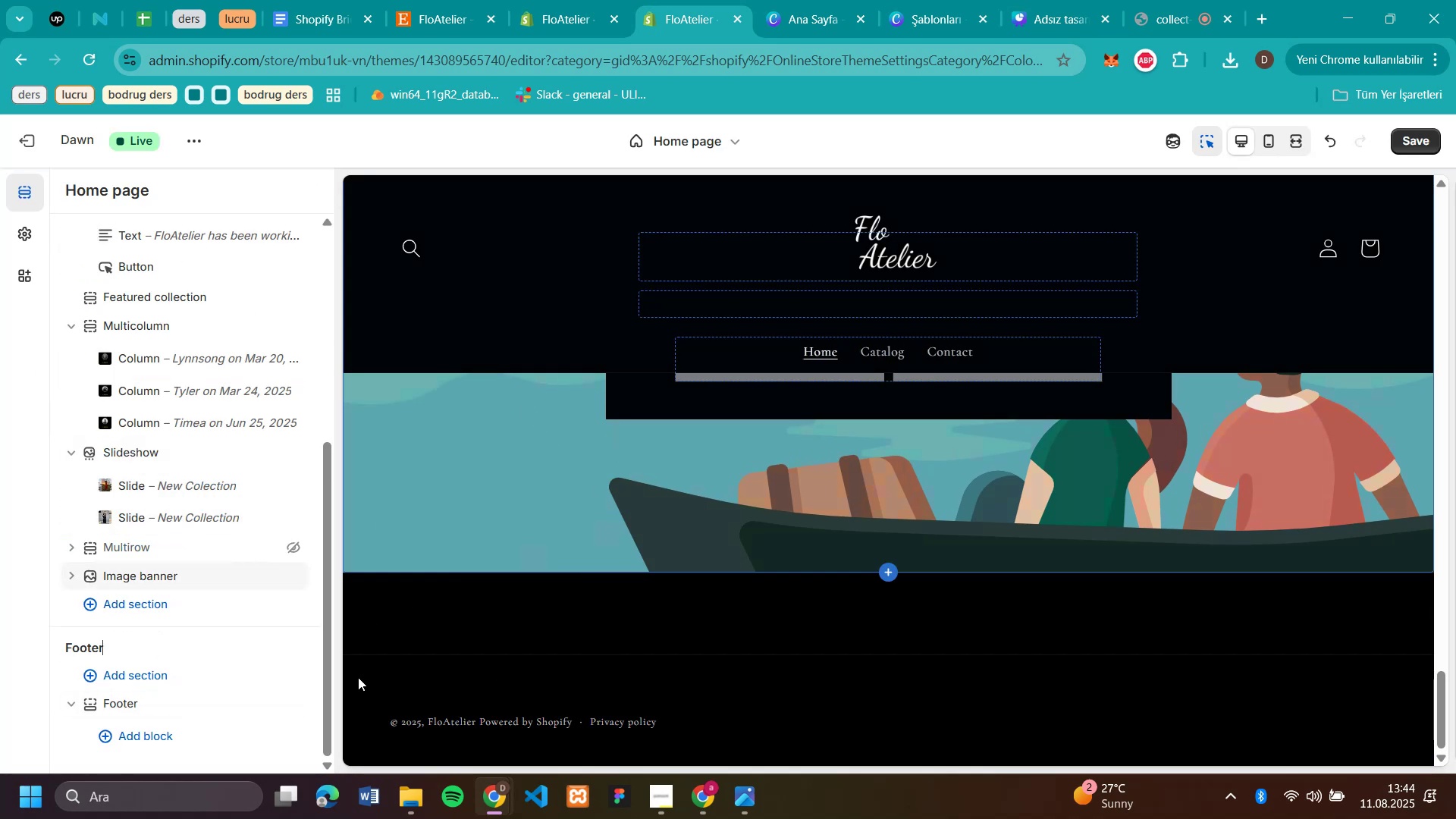 
left_click([135, 600])
 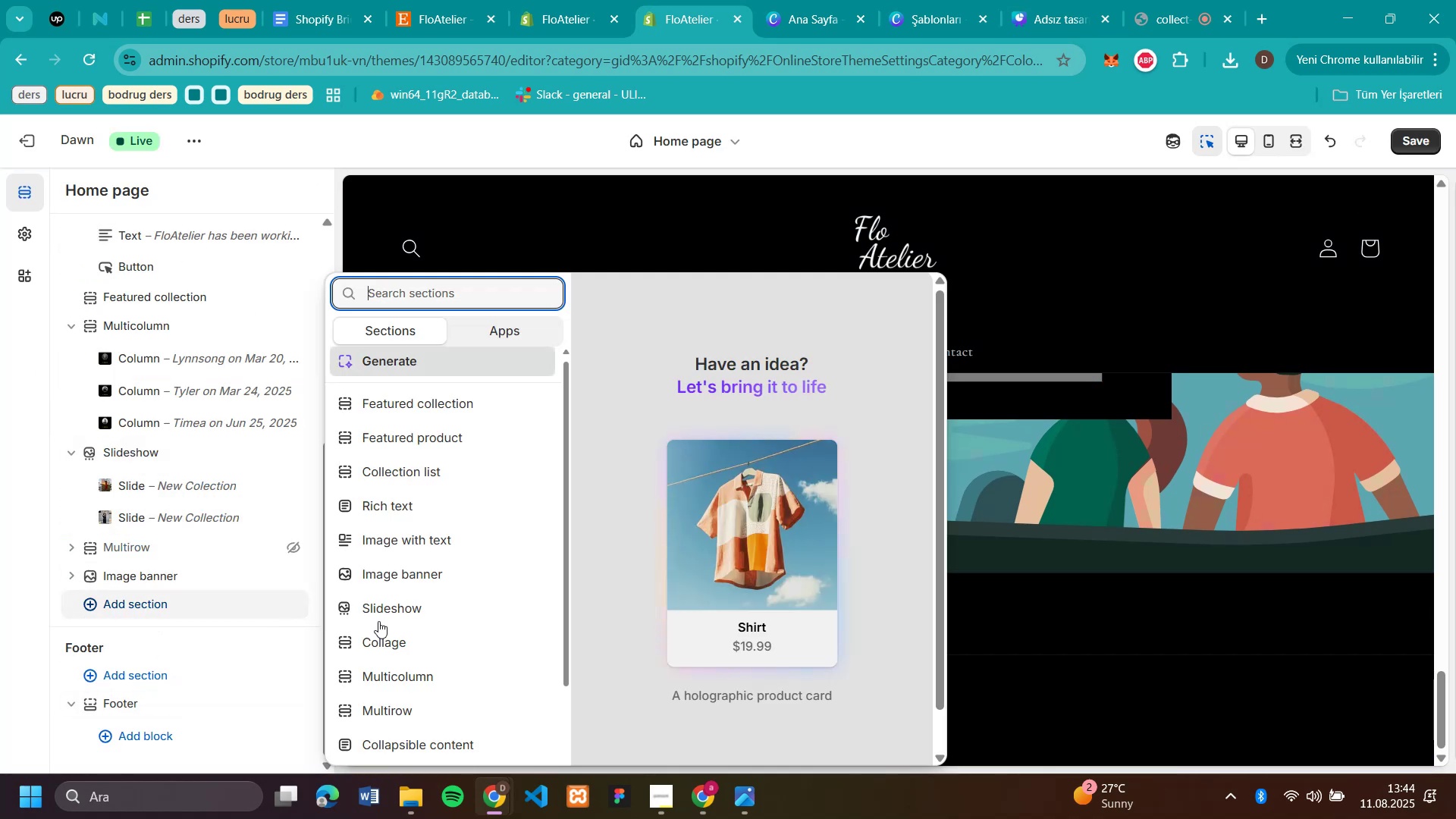 
scroll: coordinate [429, 617], scroll_direction: down, amount: 6.0
 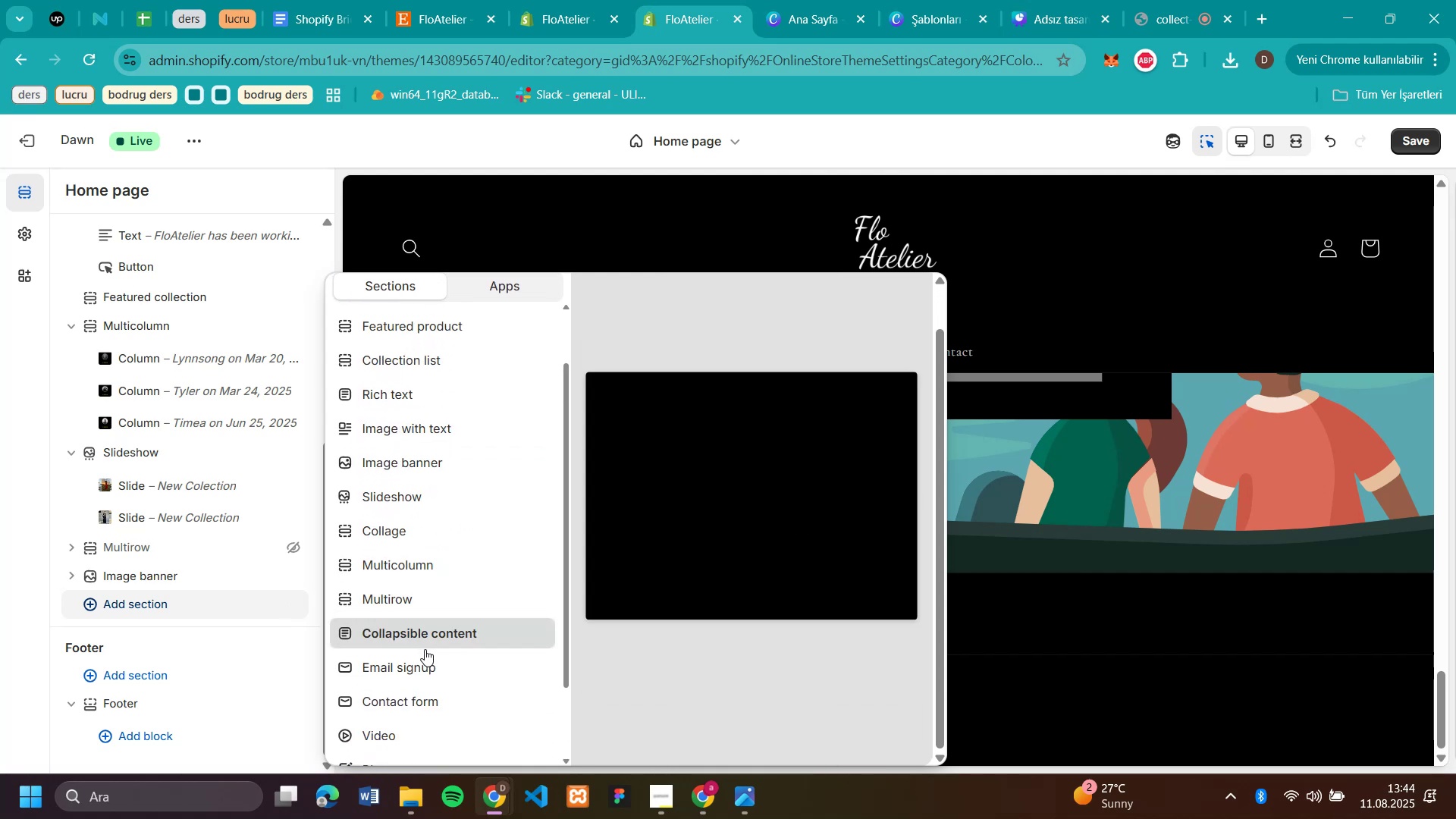 
left_click([423, 666])
 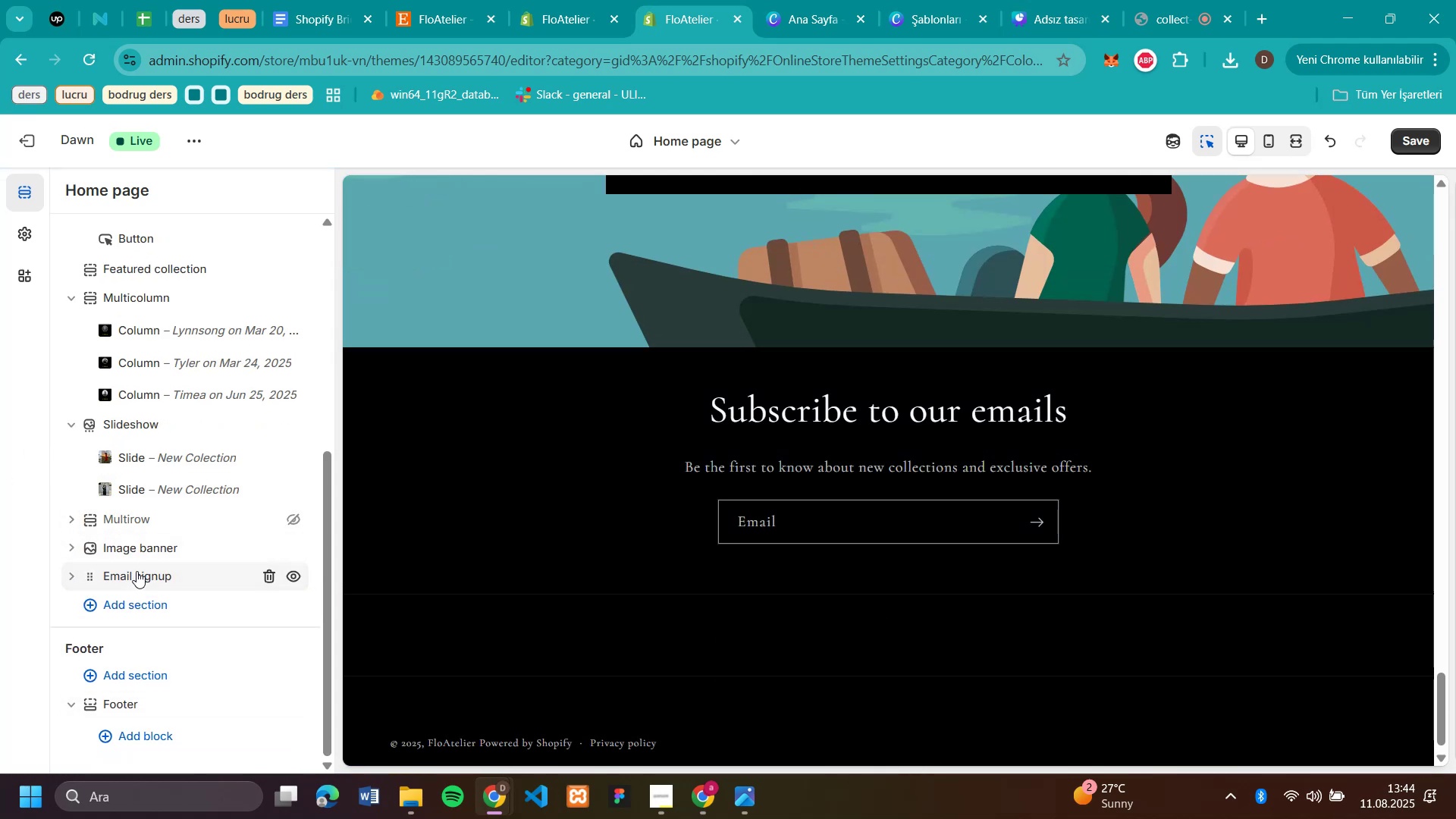 
wait(6.03)
 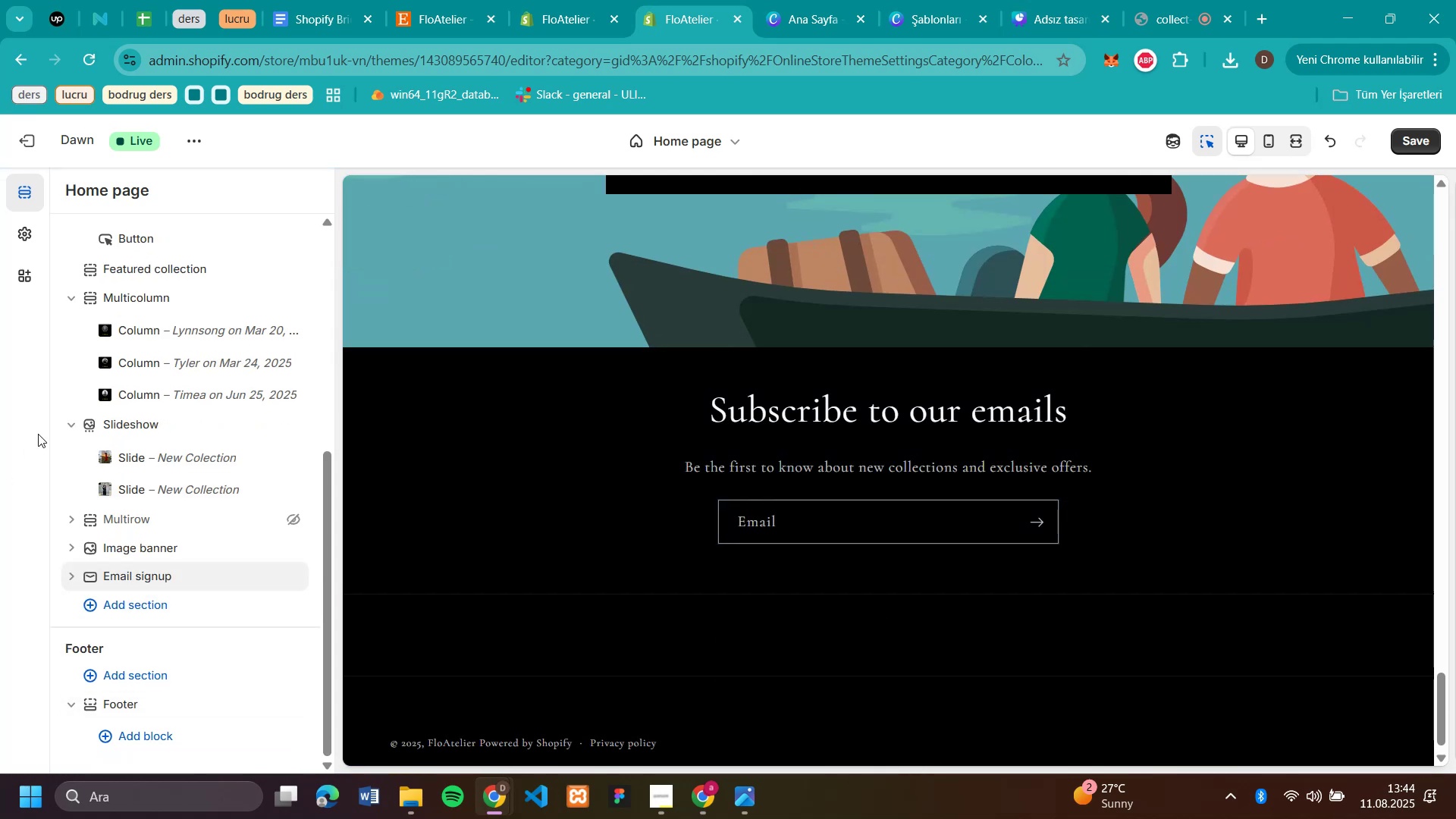 
left_click([126, 576])
 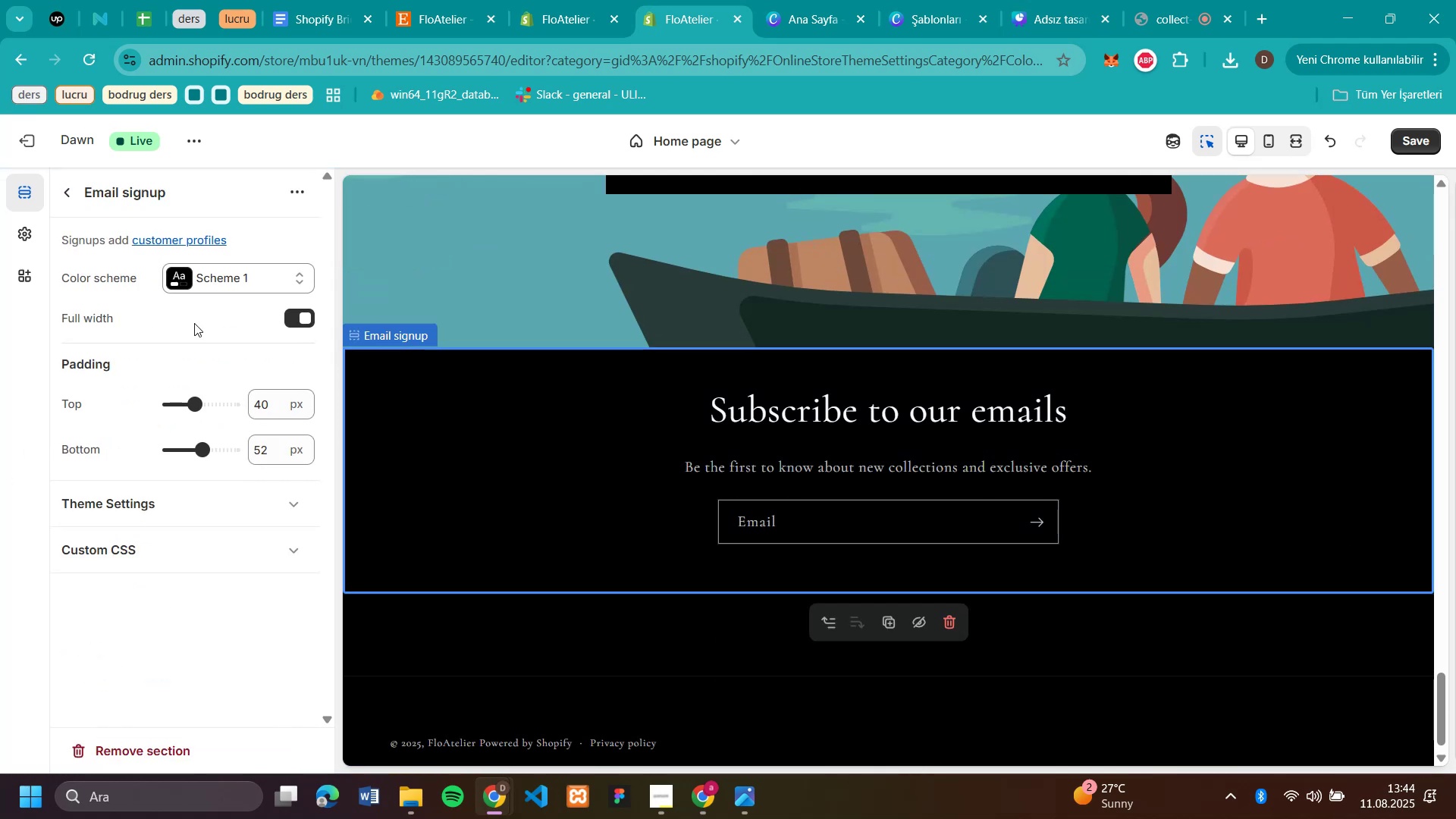 
scroll: coordinate [214, 348], scroll_direction: up, amount: 1.0
 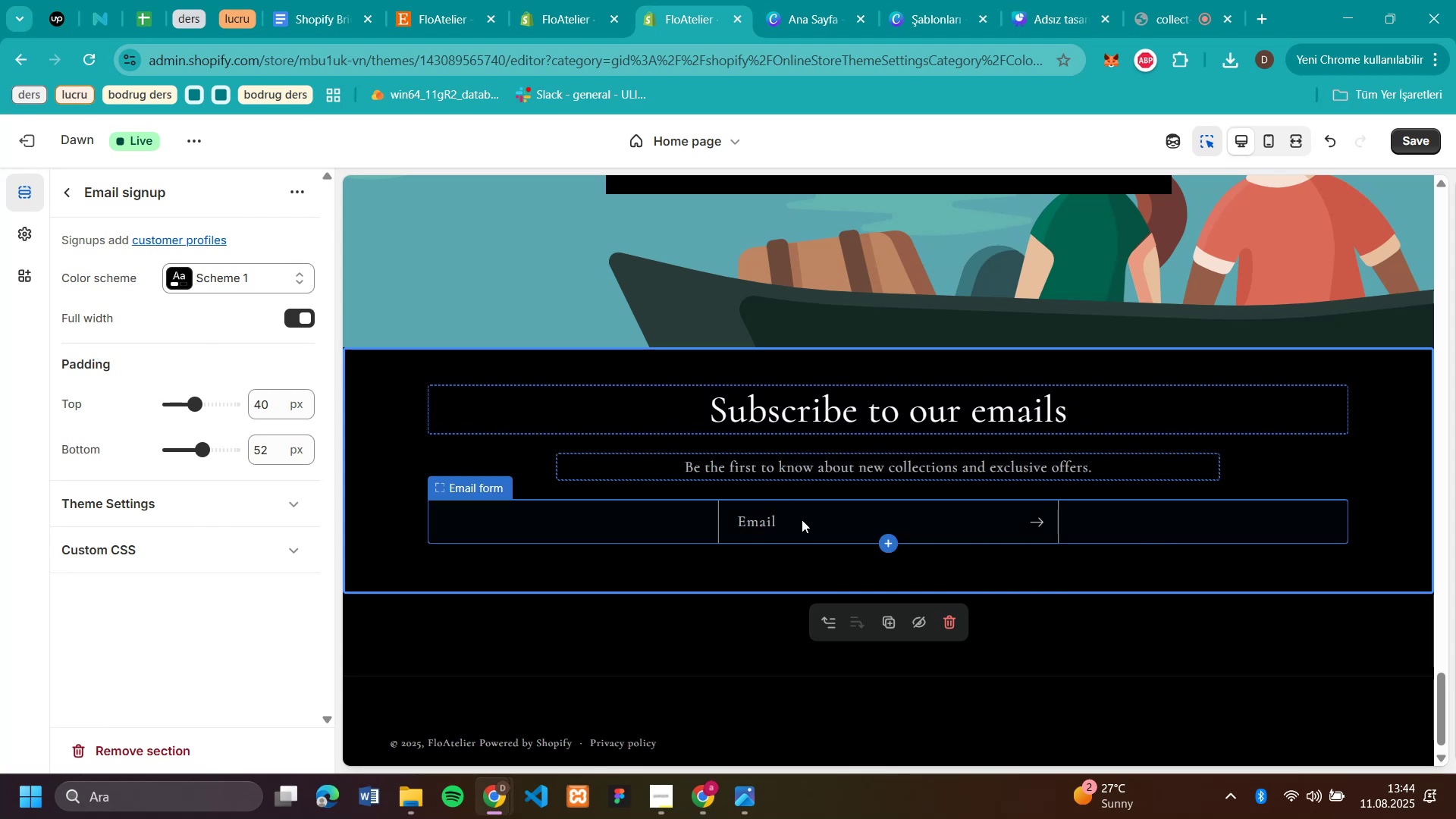 
left_click([813, 472])
 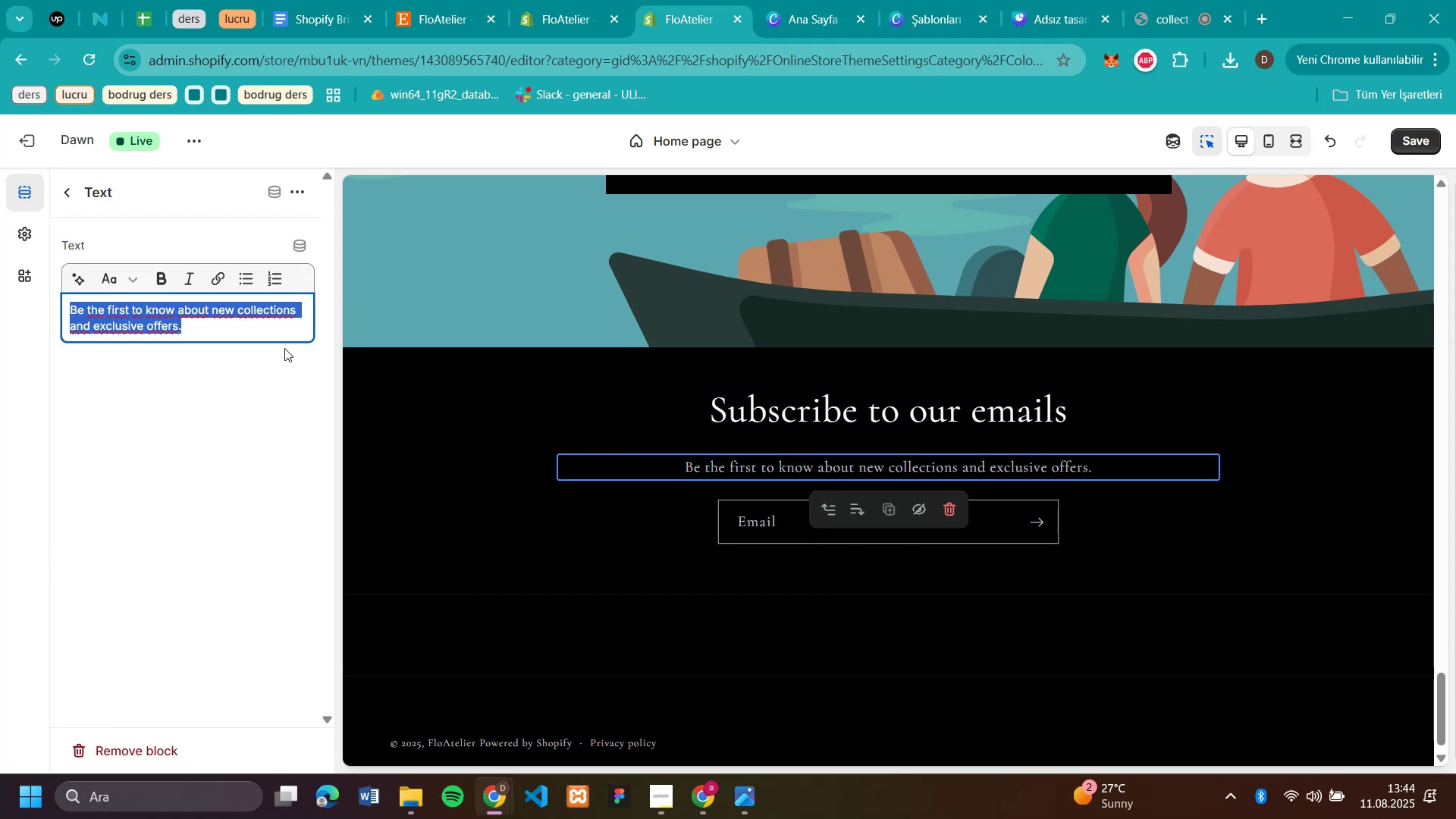 
key(Backspace)
 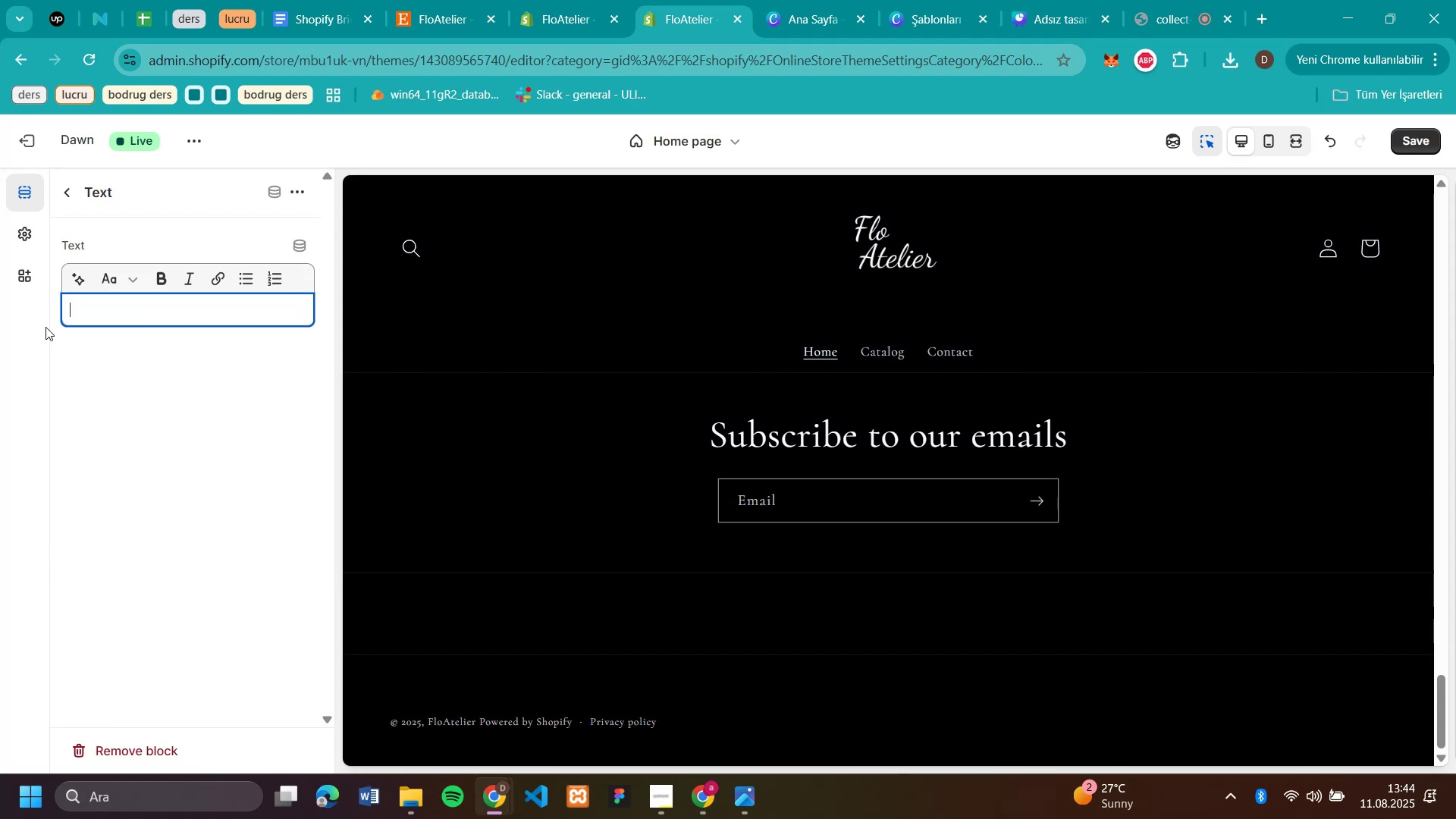 
left_click([67, 183])
 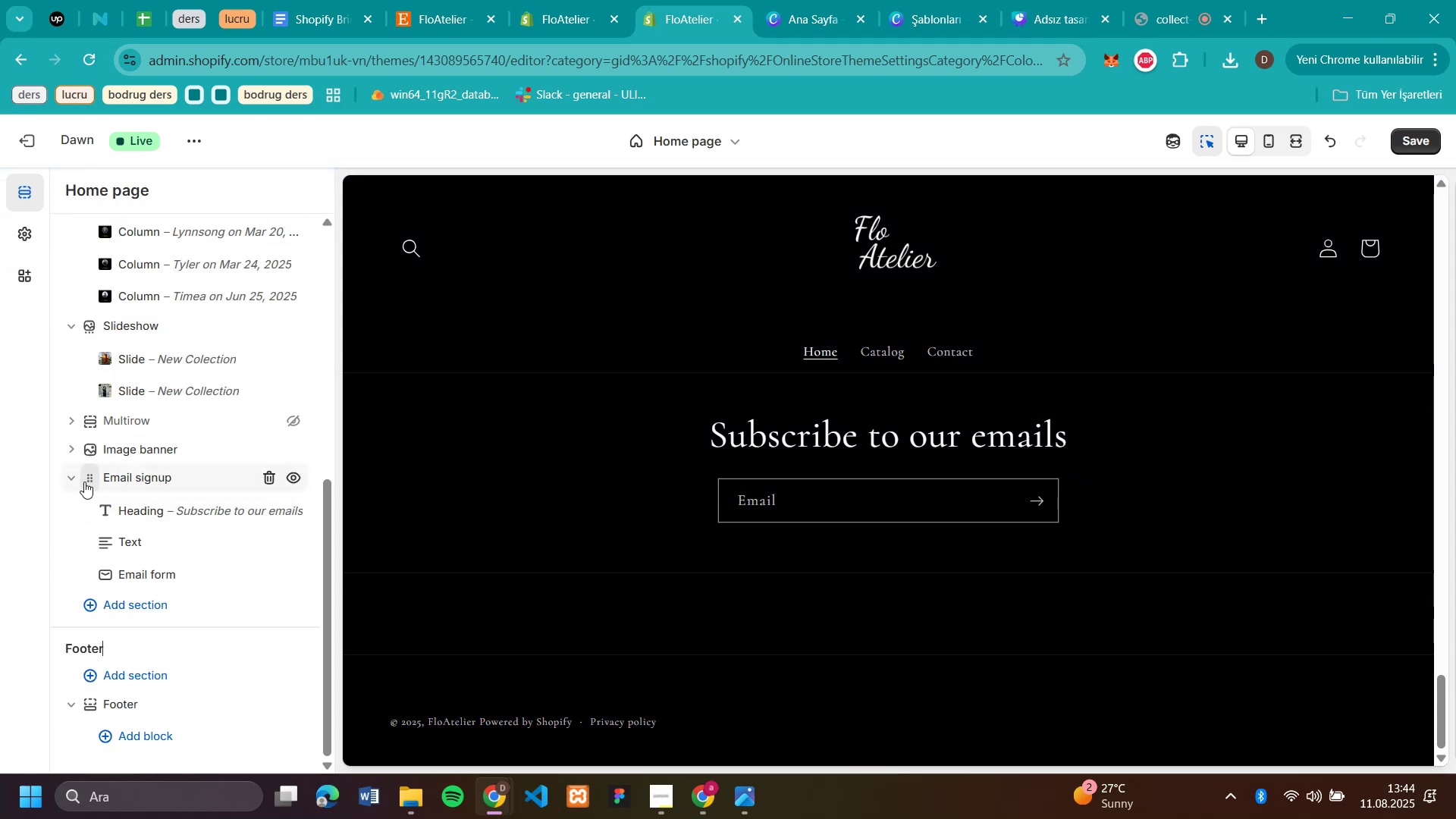 
left_click_drag(start_coordinate=[86, 484], to_coordinate=[96, 445])
 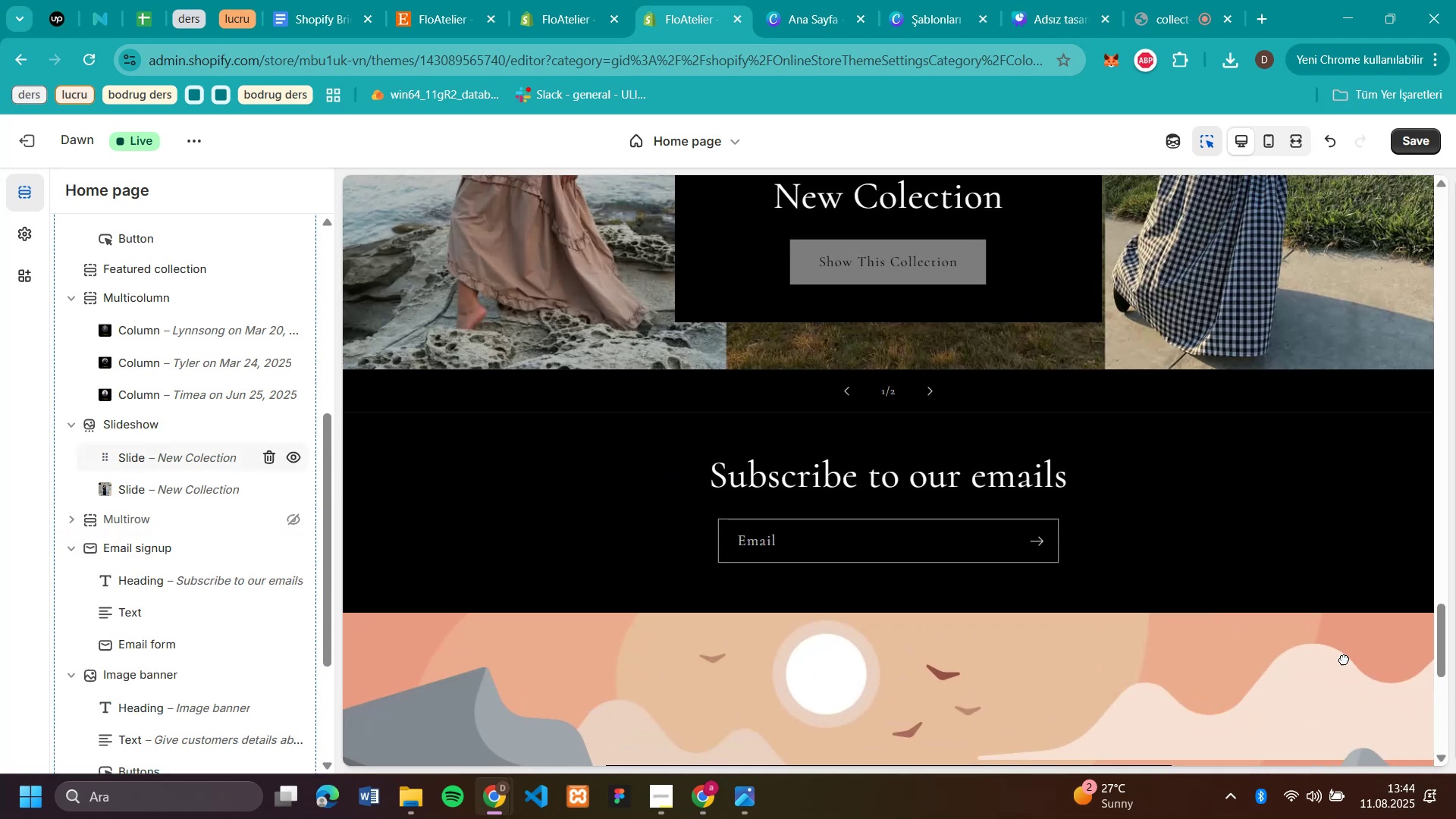 
scroll: coordinate [1159, 469], scroll_direction: up, amount: 2.0
 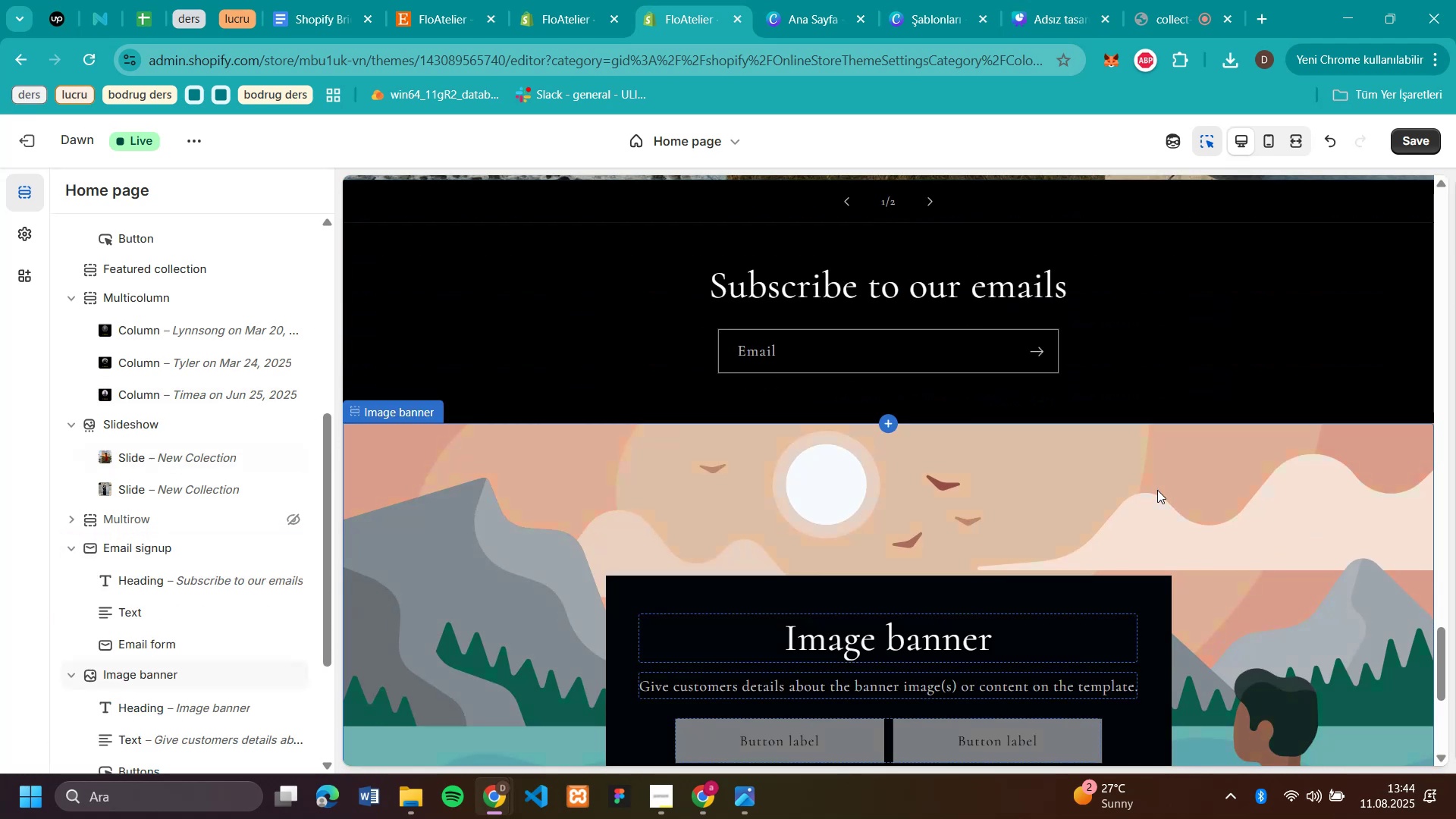 
scroll: coordinate [1150, 519], scroll_direction: down, amount: 2.0
 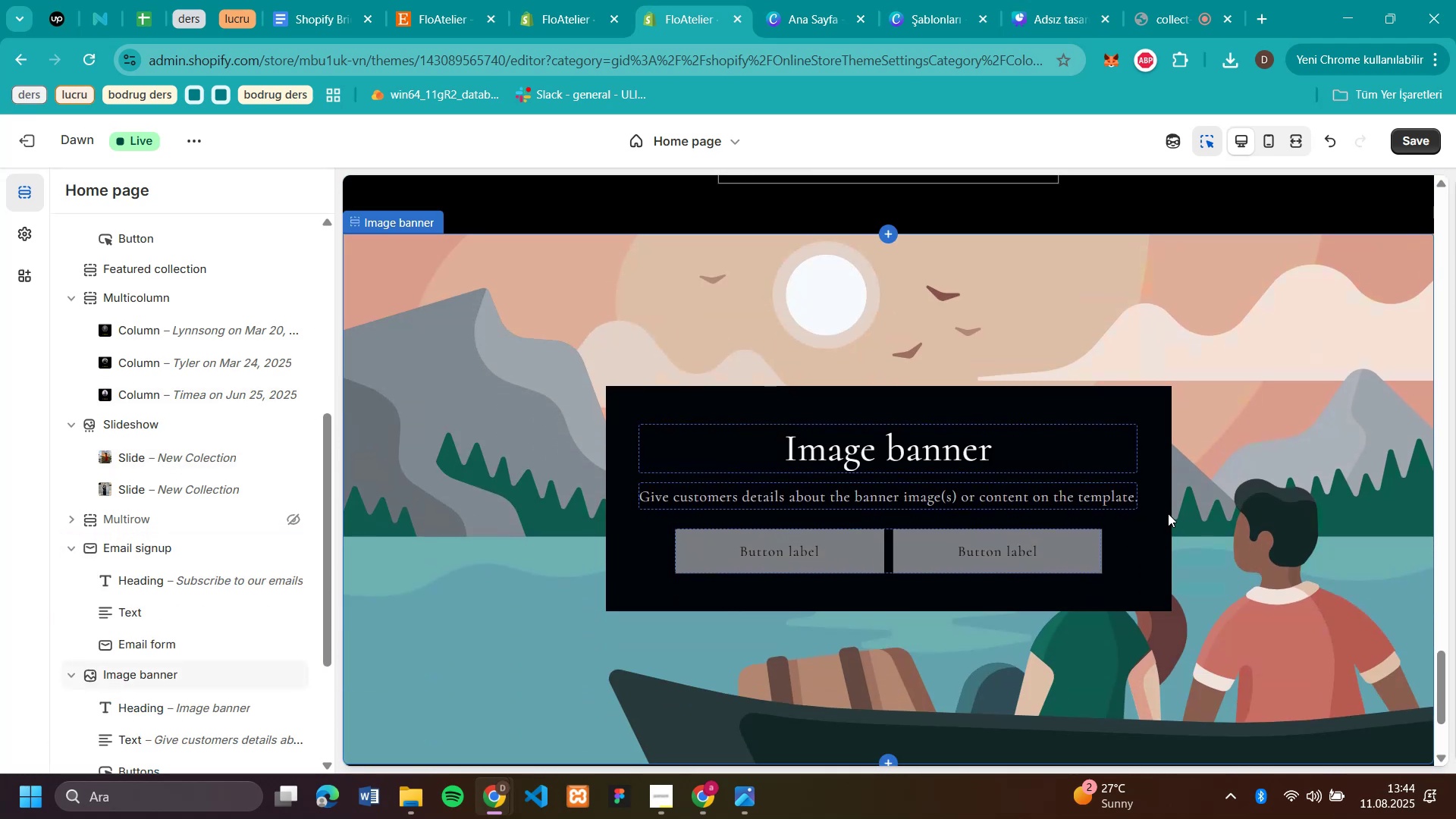 
scroll: coordinate [1240, 478], scroll_direction: up, amount: 4.0
 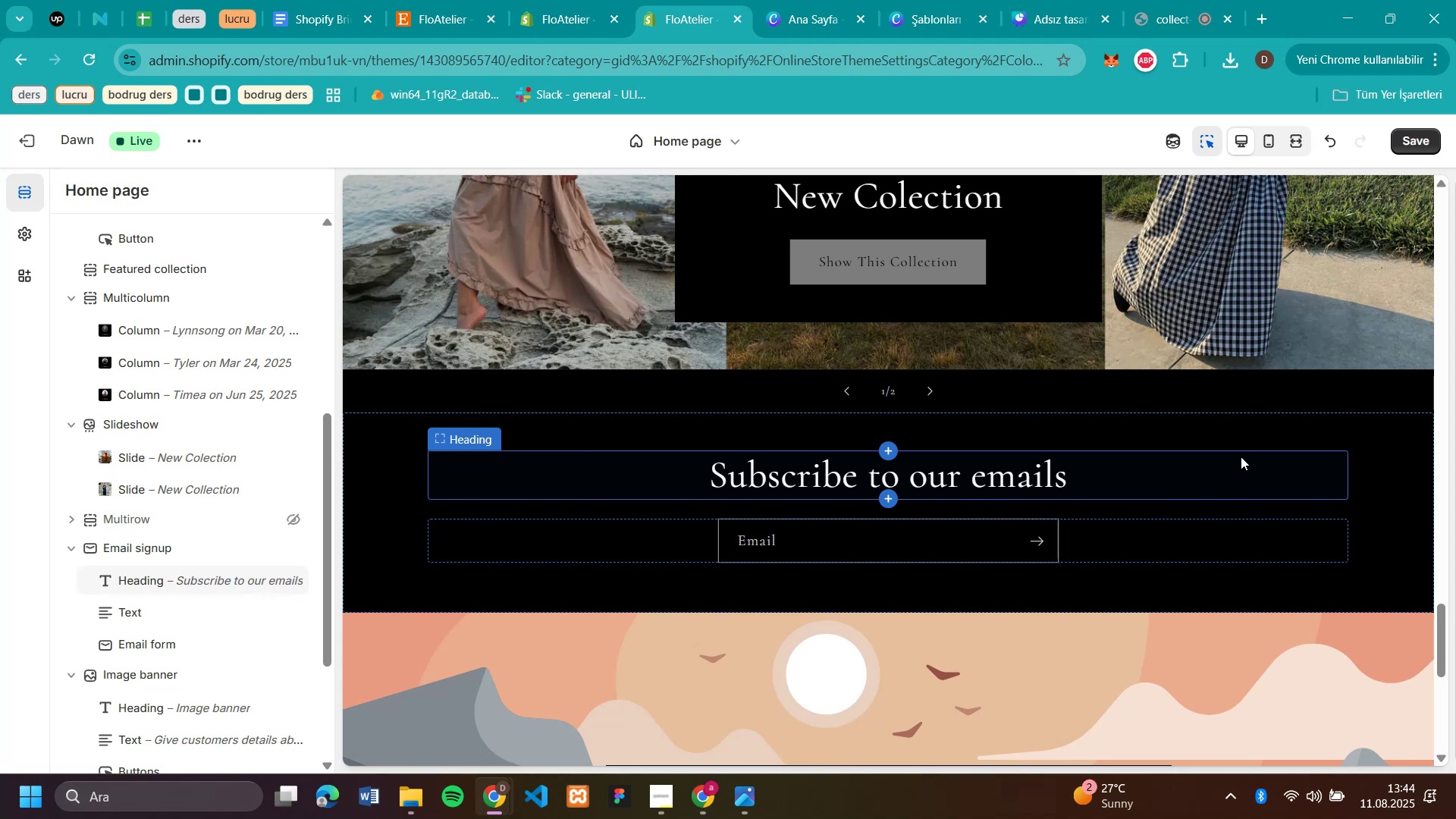 
wait(9.07)
 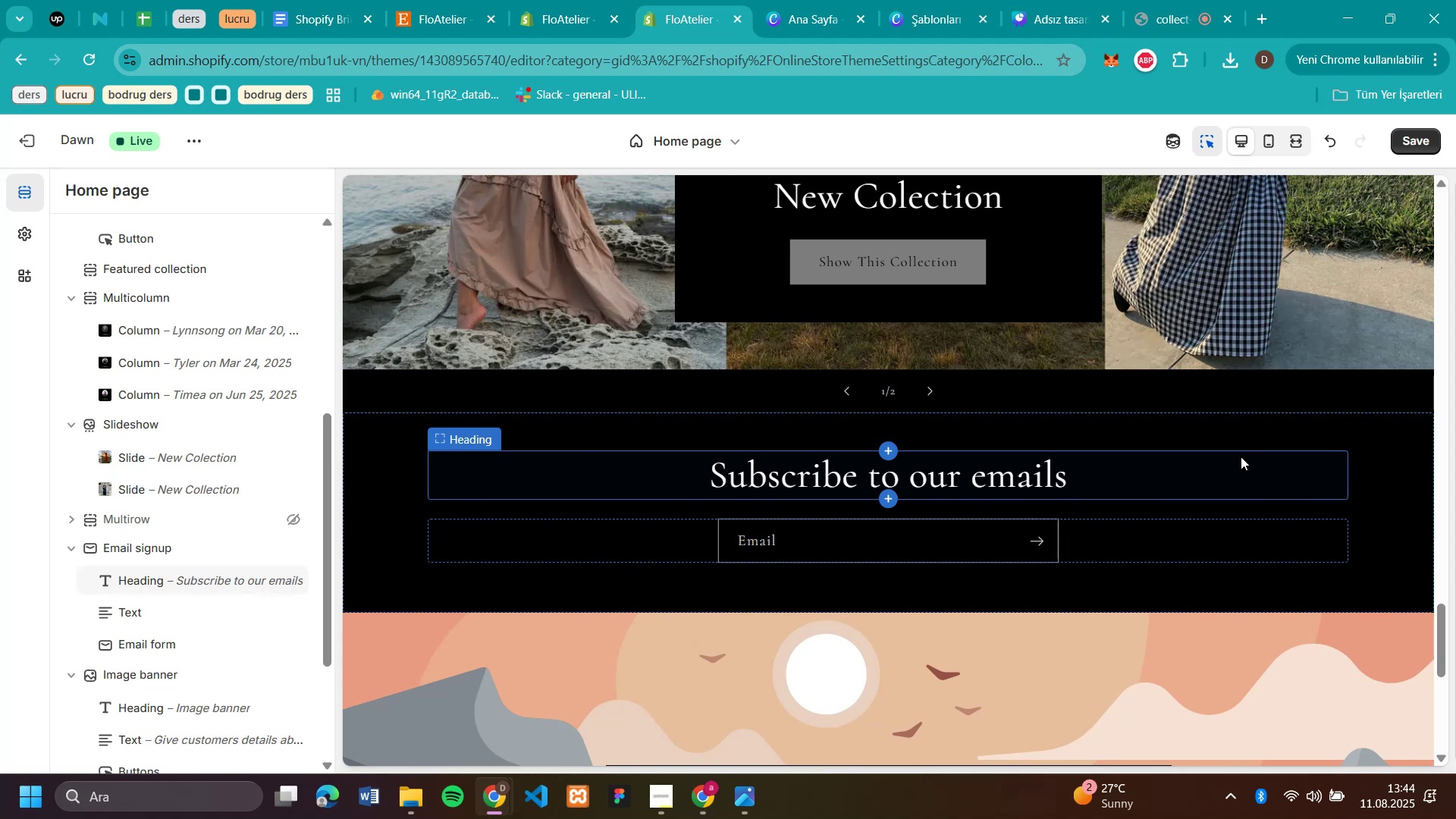 
scroll: coordinate [1344, 560], scroll_direction: down, amount: 7.0
 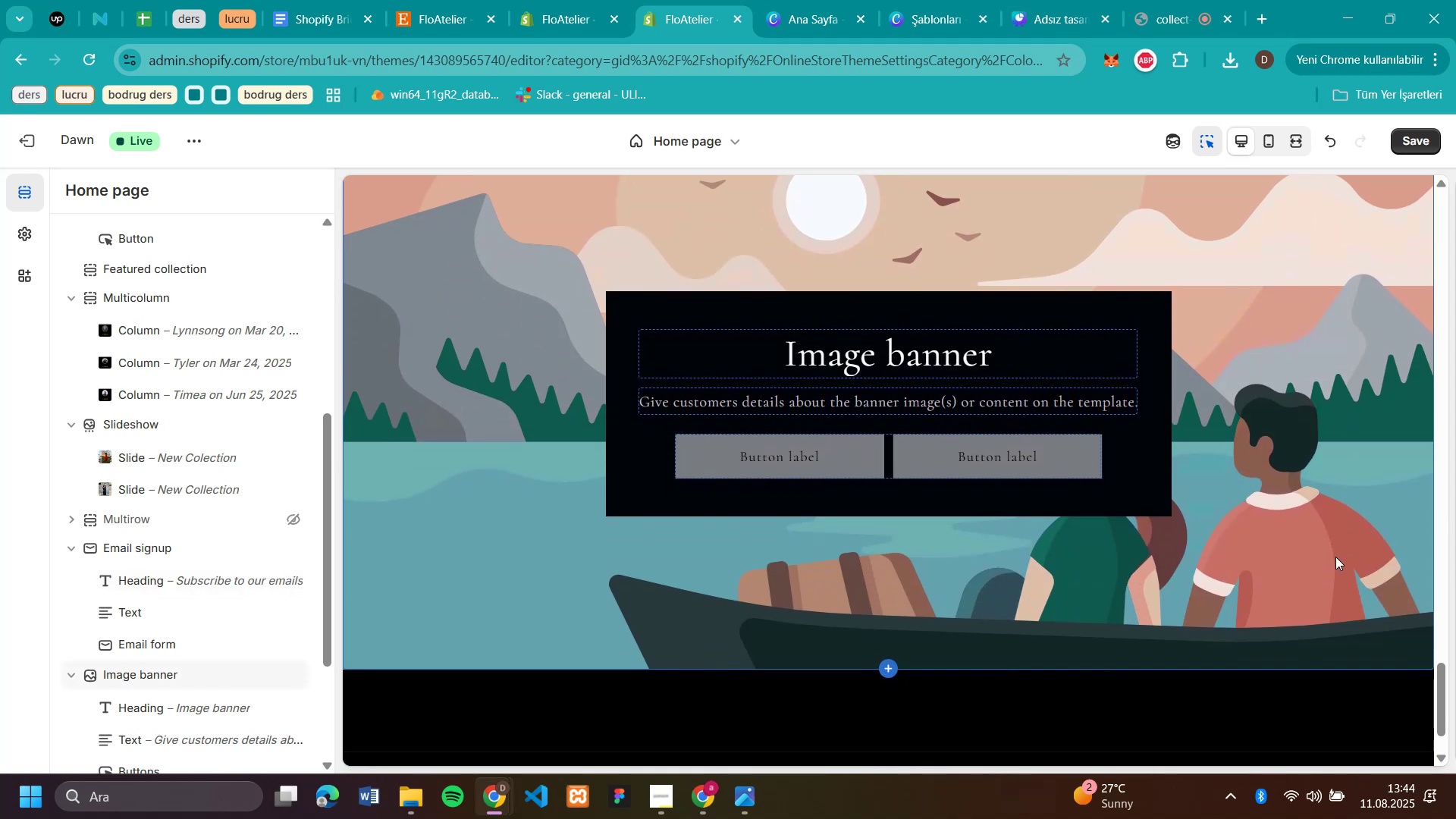 
scroll: coordinate [1335, 556], scroll_direction: up, amount: 3.0
 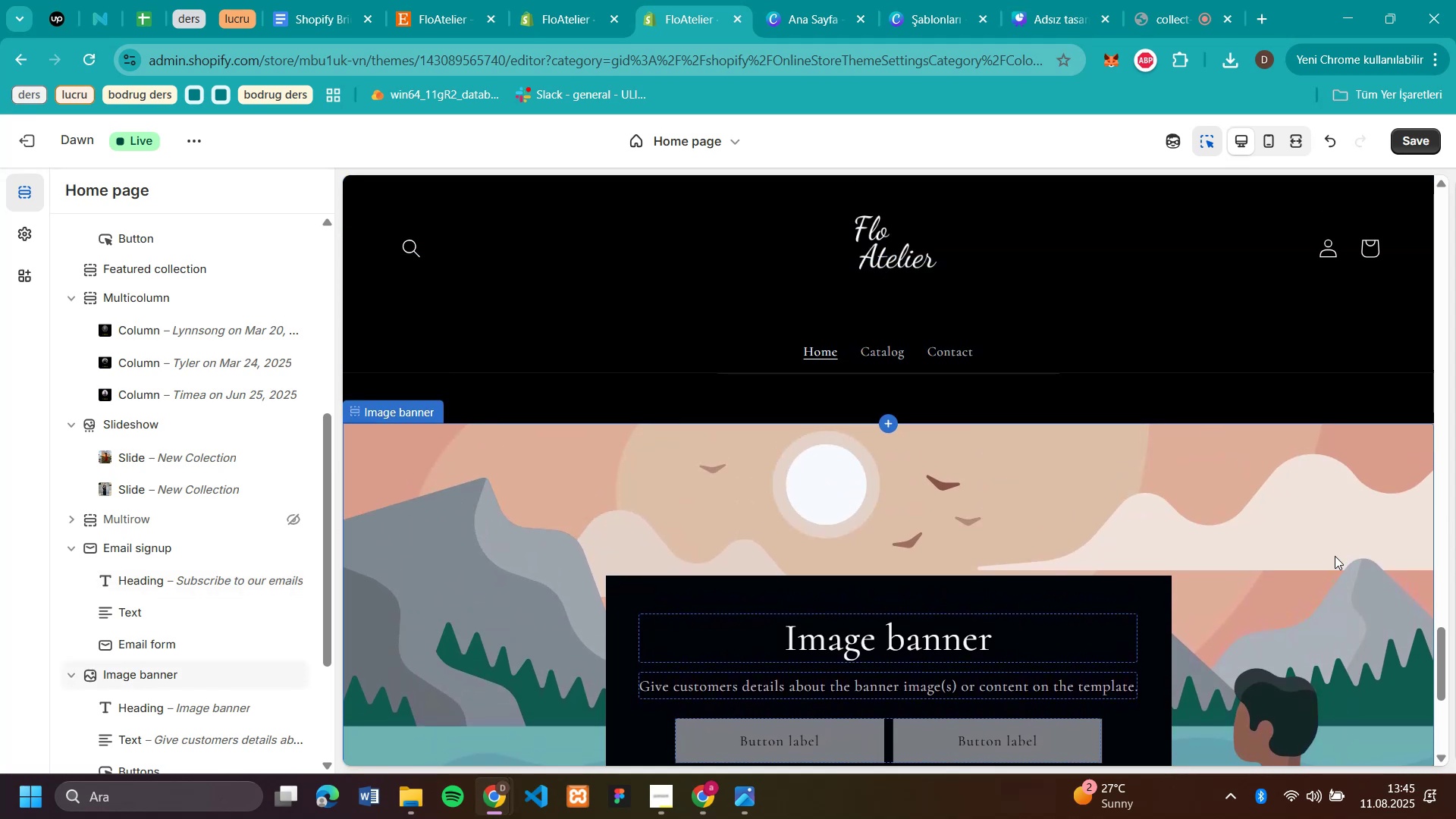 
scroll: coordinate [1335, 556], scroll_direction: down, amount: 1.0
 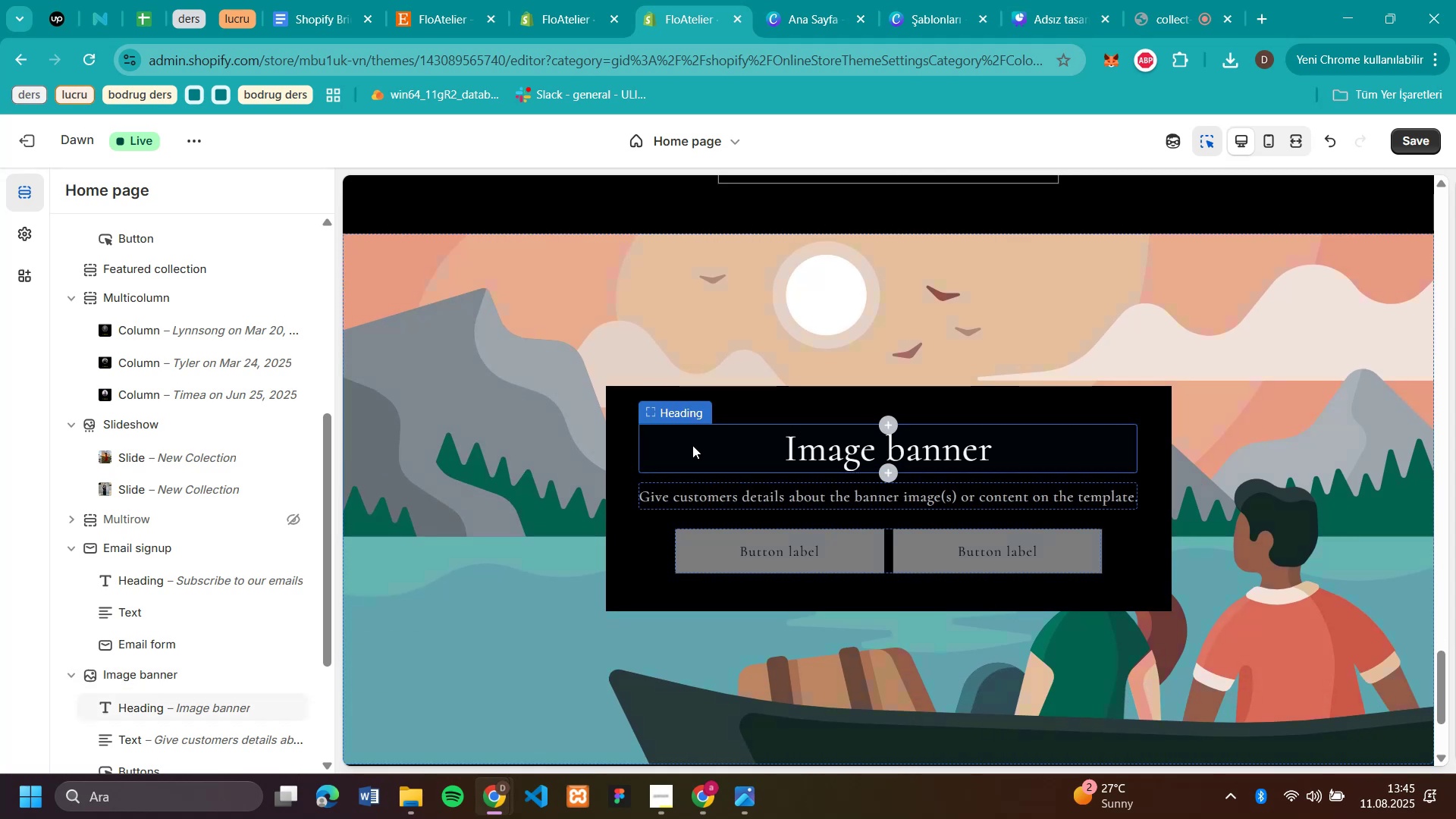 
wait(14.12)
 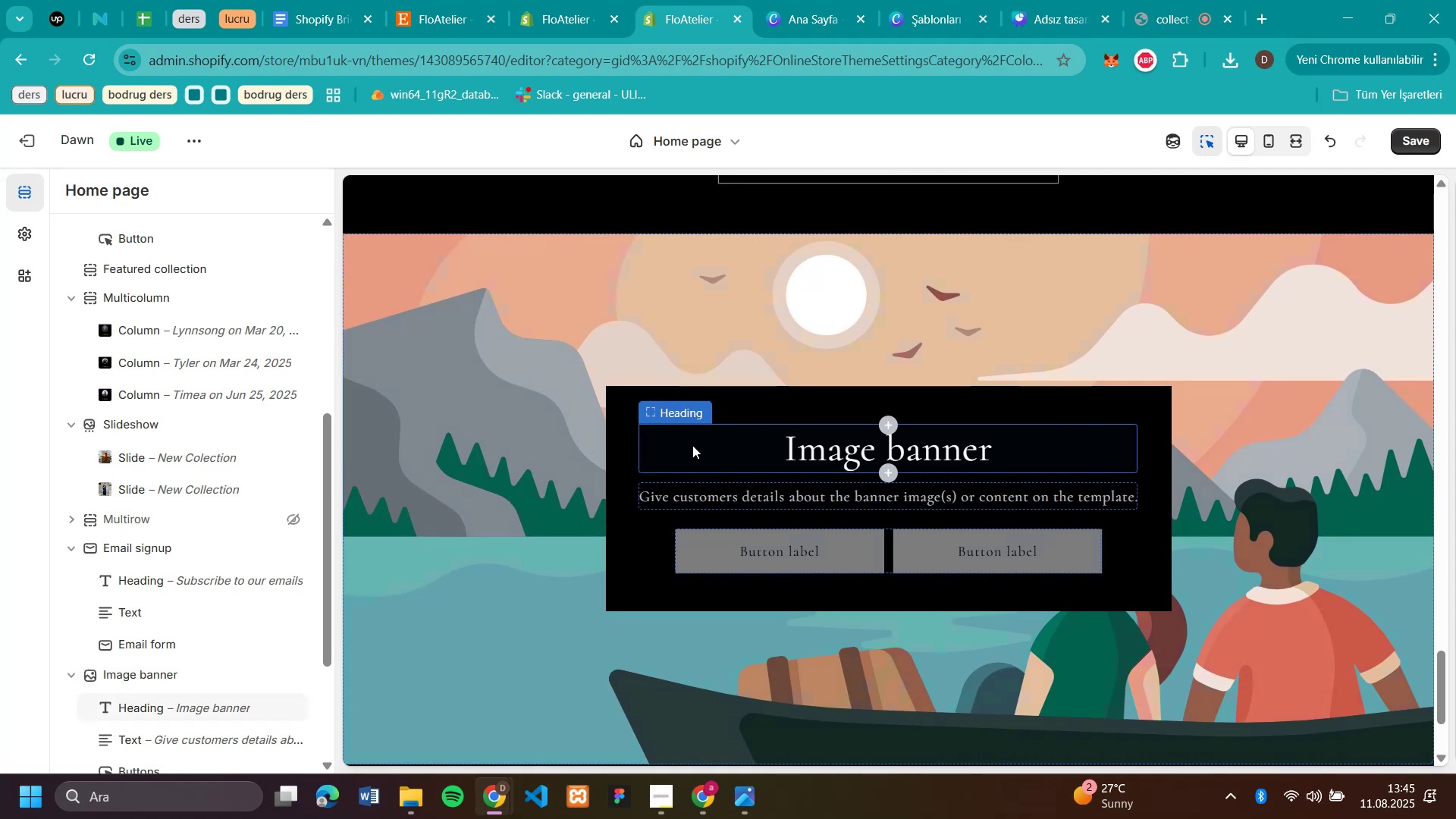 
scroll: coordinate [201, 524], scroll_direction: down, amount: 4.0
 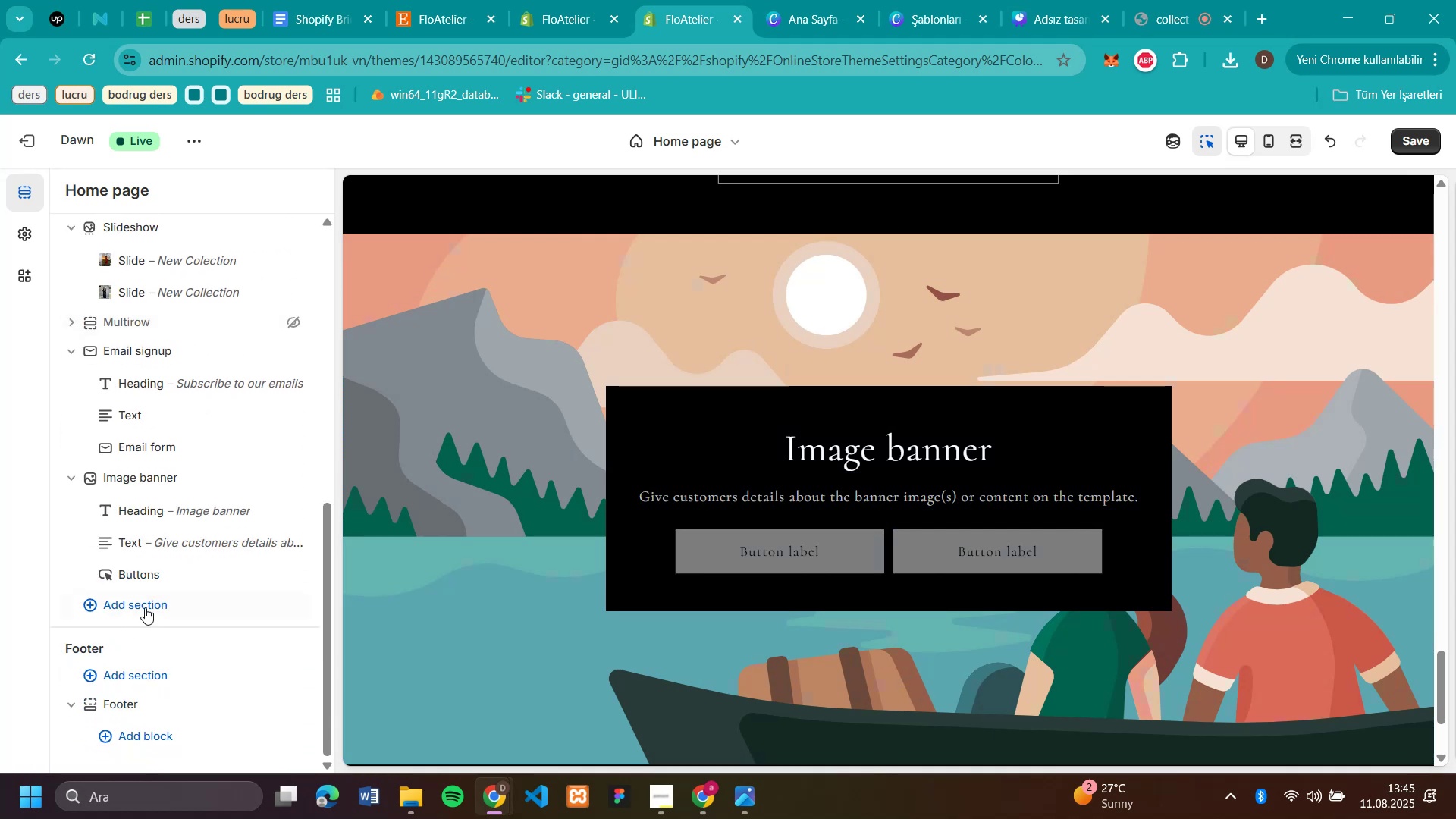 
left_click([143, 608])
 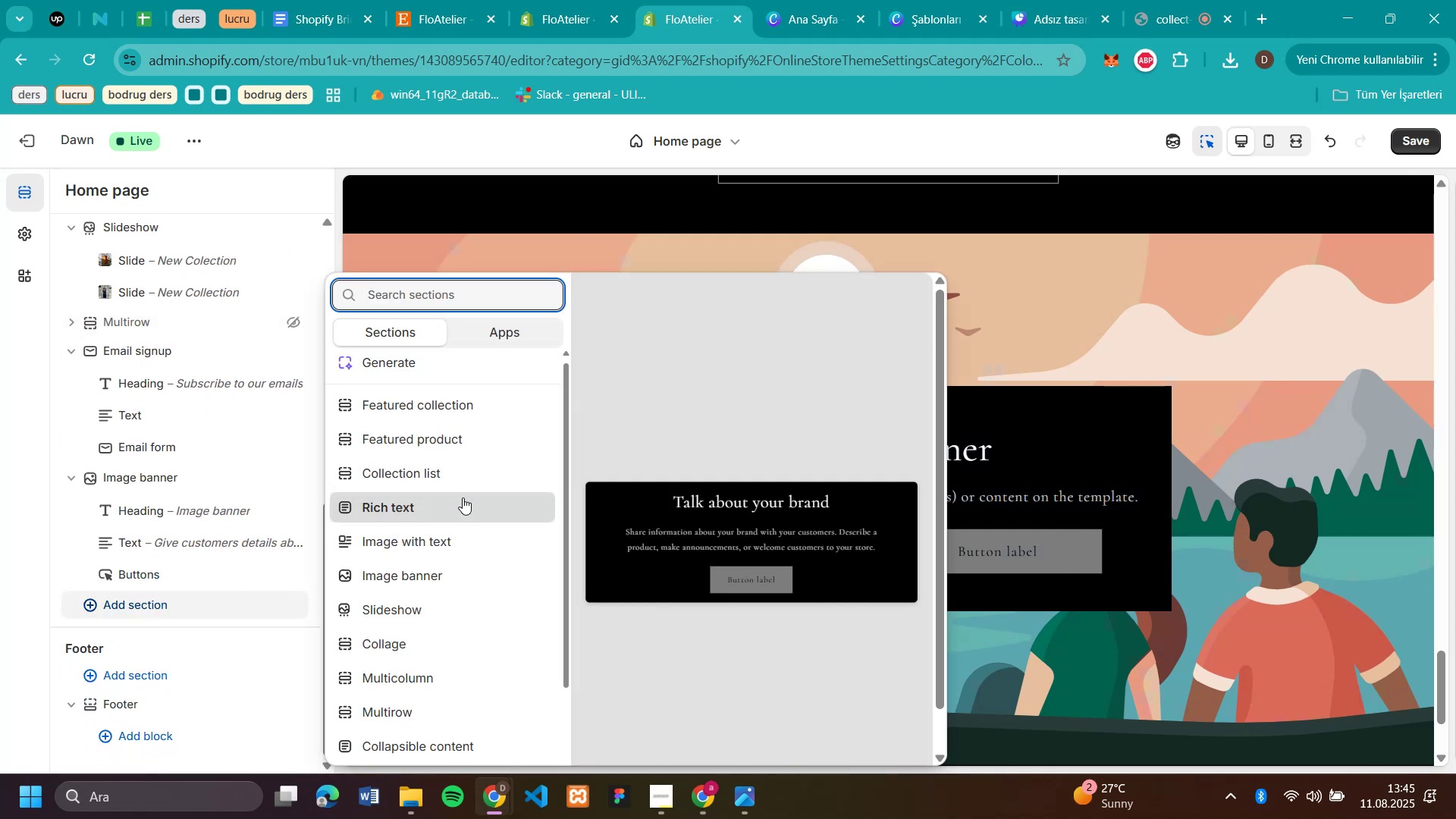 
wait(5.62)
 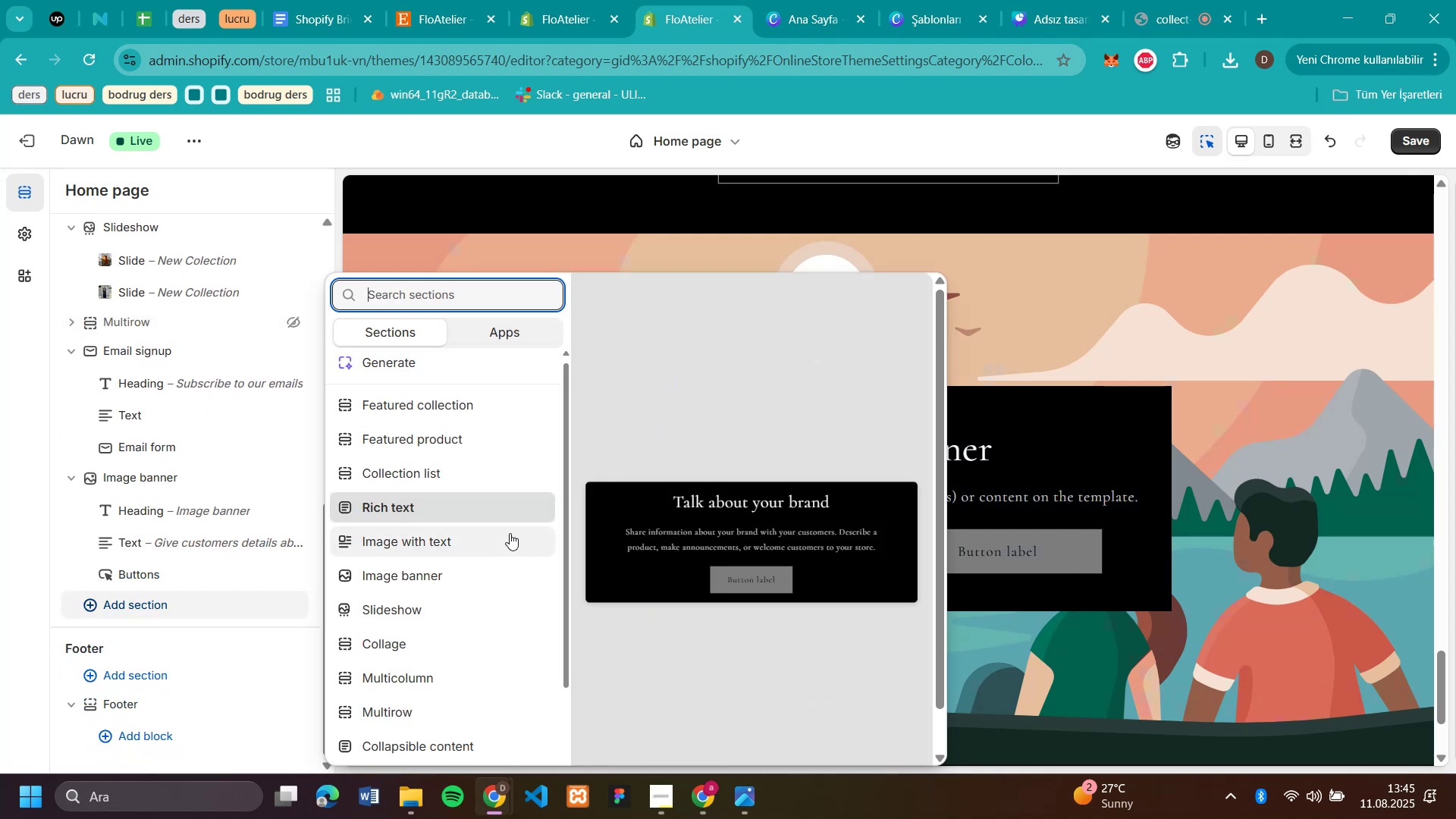 
left_click([463, 497])
 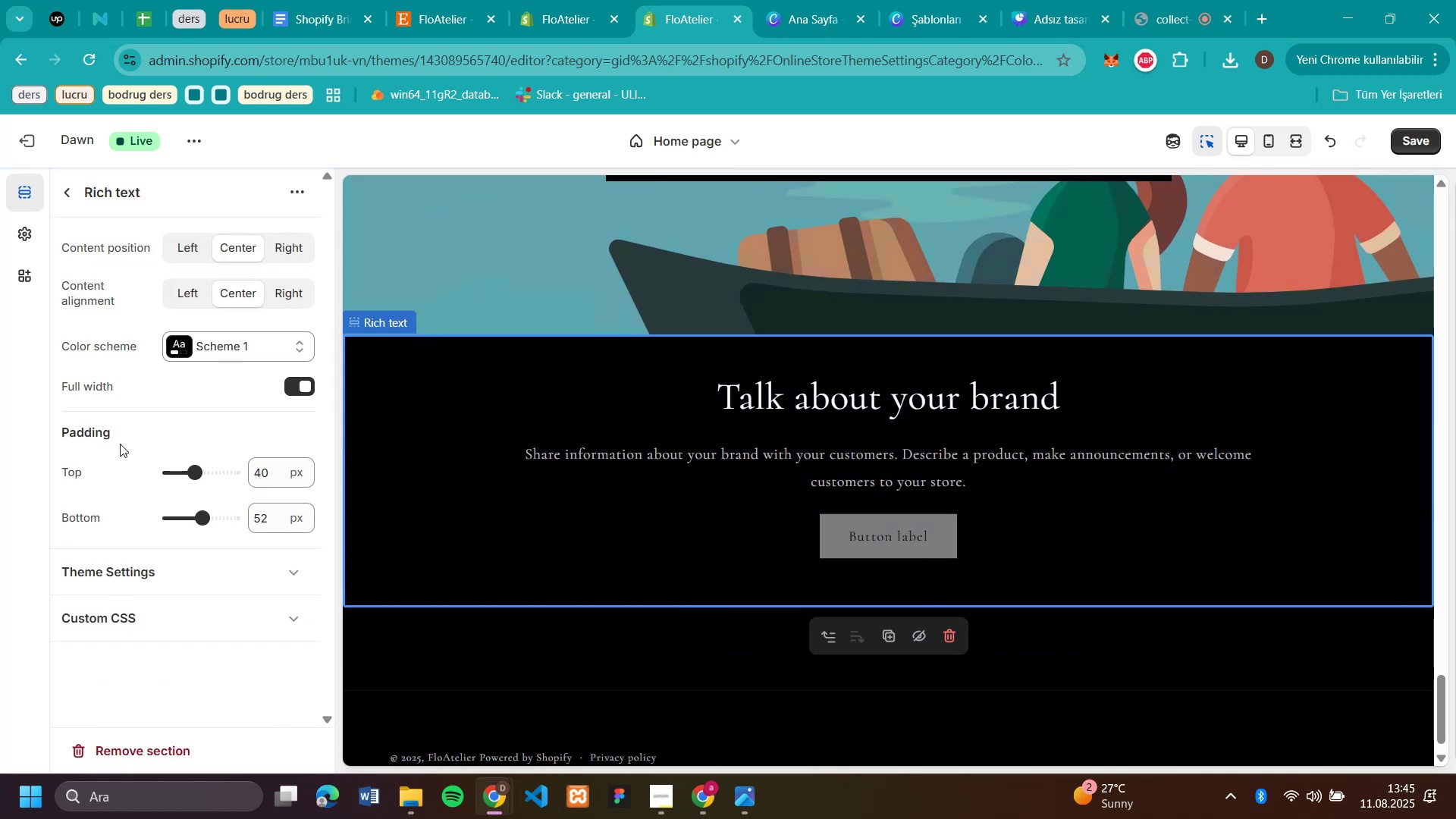 
left_click([76, 202])
 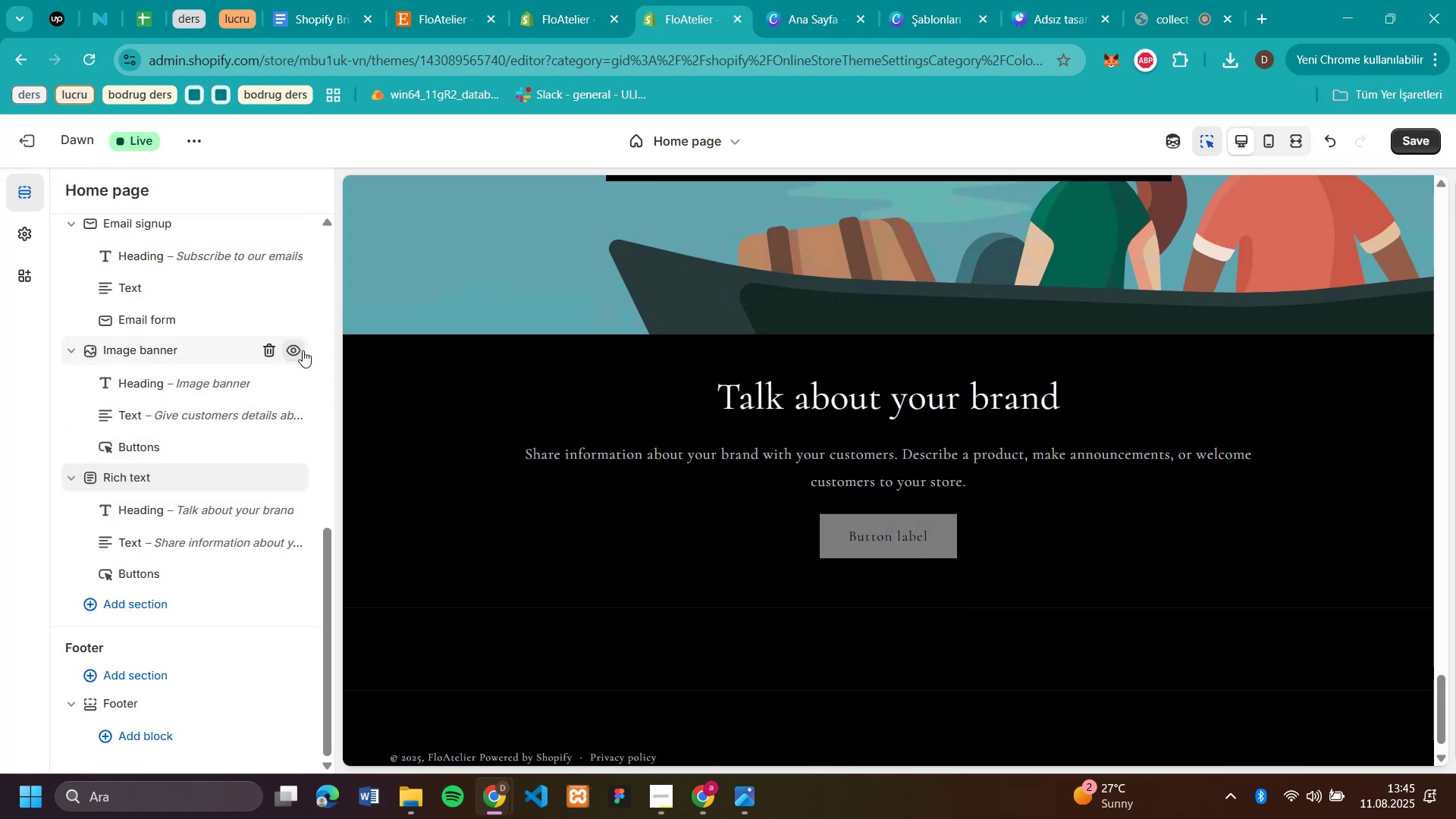 
left_click([295, 347])
 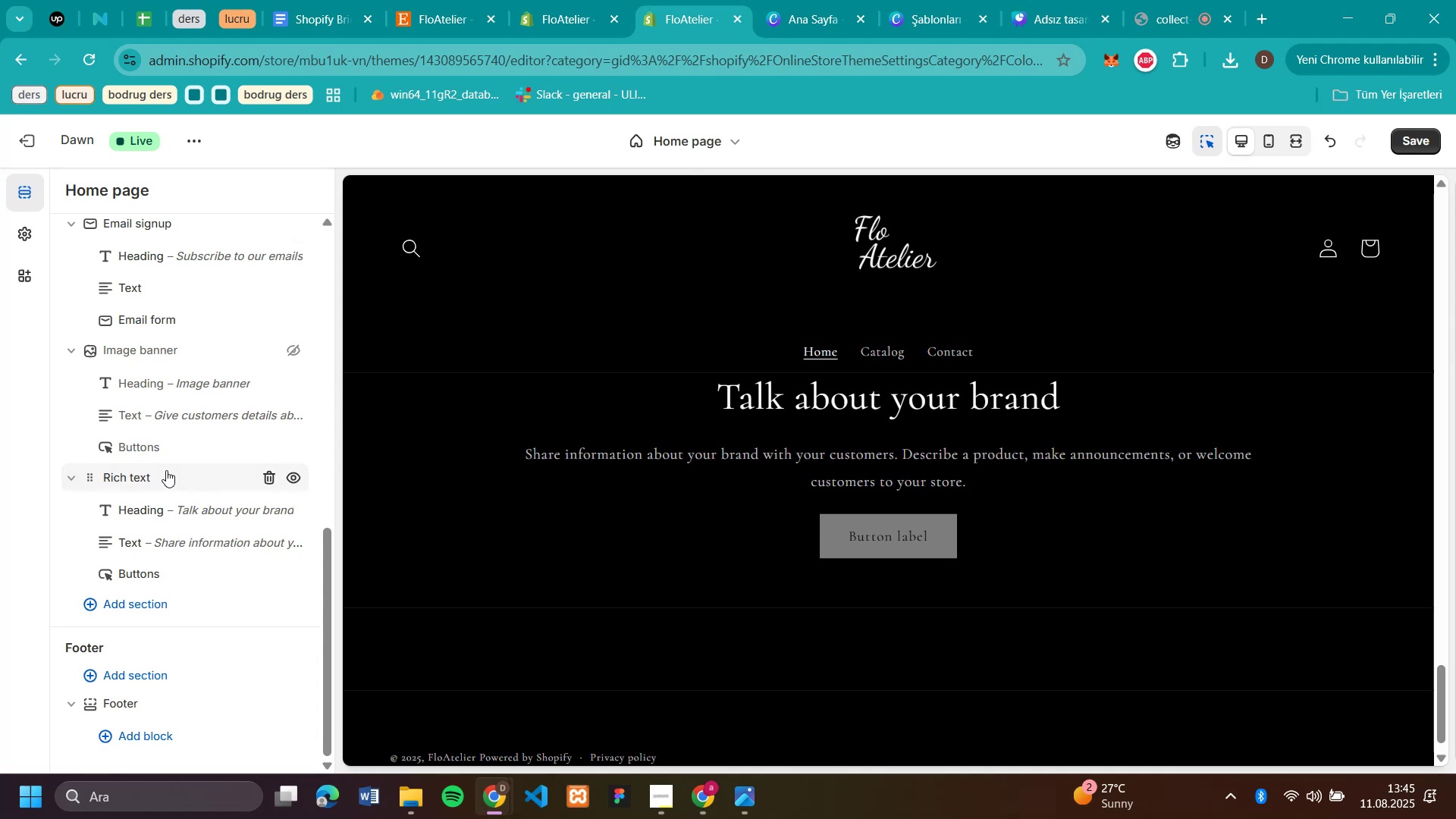 
scroll: coordinate [991, 450], scroll_direction: up, amount: 4.0
 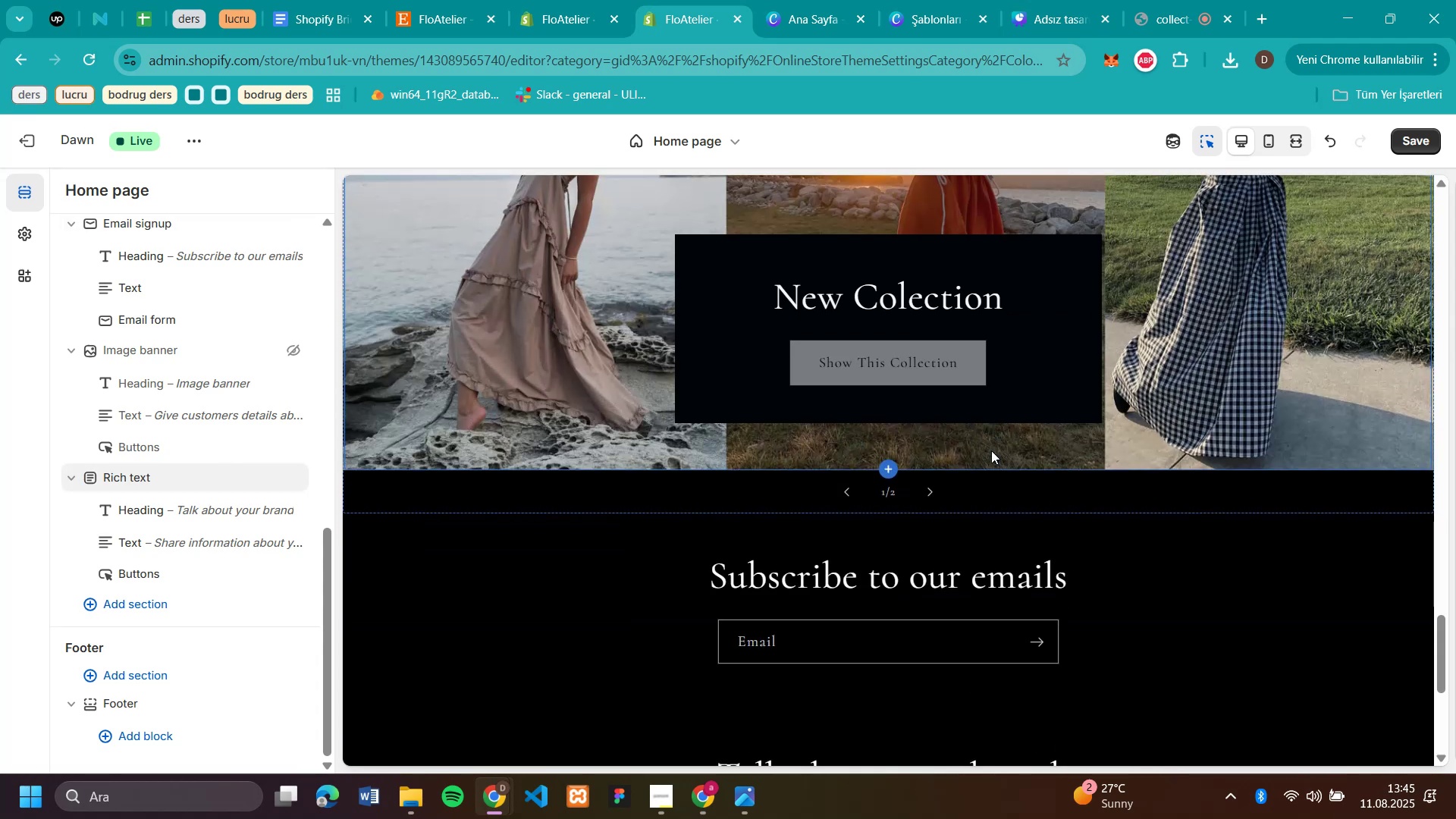 
scroll: coordinate [991, 450], scroll_direction: down, amount: 4.0
 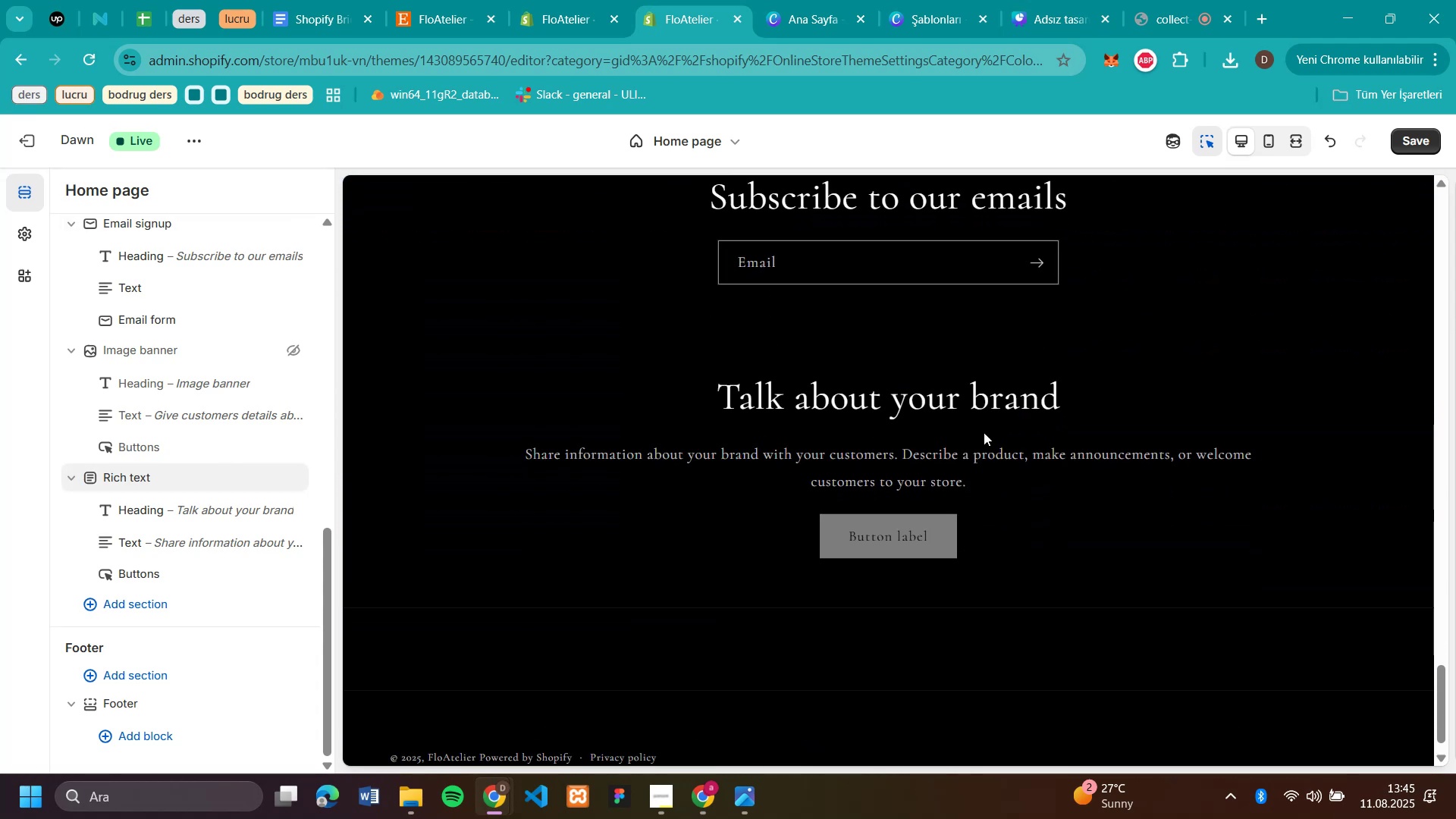 
scroll: coordinate [977, 413], scroll_direction: up, amount: 3.0
 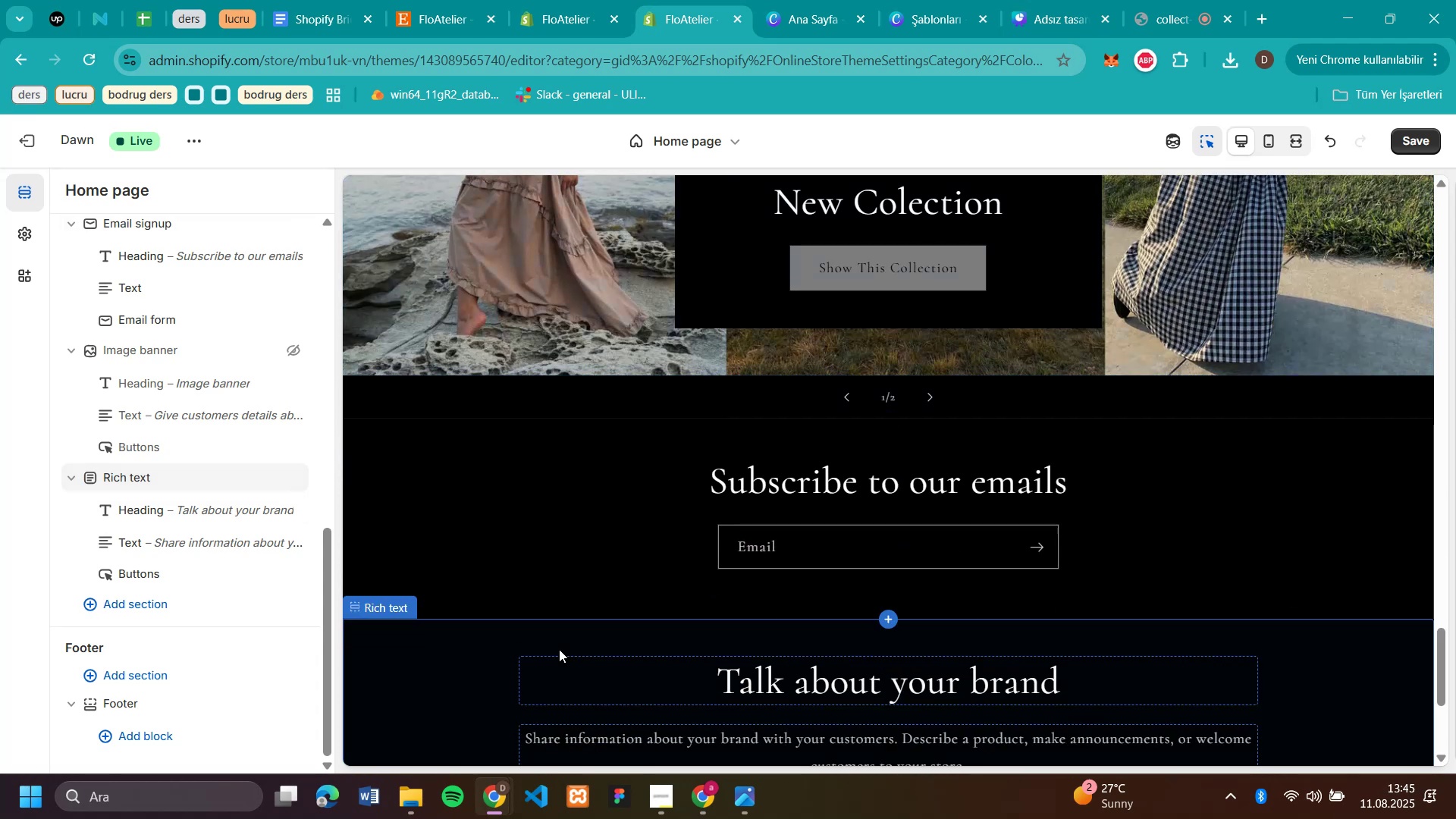 
scroll: coordinate [559, 649], scroll_direction: down, amount: 5.0
 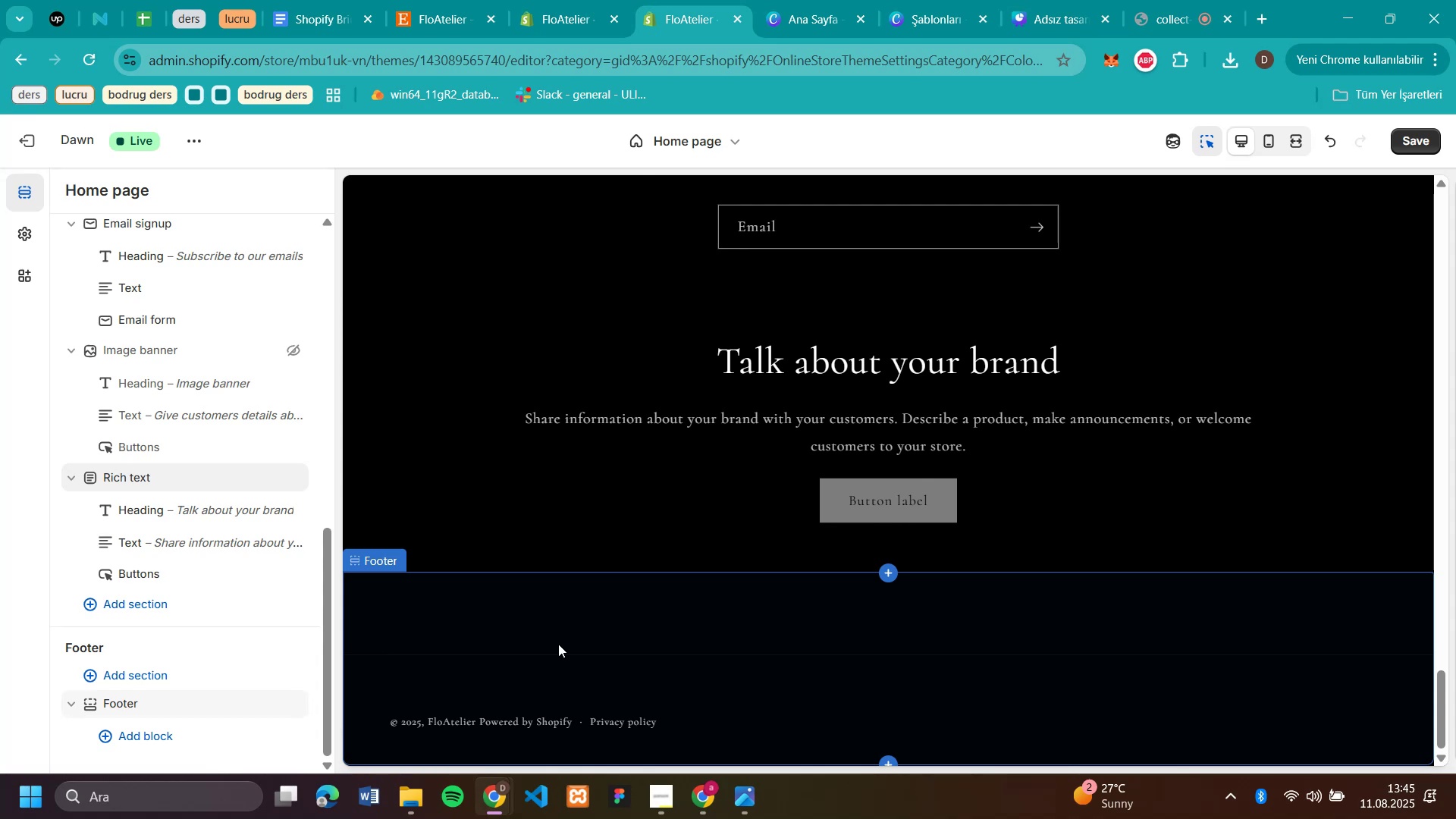 
scroll: coordinate [558, 644], scroll_direction: up, amount: 5.0
 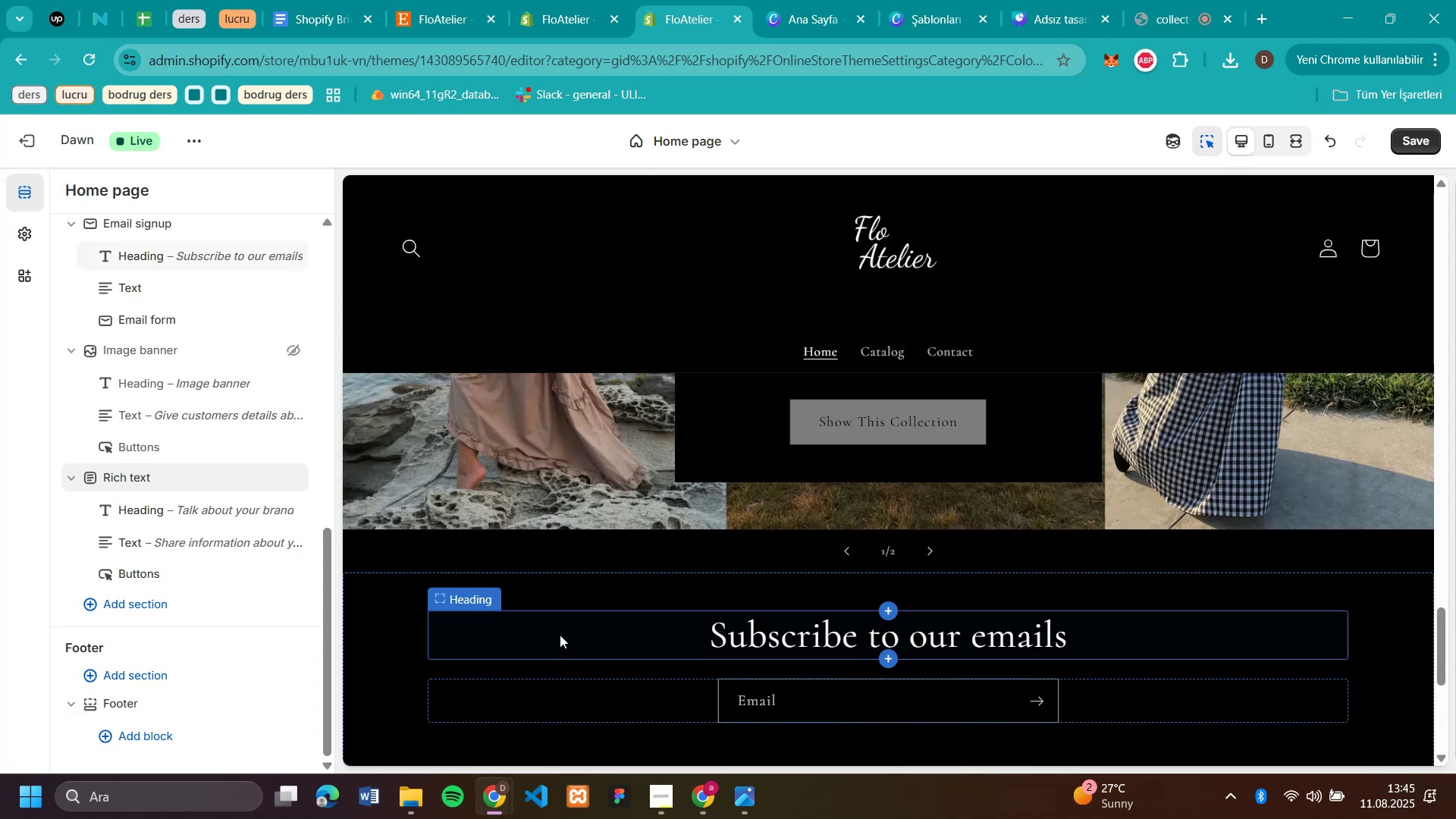 
scroll: coordinate [560, 635], scroll_direction: down, amount: 3.0
 